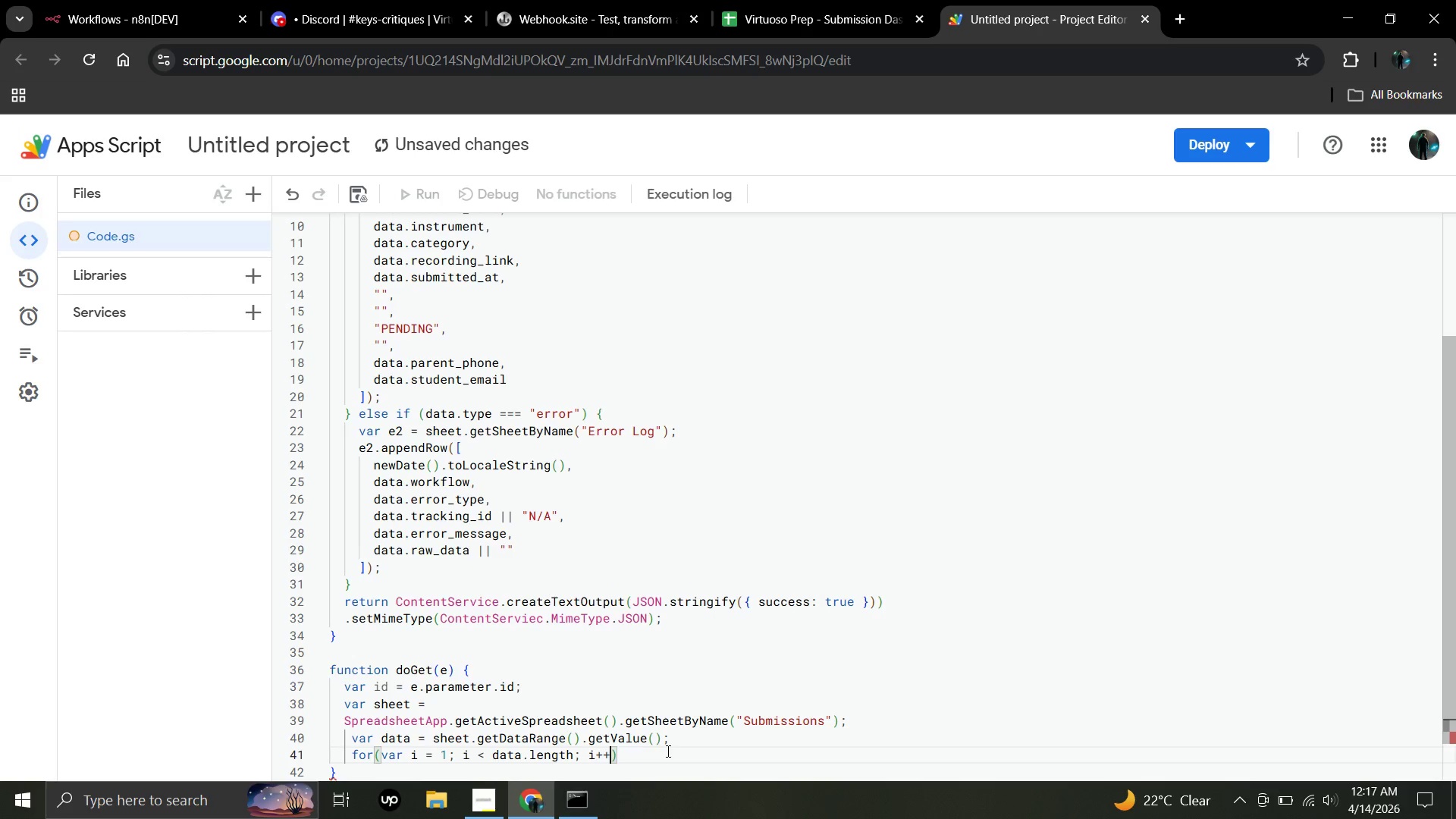 
hold_key(key=ShiftLeft, duration=1.42)
 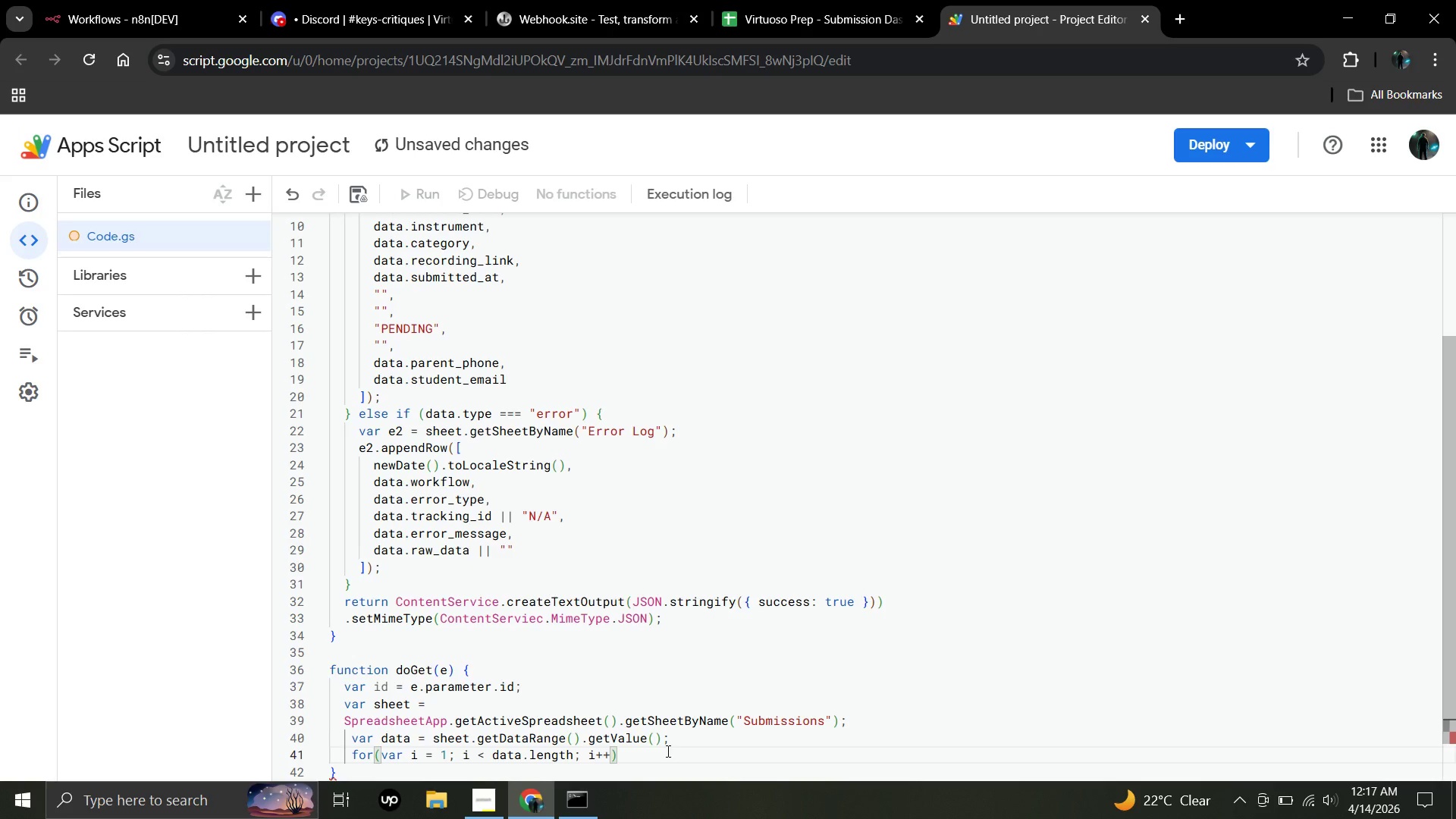 
hold_key(key=ShiftLeft, duration=2.94)
 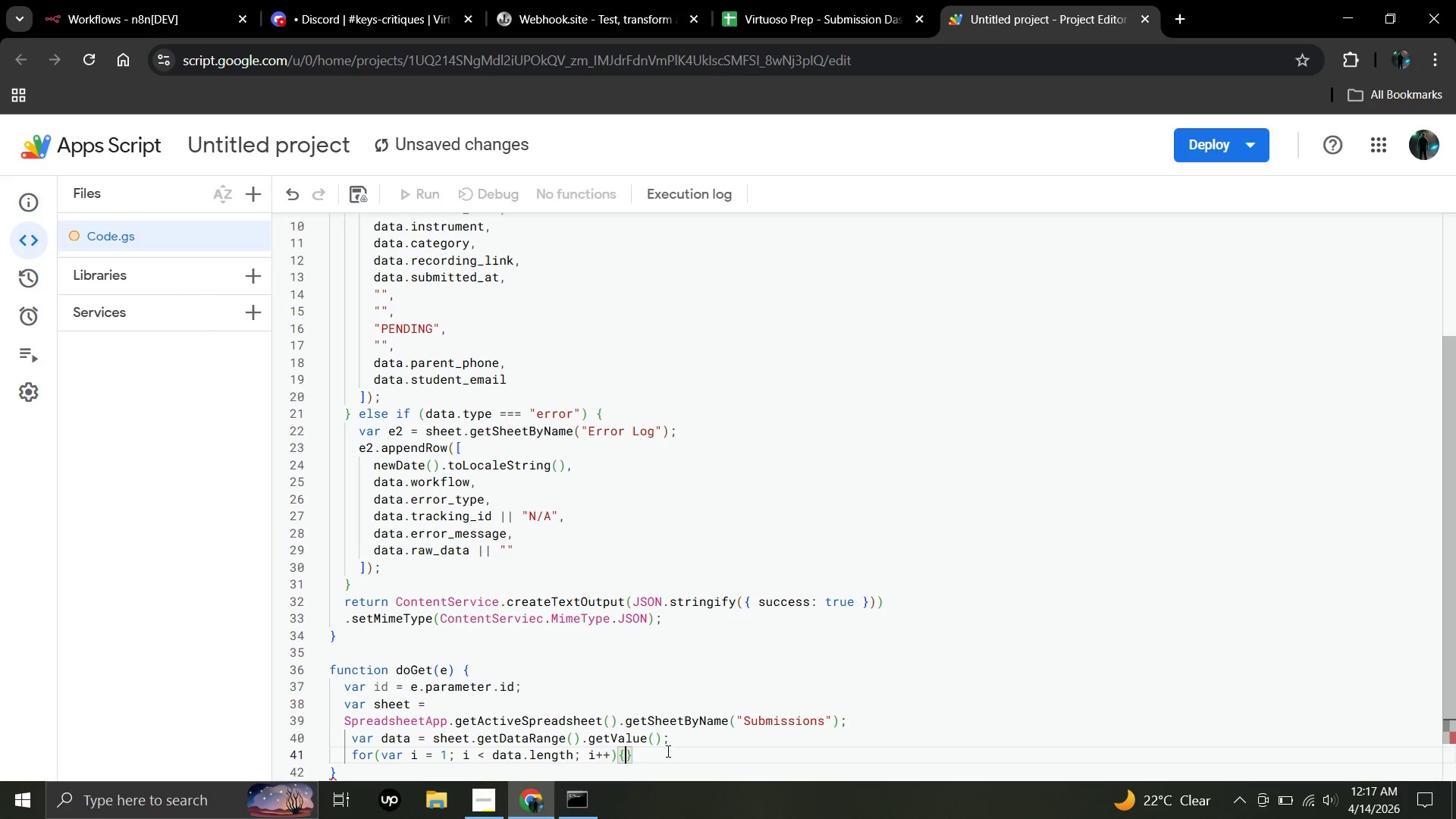 
key(ArrowRight)
 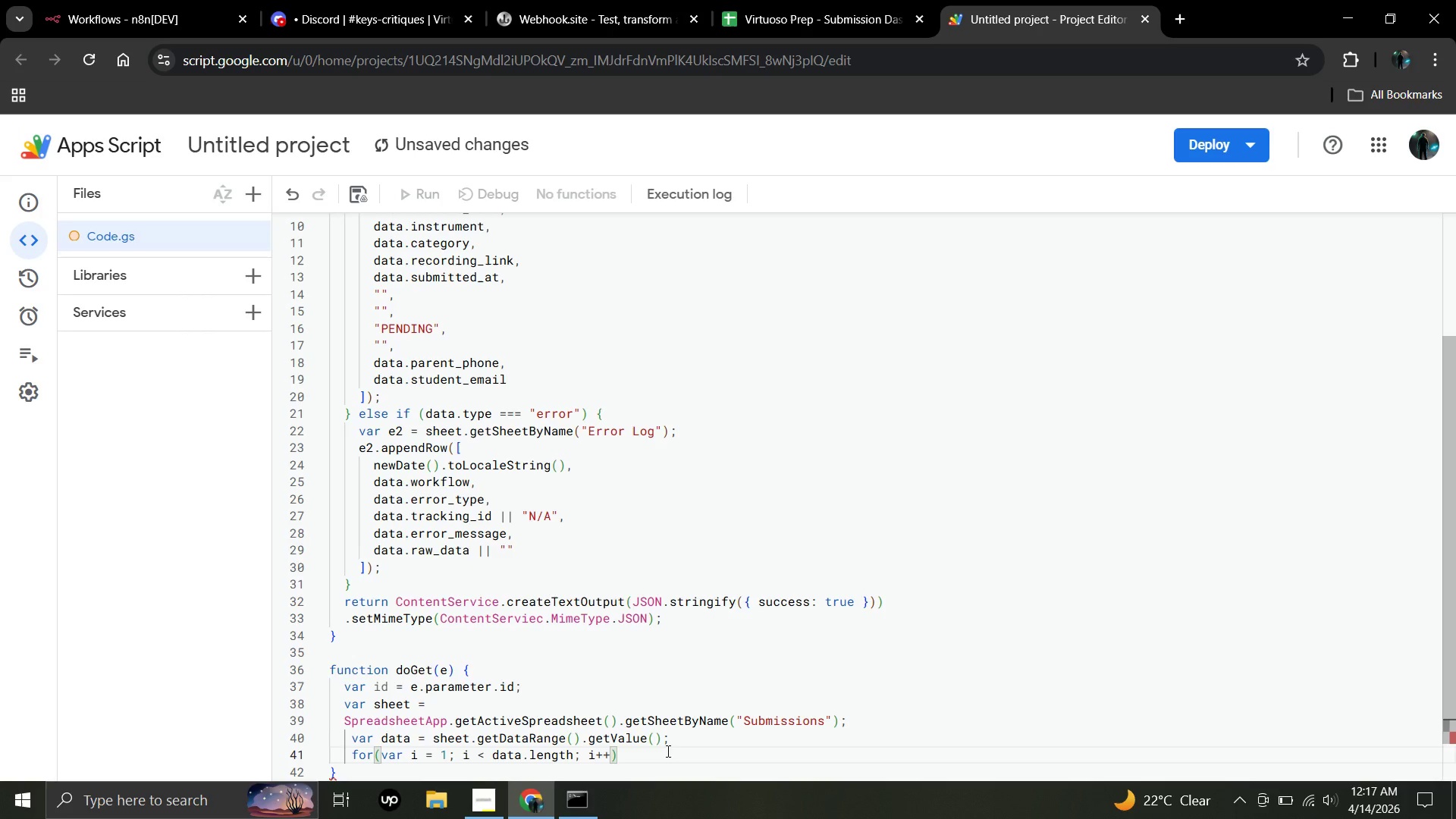 
key(Shift+BracketLeft)
 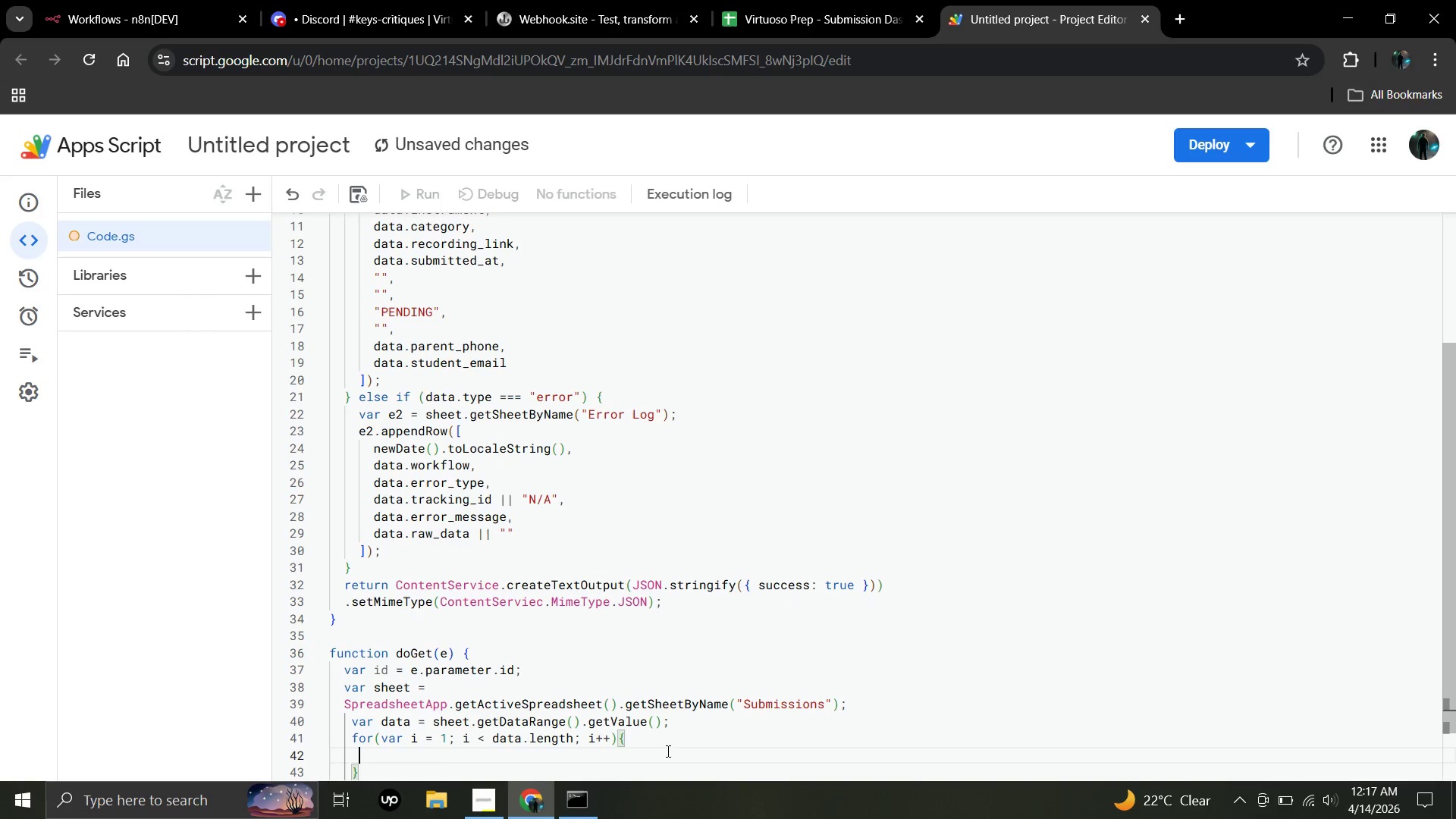 
key(Enter)
 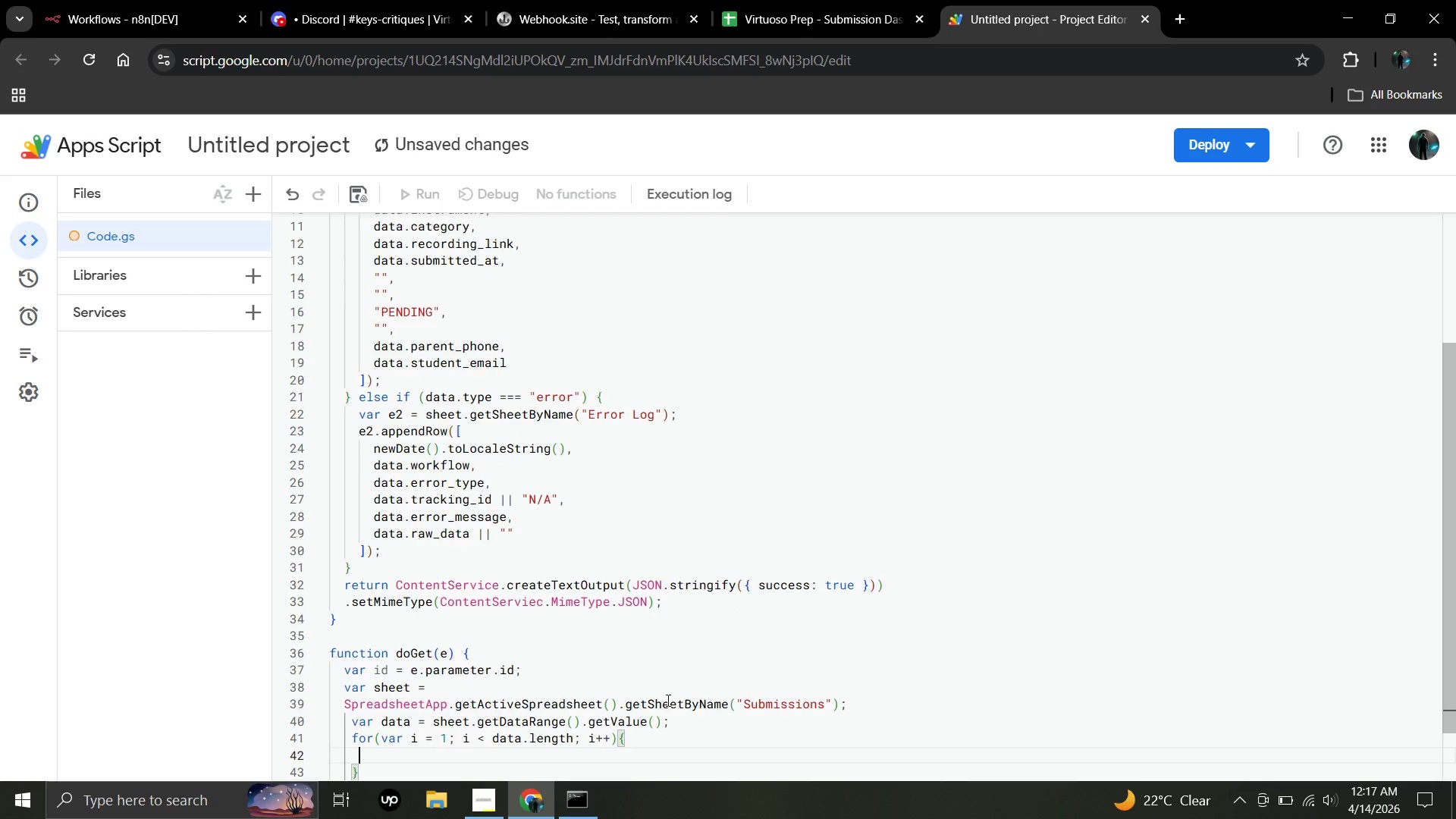 
scroll: coordinate [667, 699], scroll_direction: down, amount: 5.0
 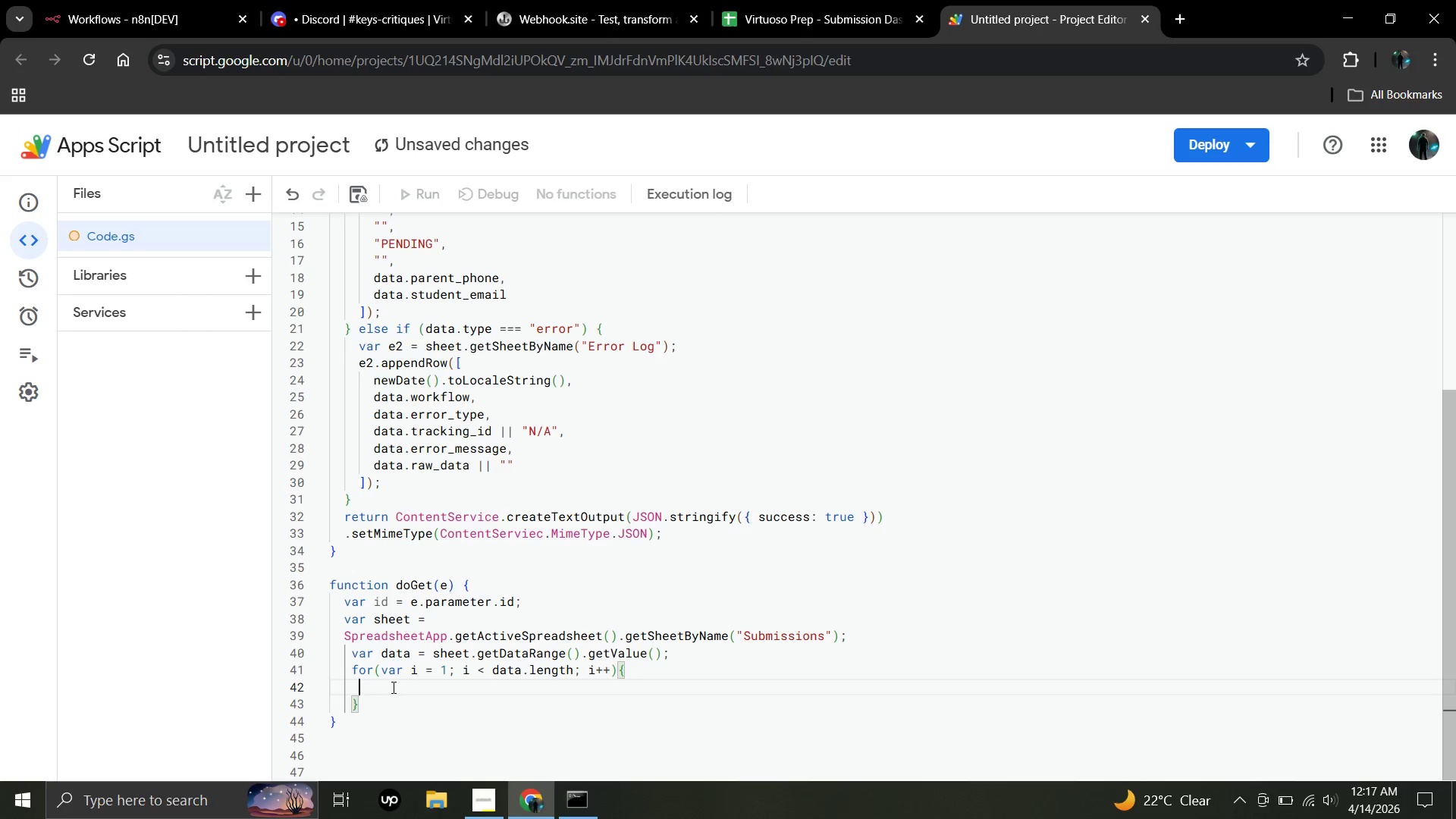 
wait(6.9)
 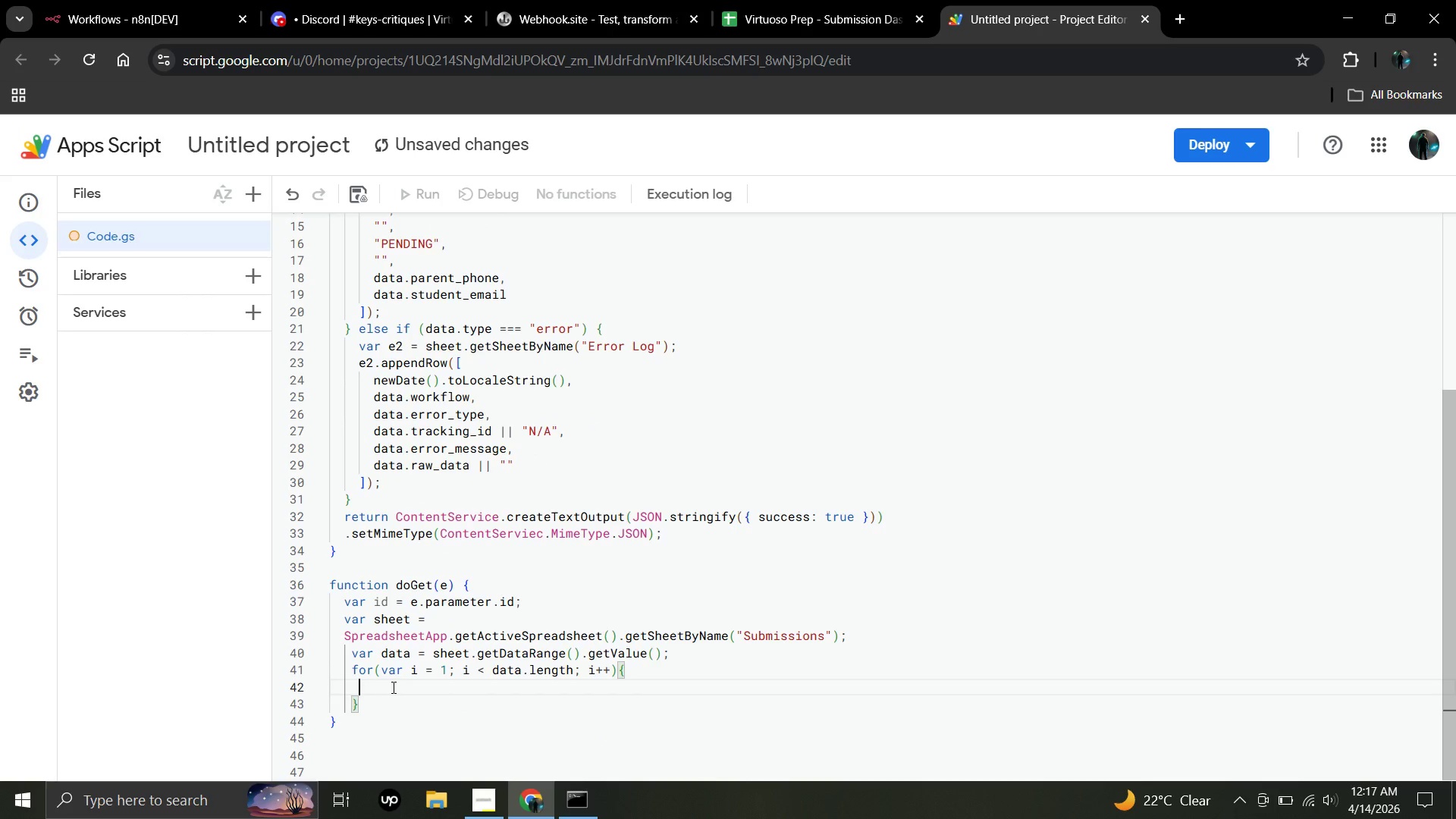 
type(if(data[i][0)
 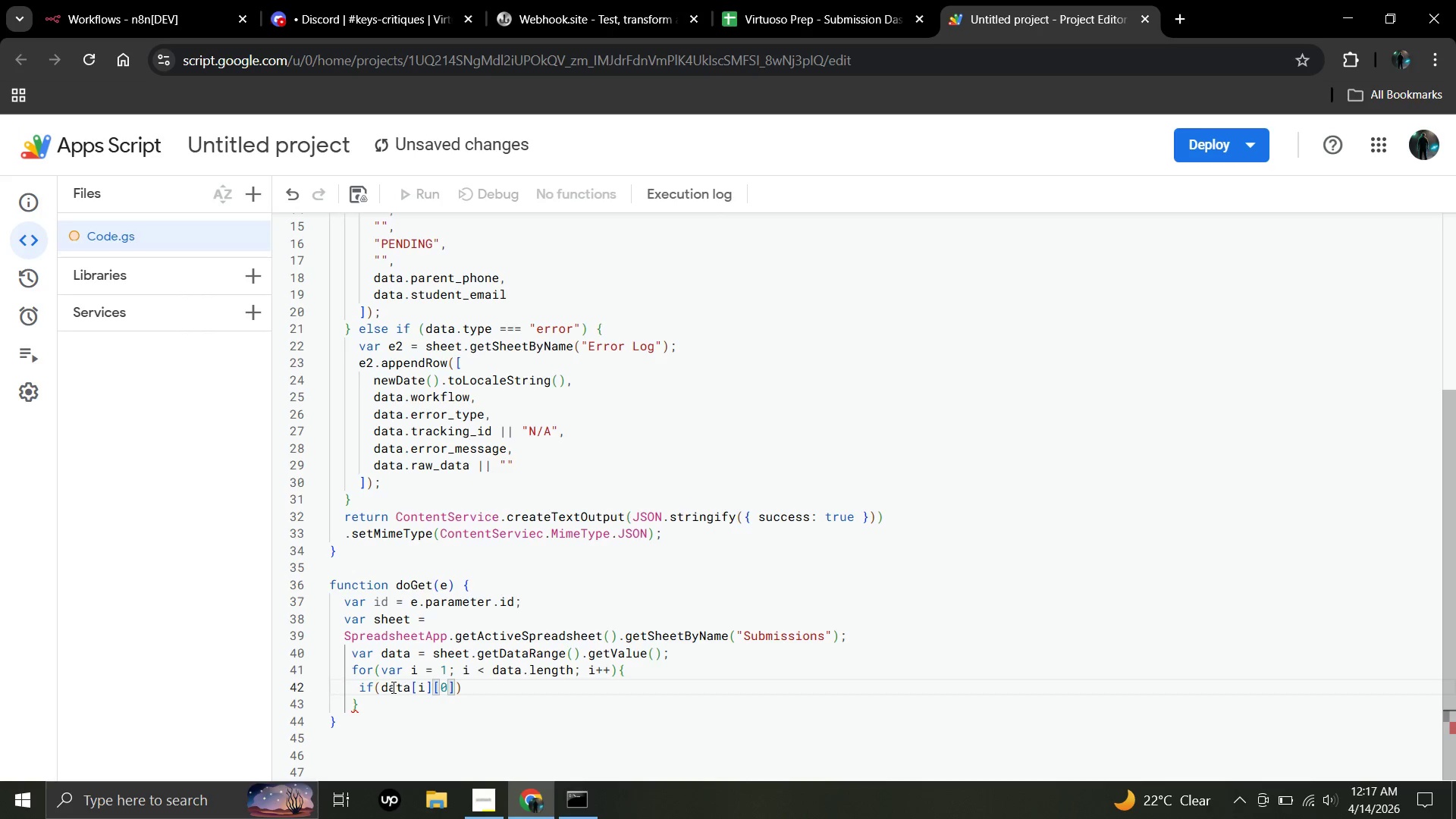 
key(ArrowRight)
 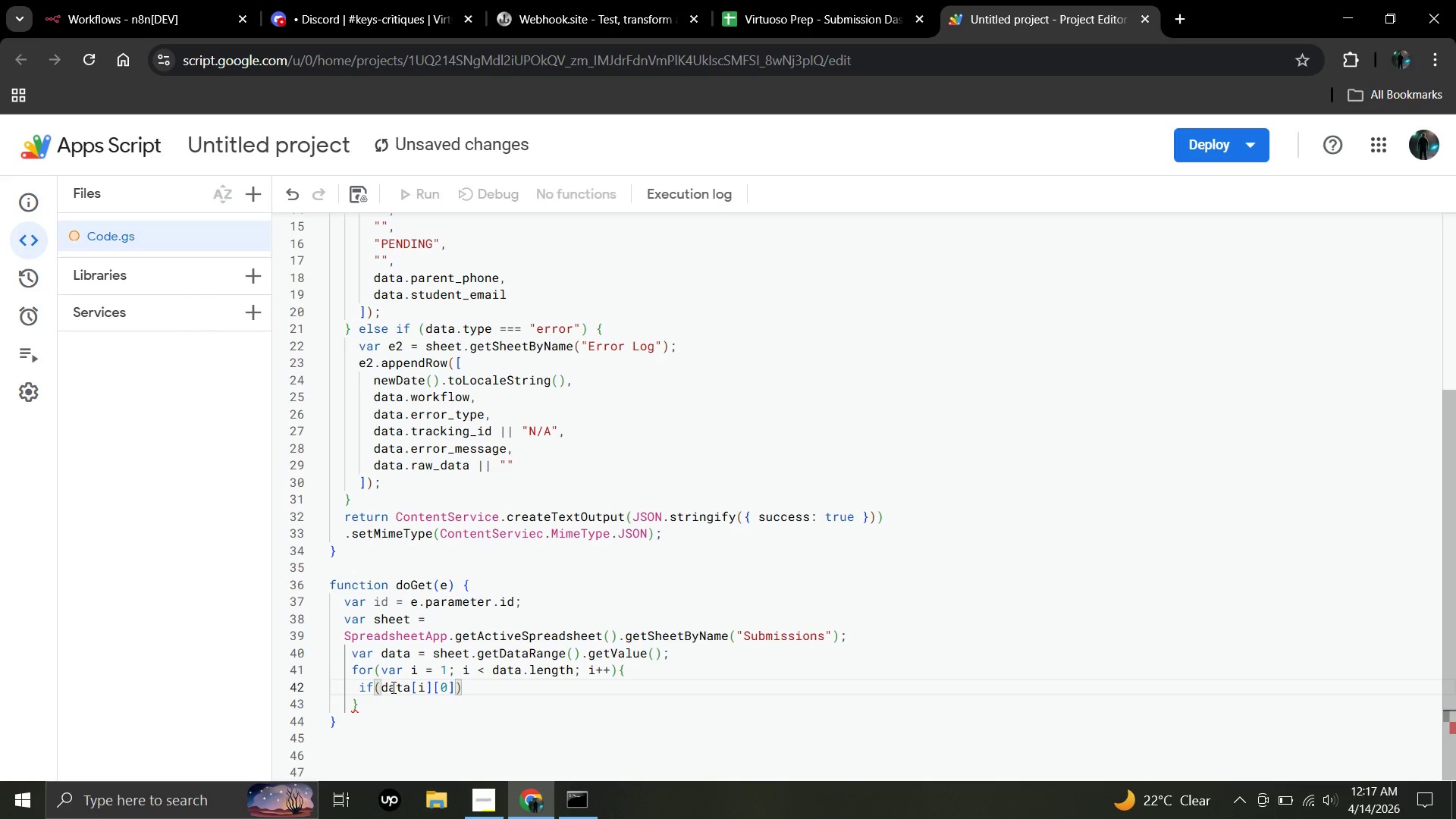 
type( --)
key(Backspace)
key(Backspace)
type(=== |)
key(Backspace)
type("Cla)
key(Backspace)
type(AIMED)
 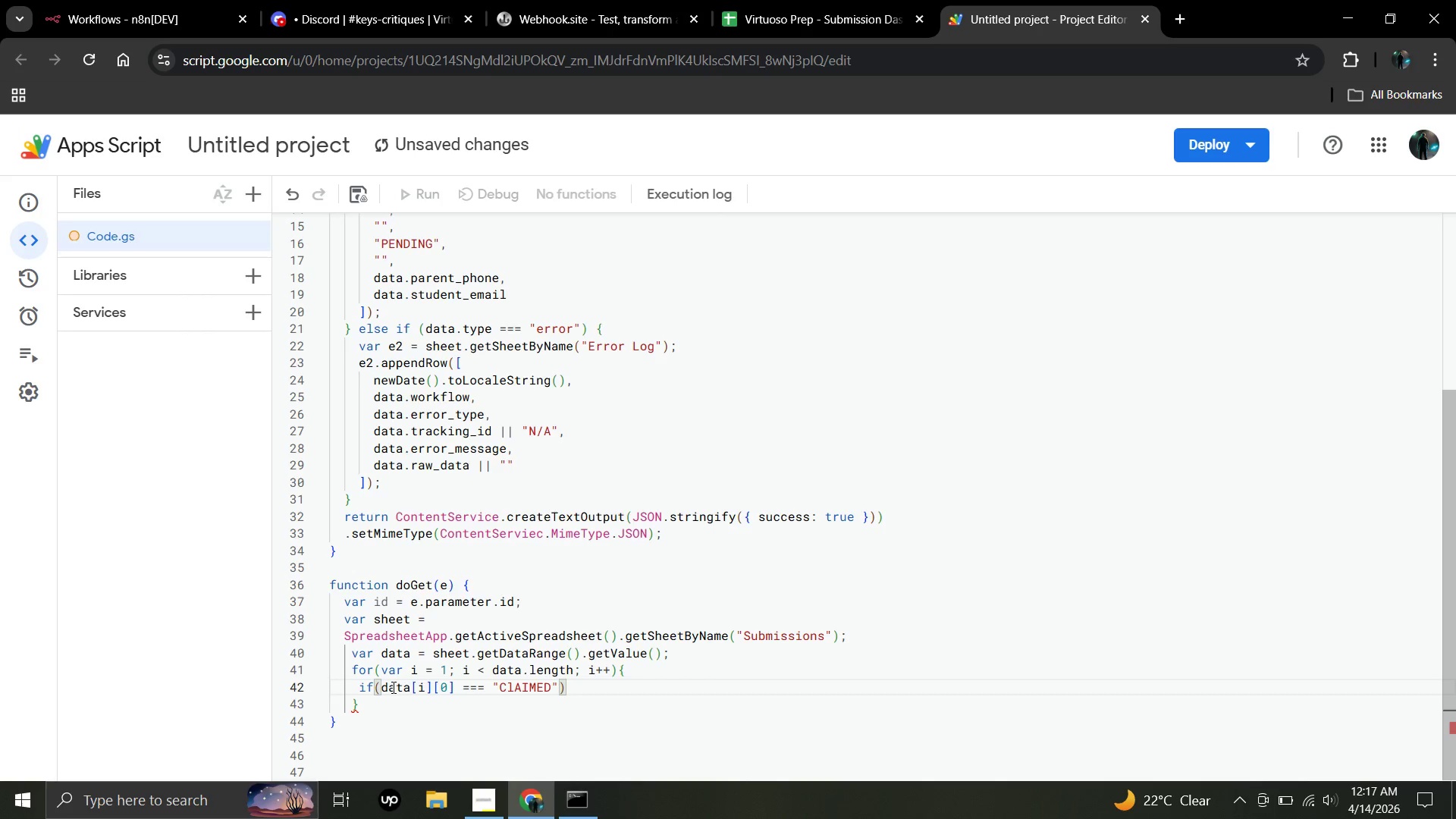 
key(ArrowRight)
 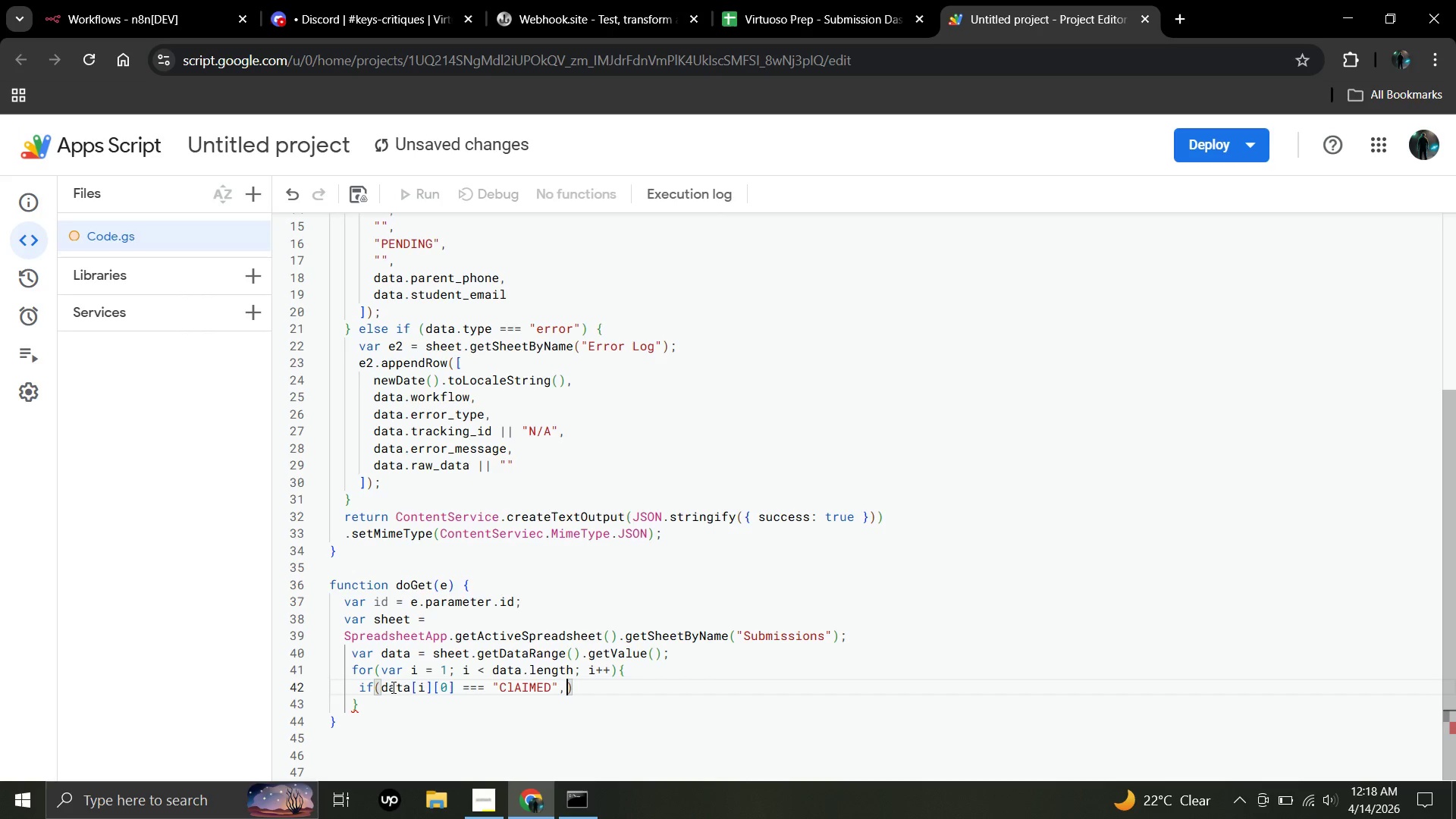 
key(Comma)
 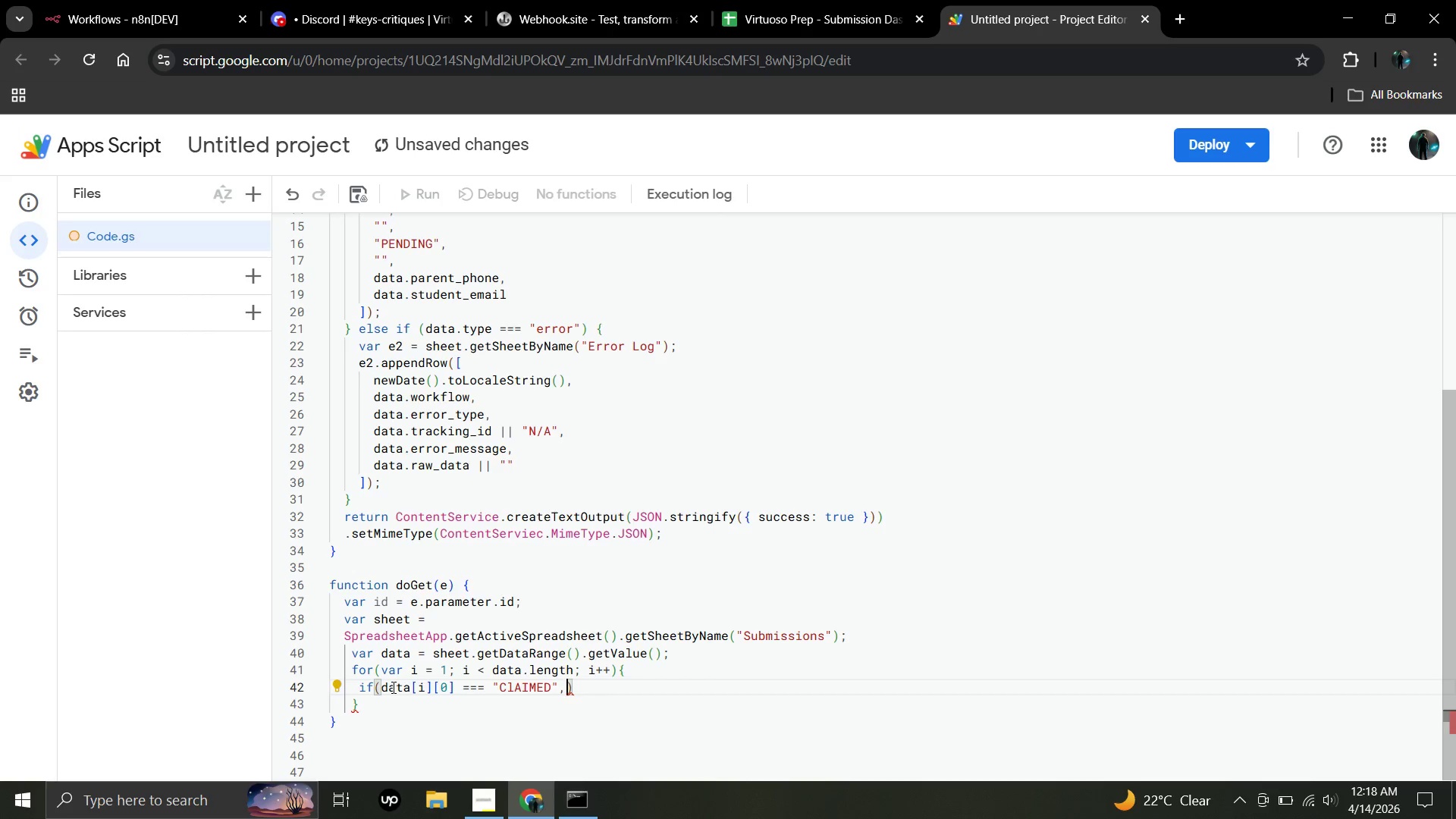 
wait(11.84)
 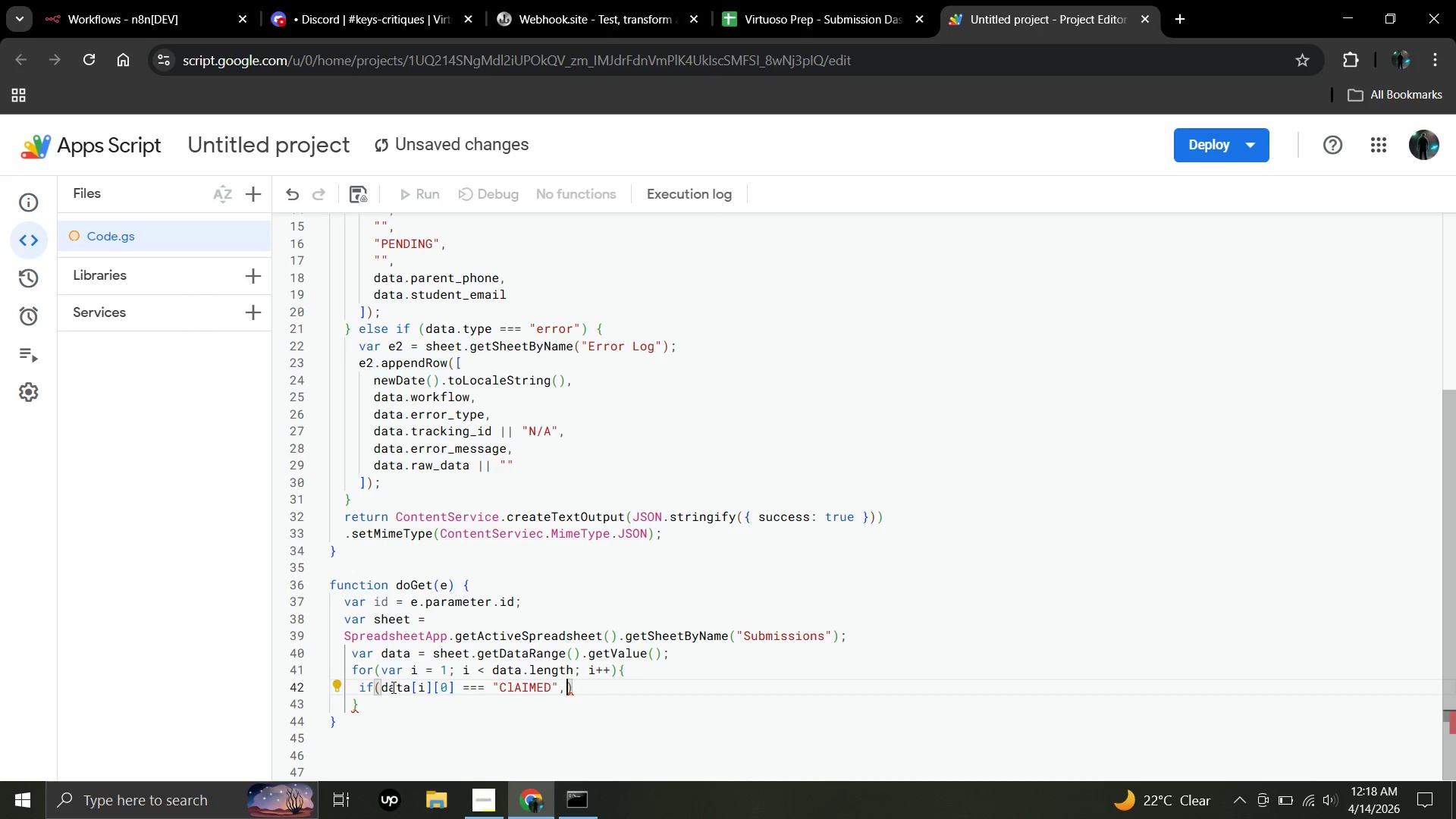 
key(Backspace)
key(Backspace)
key(Backspace)
key(Backspace)
key(Backspace)
key(Backspace)
key(Backspace)
key(Backspace)
key(Backspace)
key(Backspace)
type(if)
key(Backspace)
type(d)
 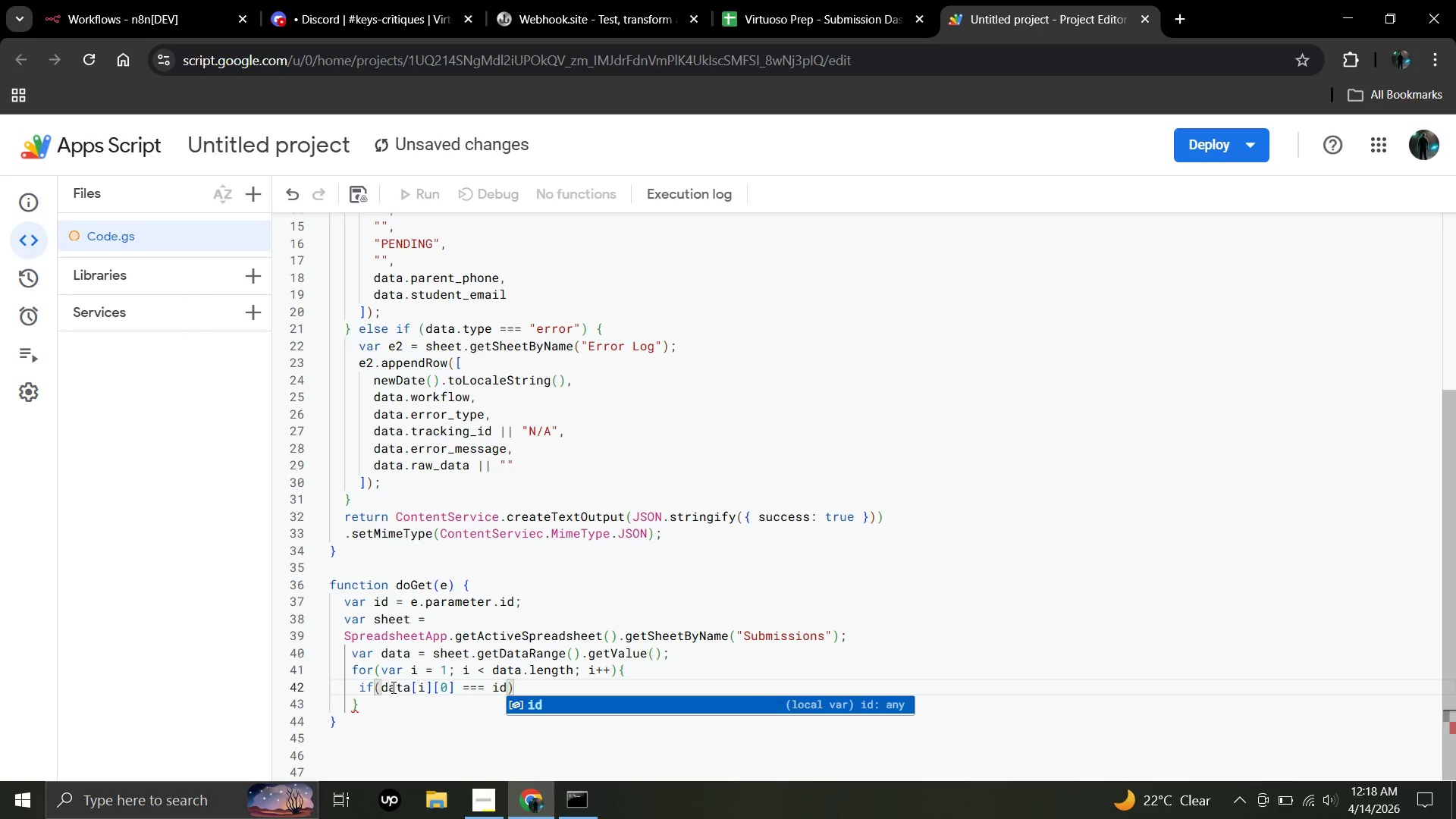 
wait(5.81)
 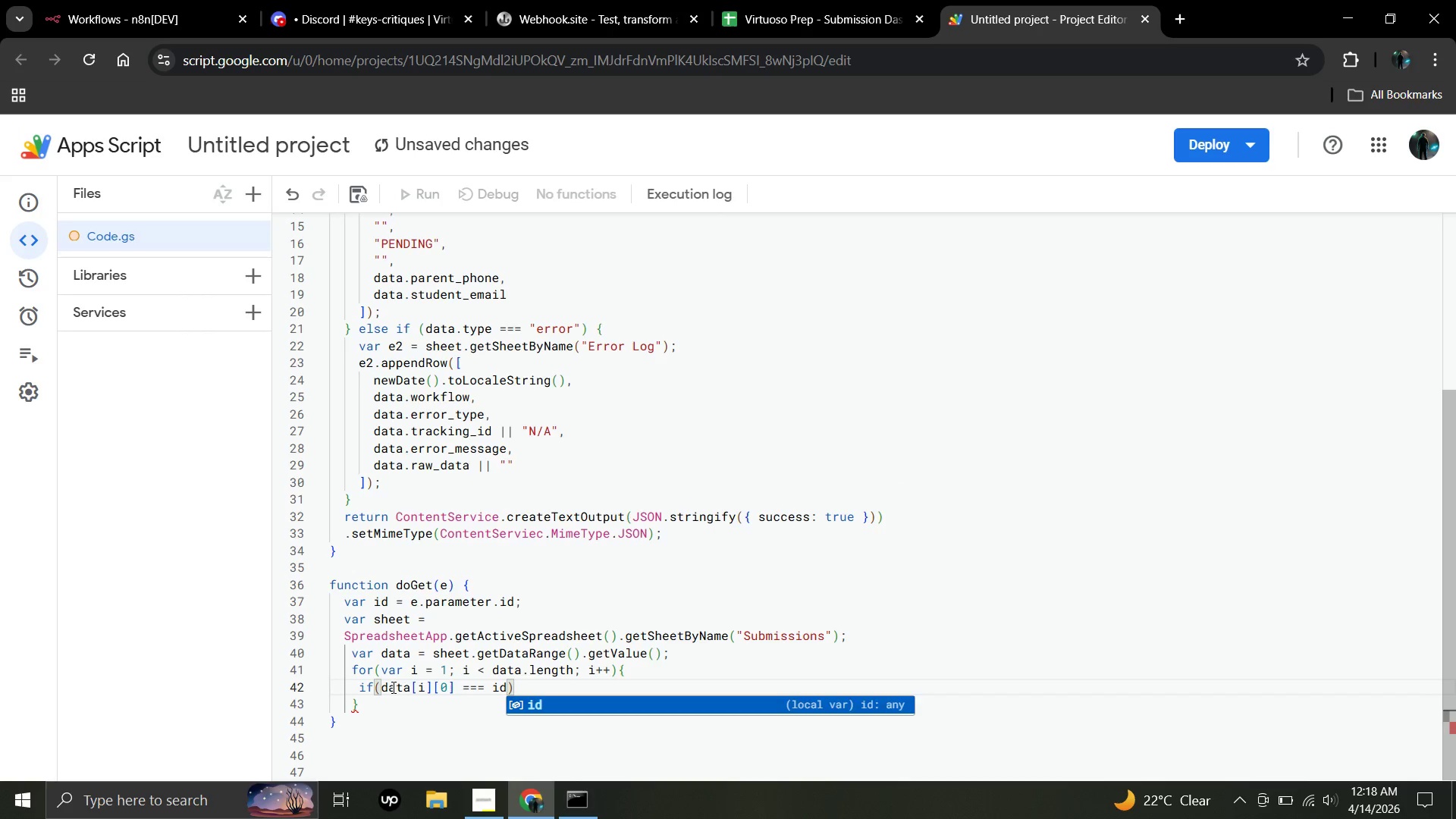 
key(ArrowRight)
 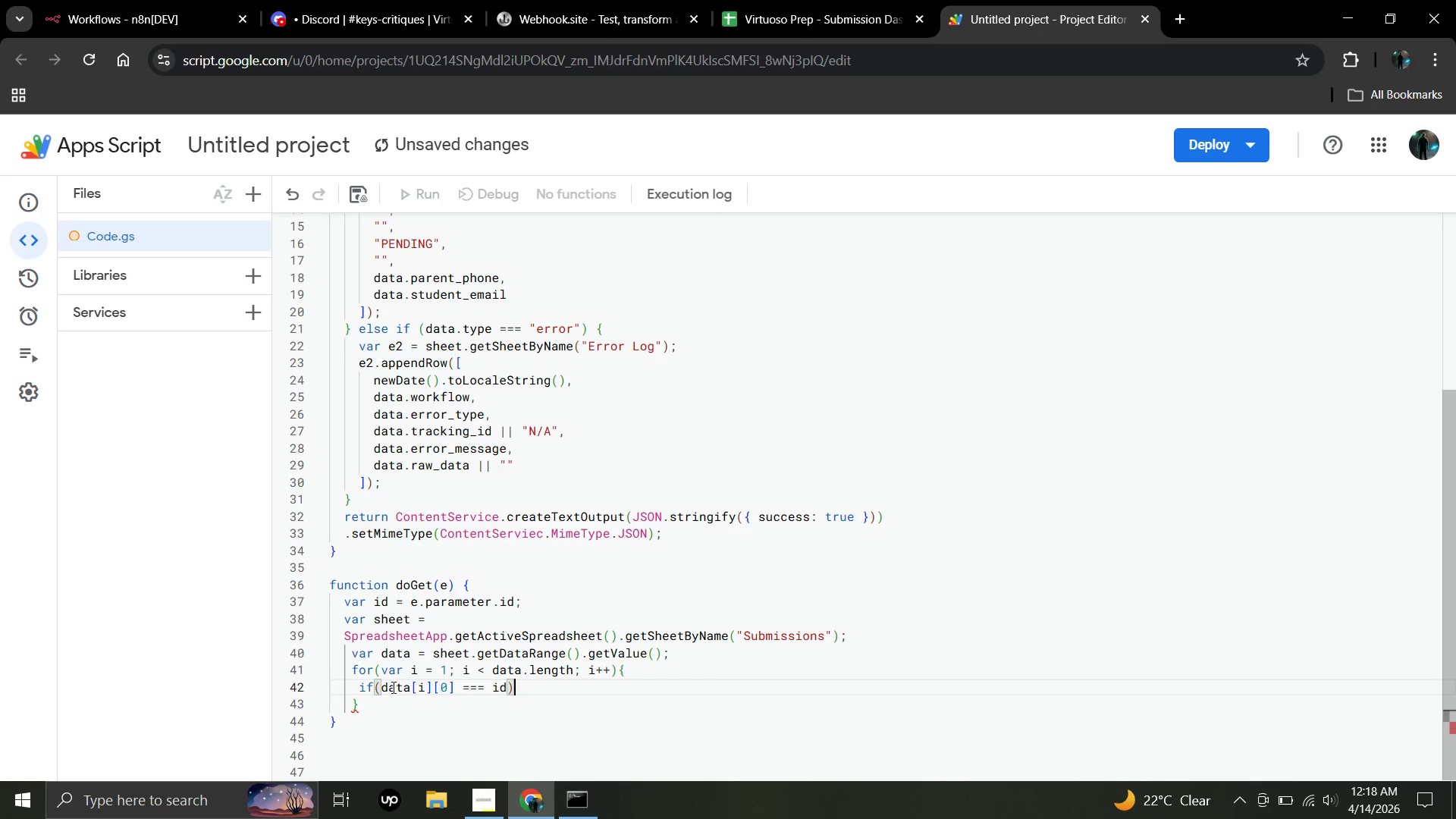 
key(Shift+BracketLeft)
 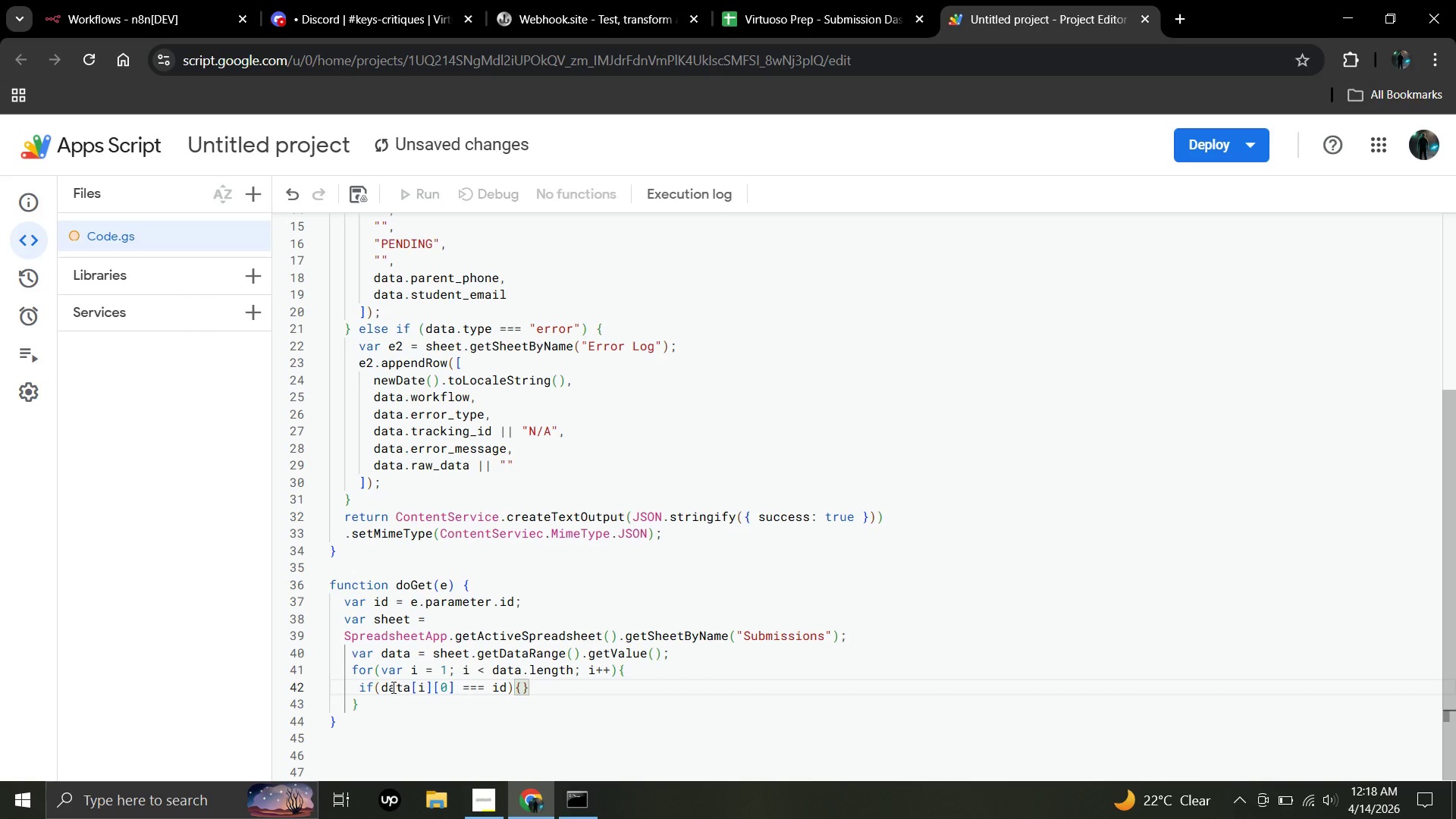 
key(Enter)
 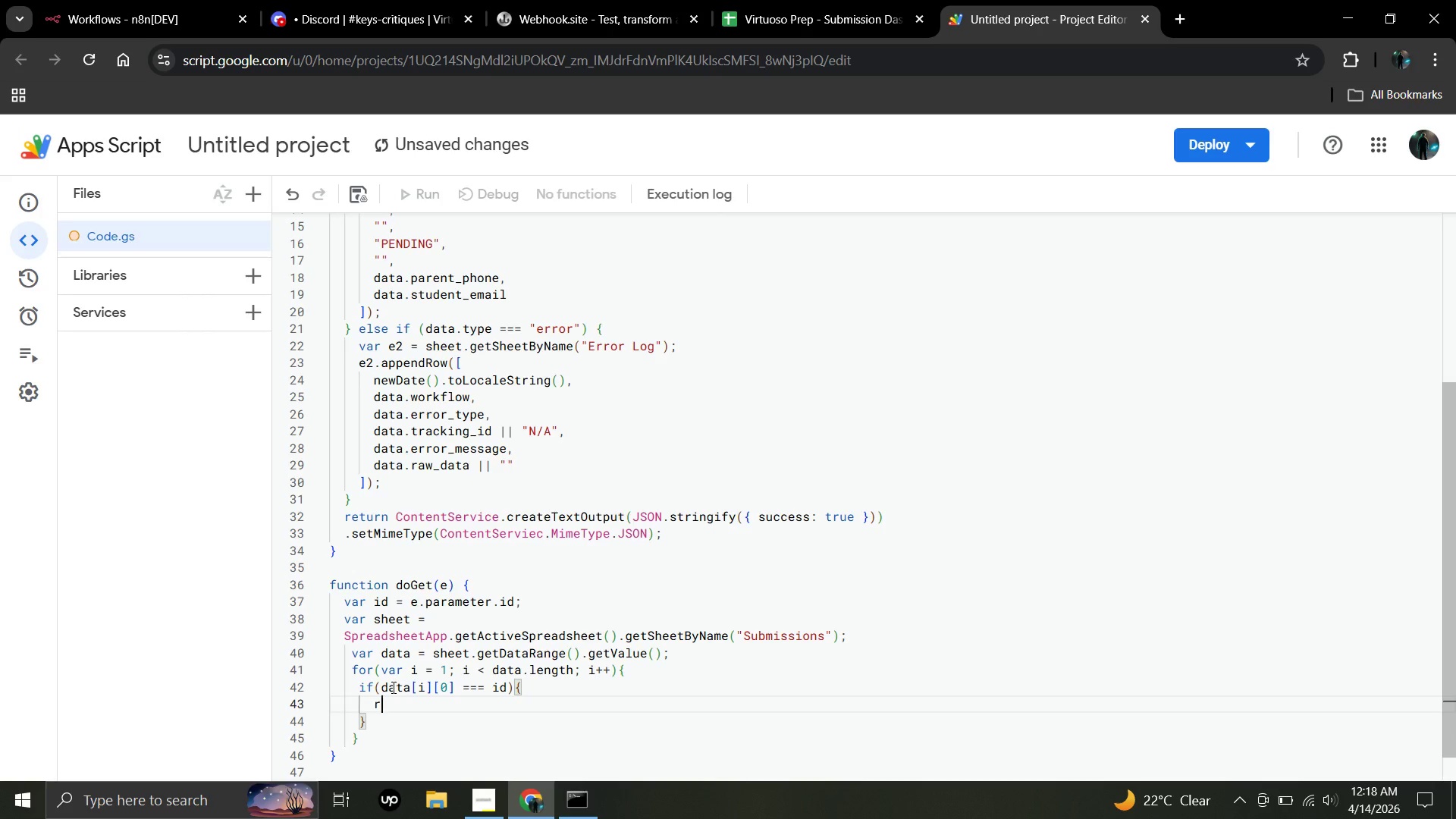 
type(return ContentSevice)
 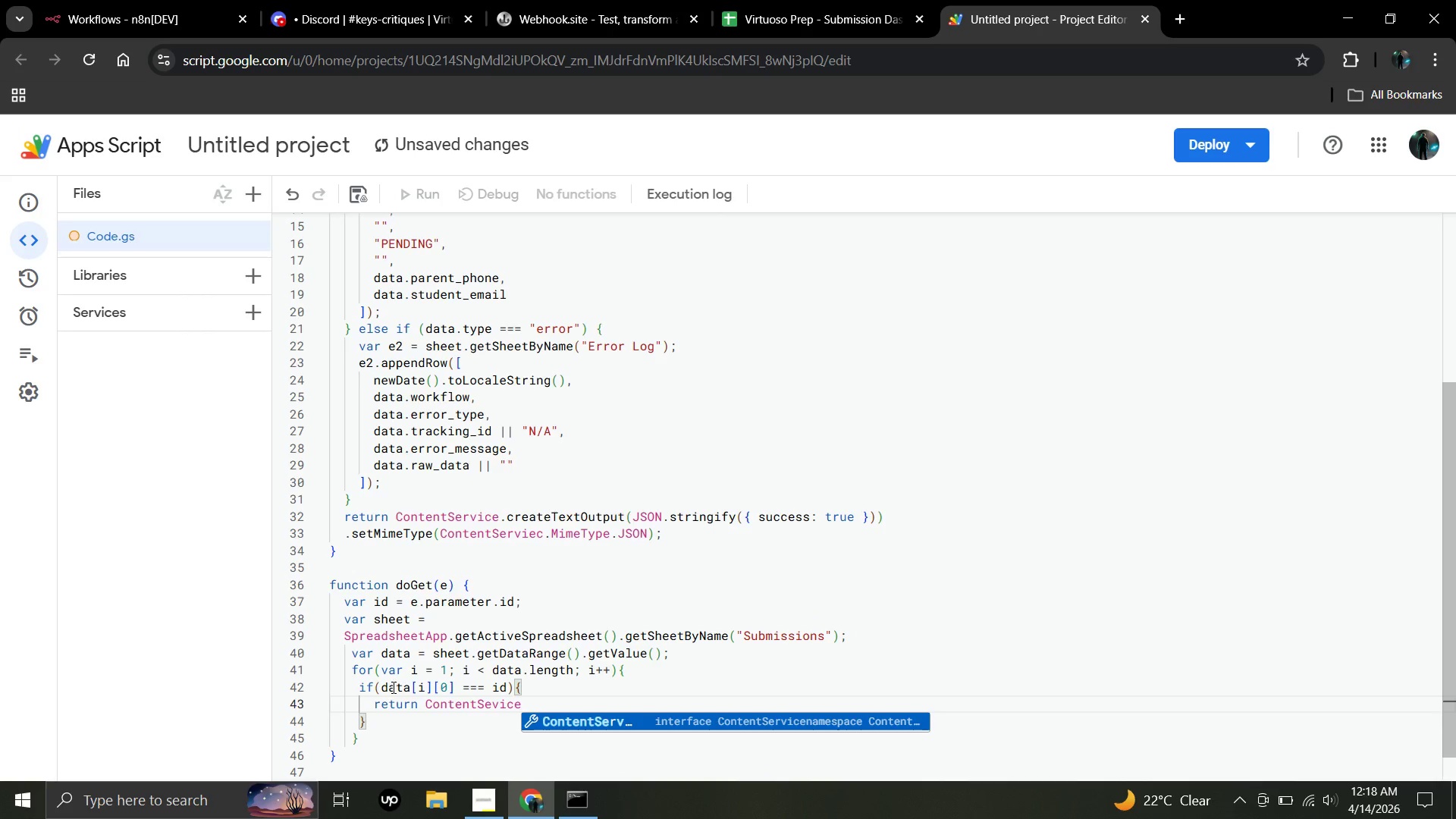 
key(Period)
 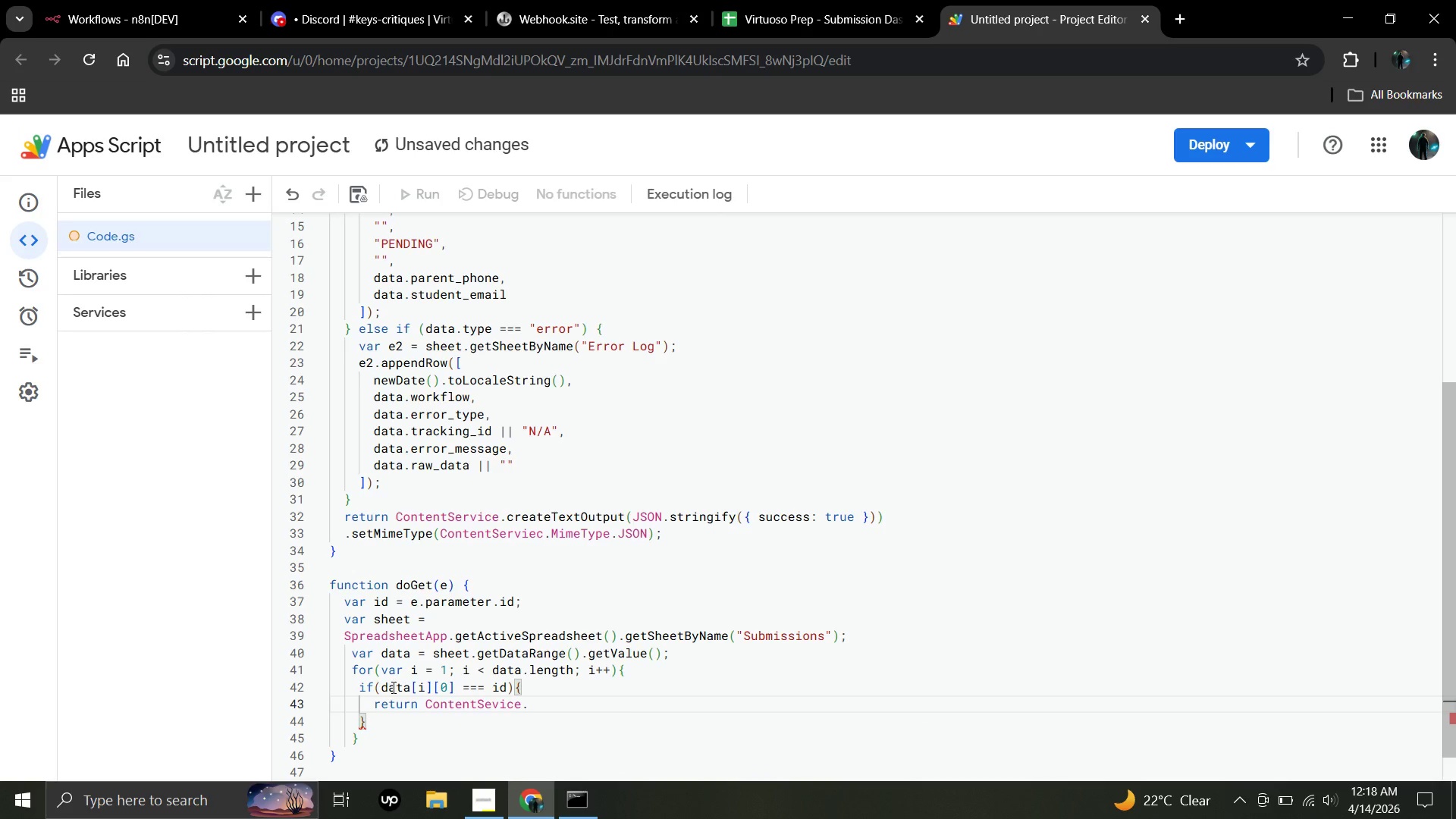 
hold_key(key=ShiftLeft, duration=0.5)
 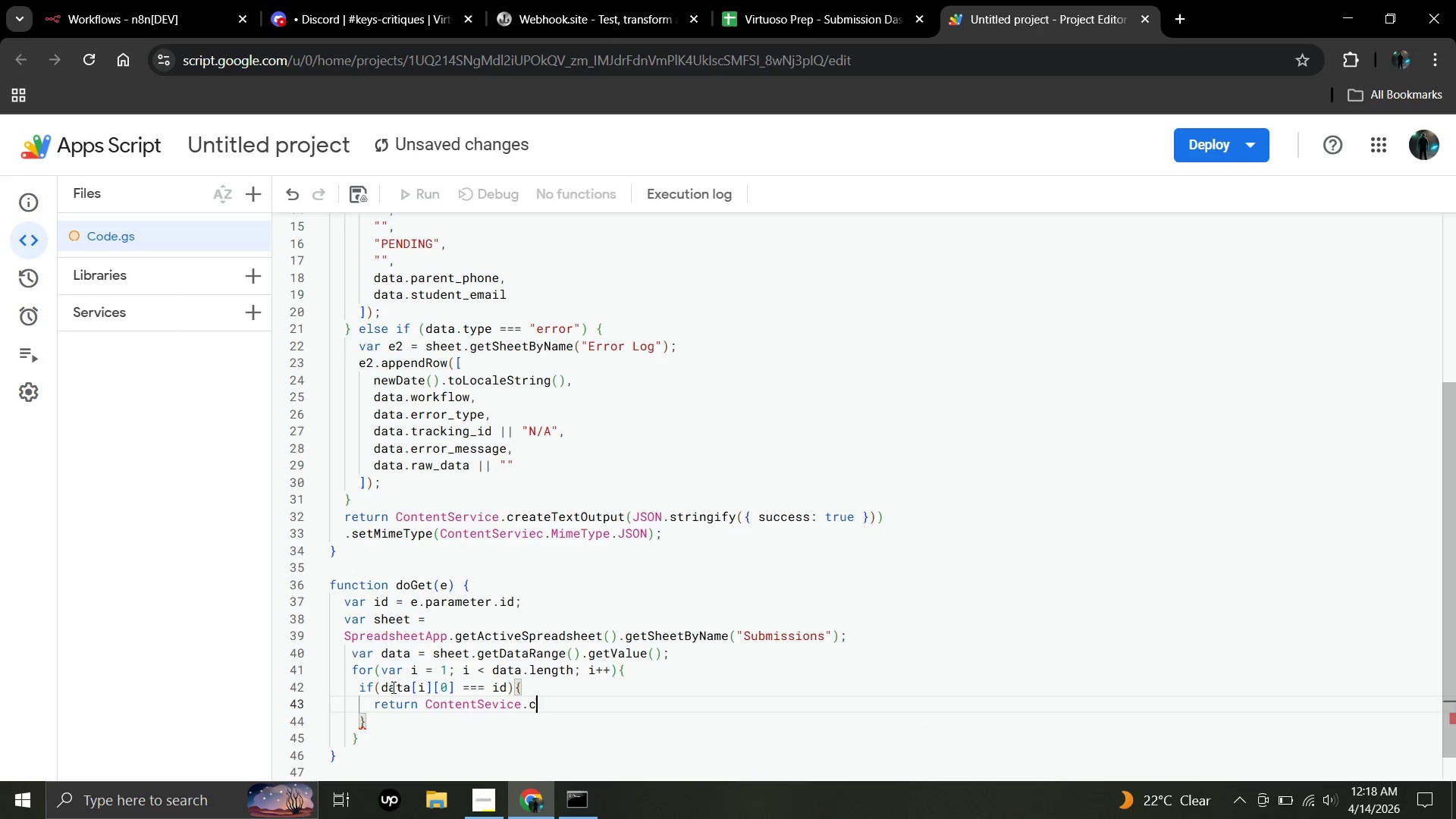 
type(create)
 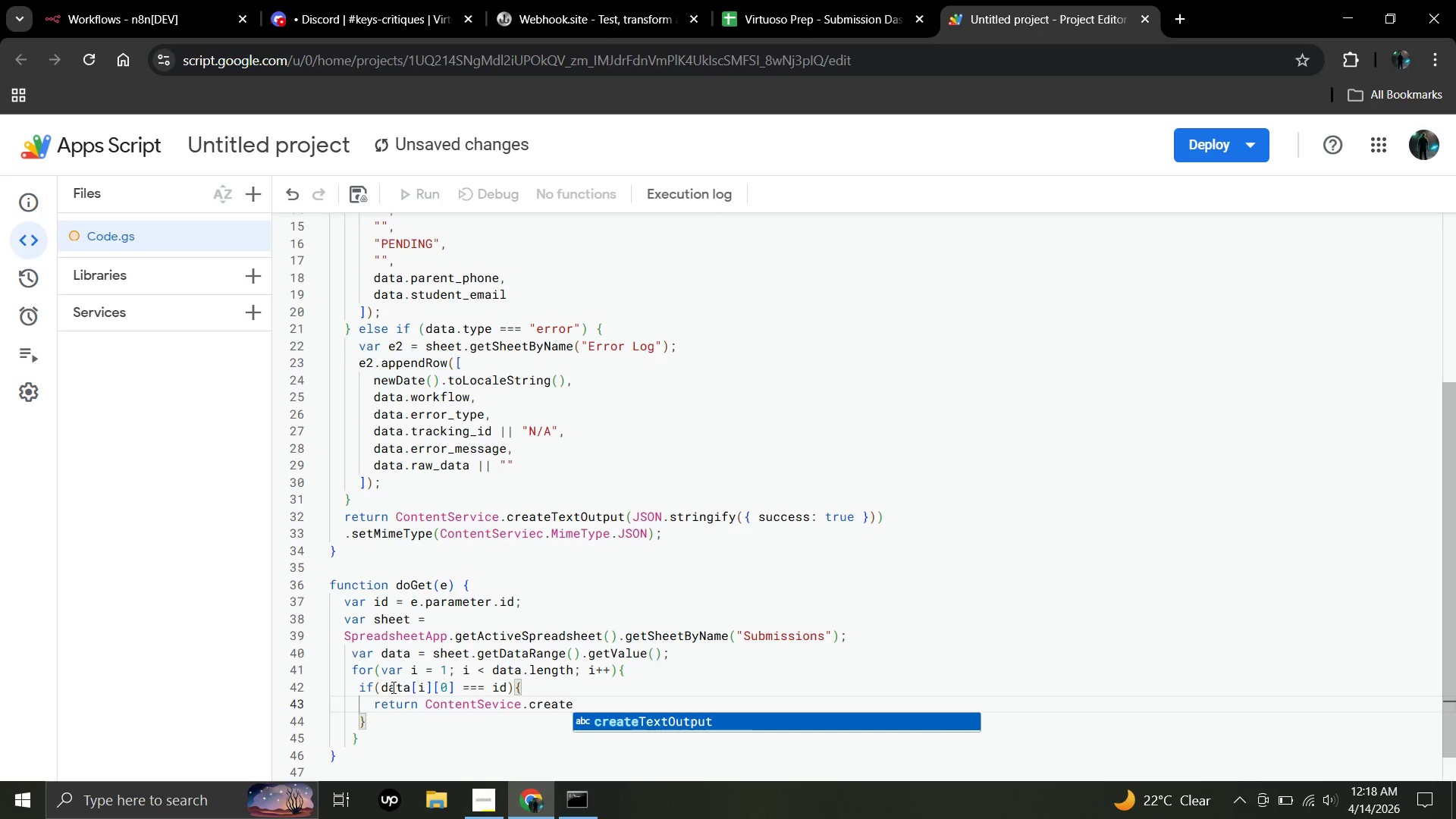 
hold_key(key=ShiftLeft, duration=0.36)
 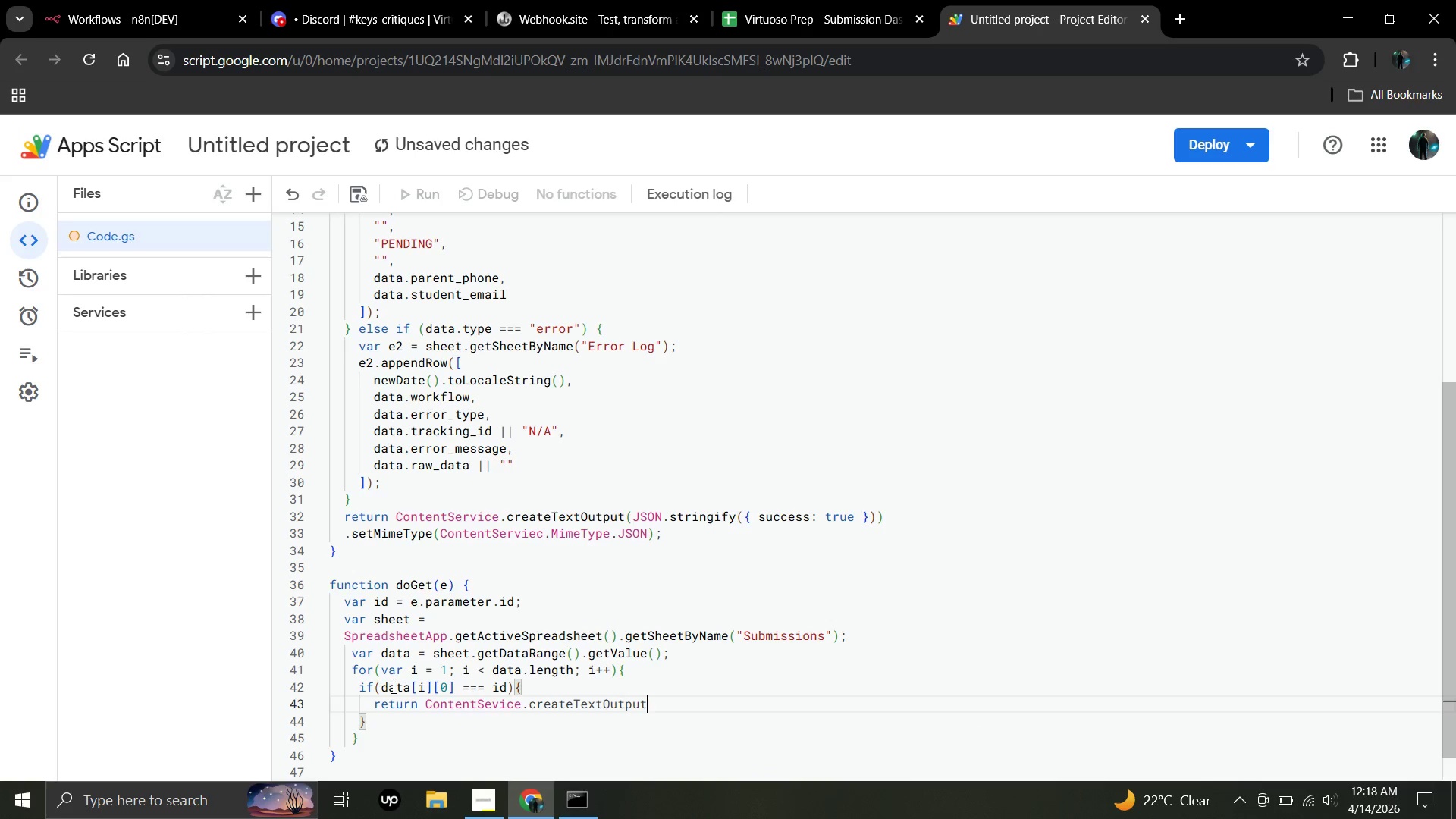 
key(Enter)
 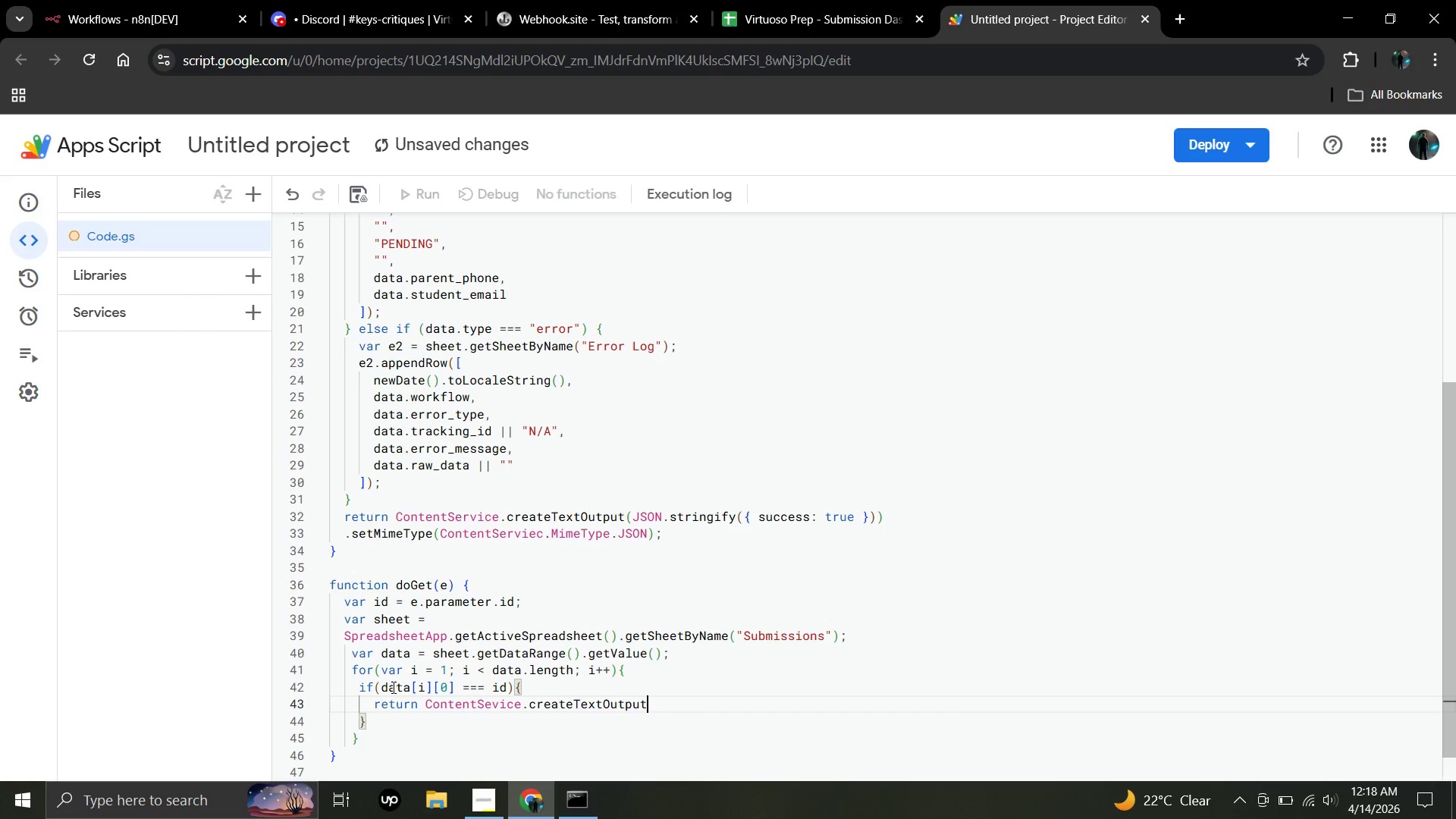 
type((JSON)
 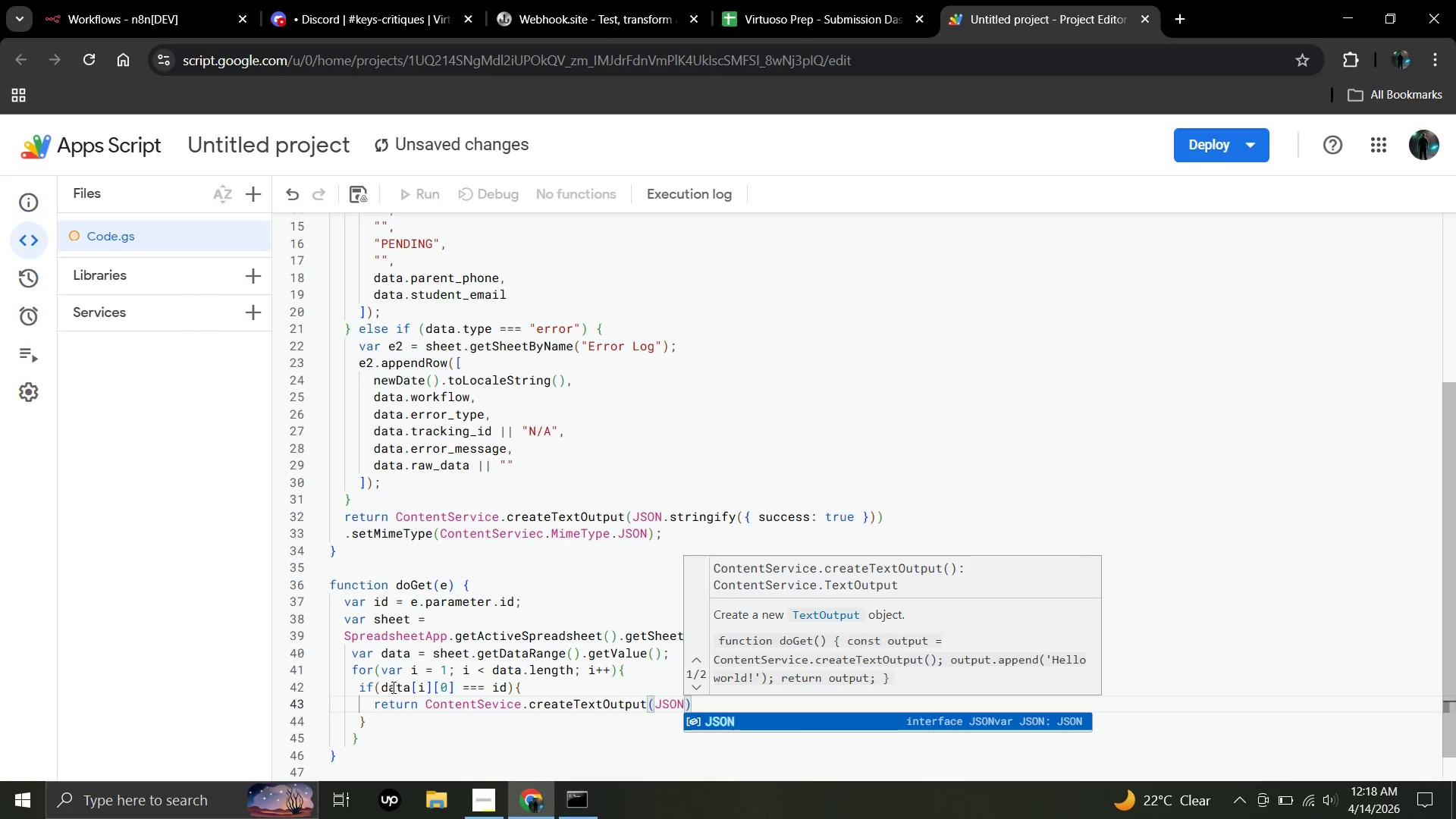 
wait(5.75)
 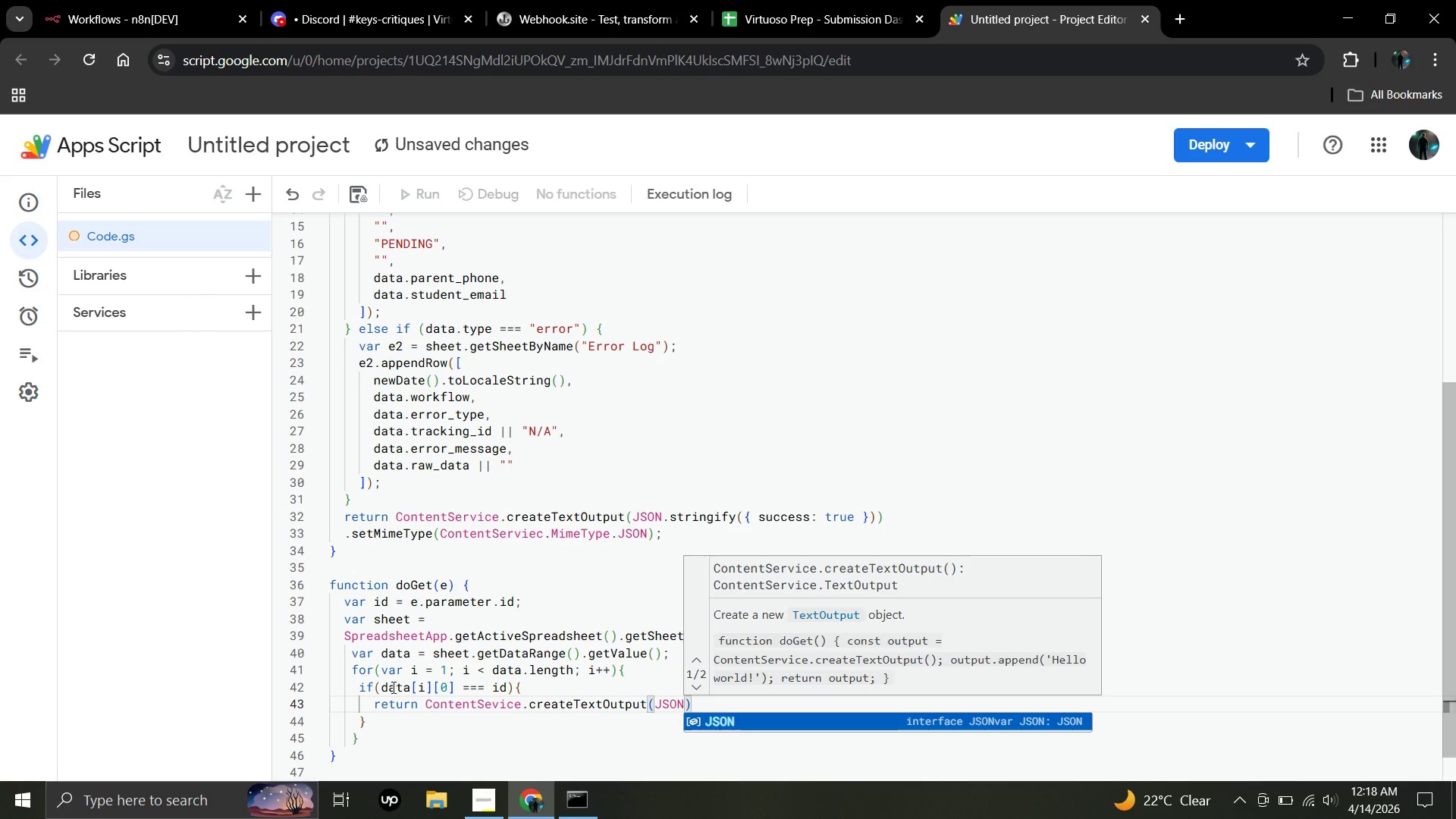 
type(.string)
 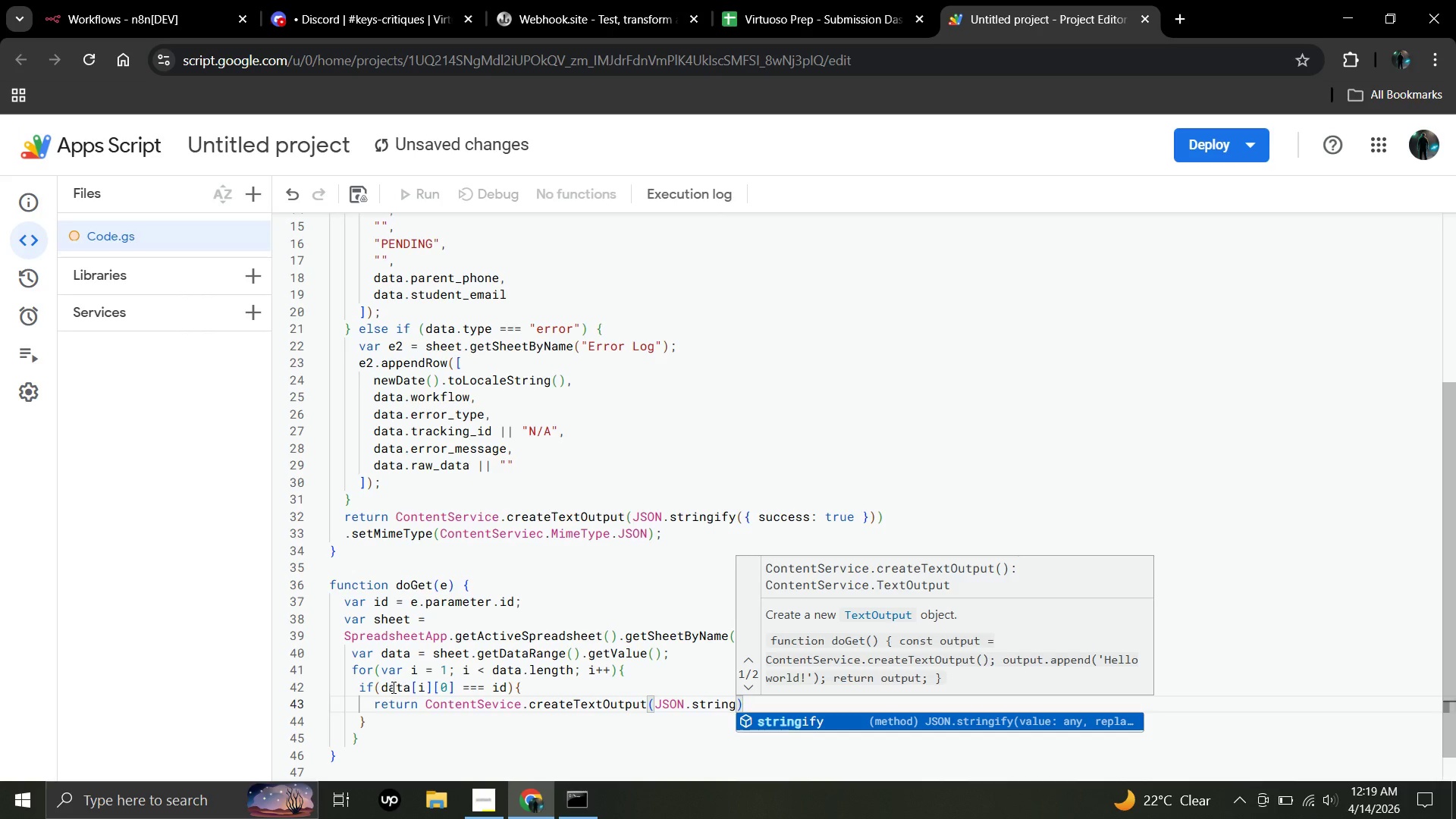 
type(ify()
 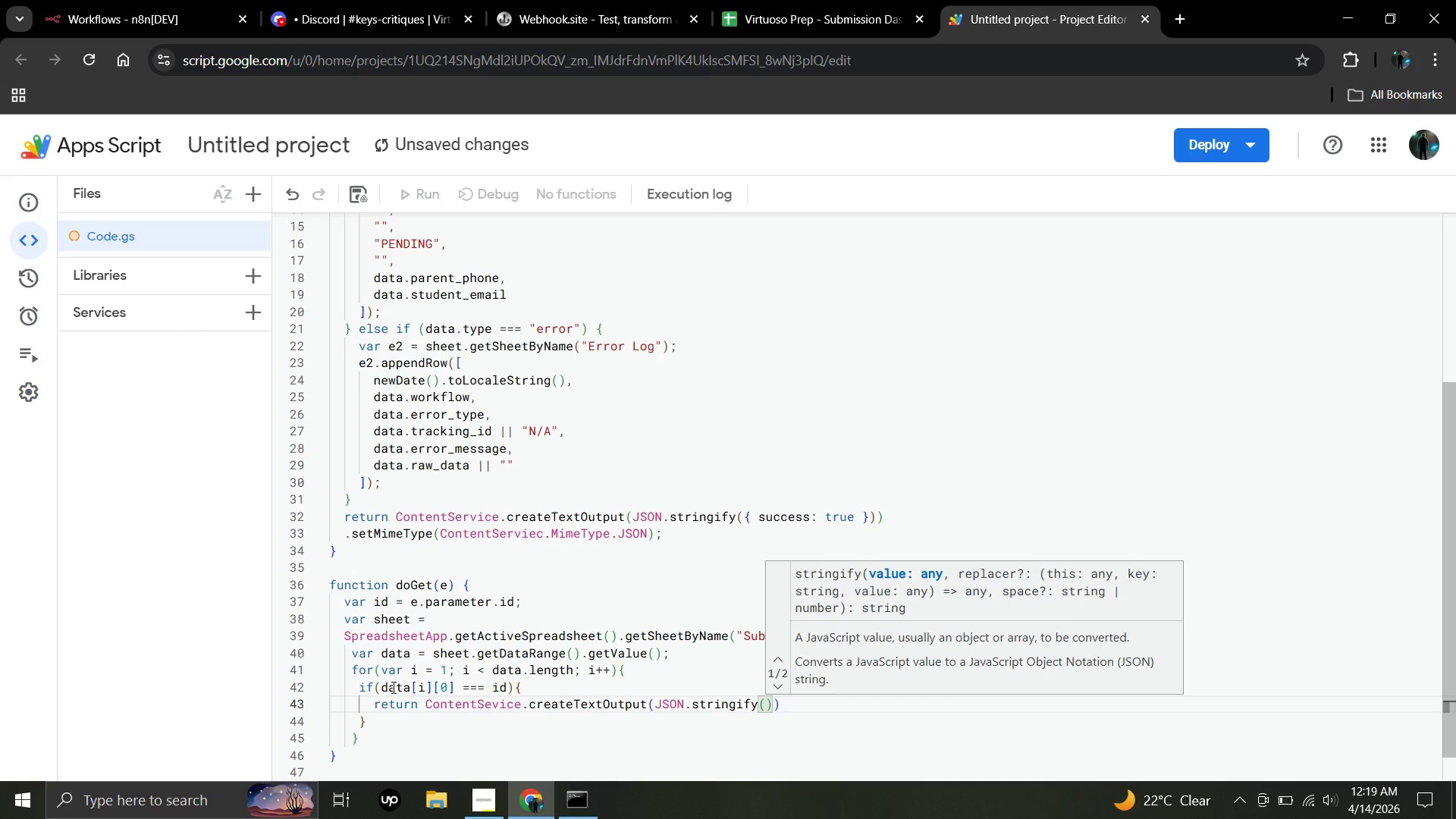 
wait(6.97)
 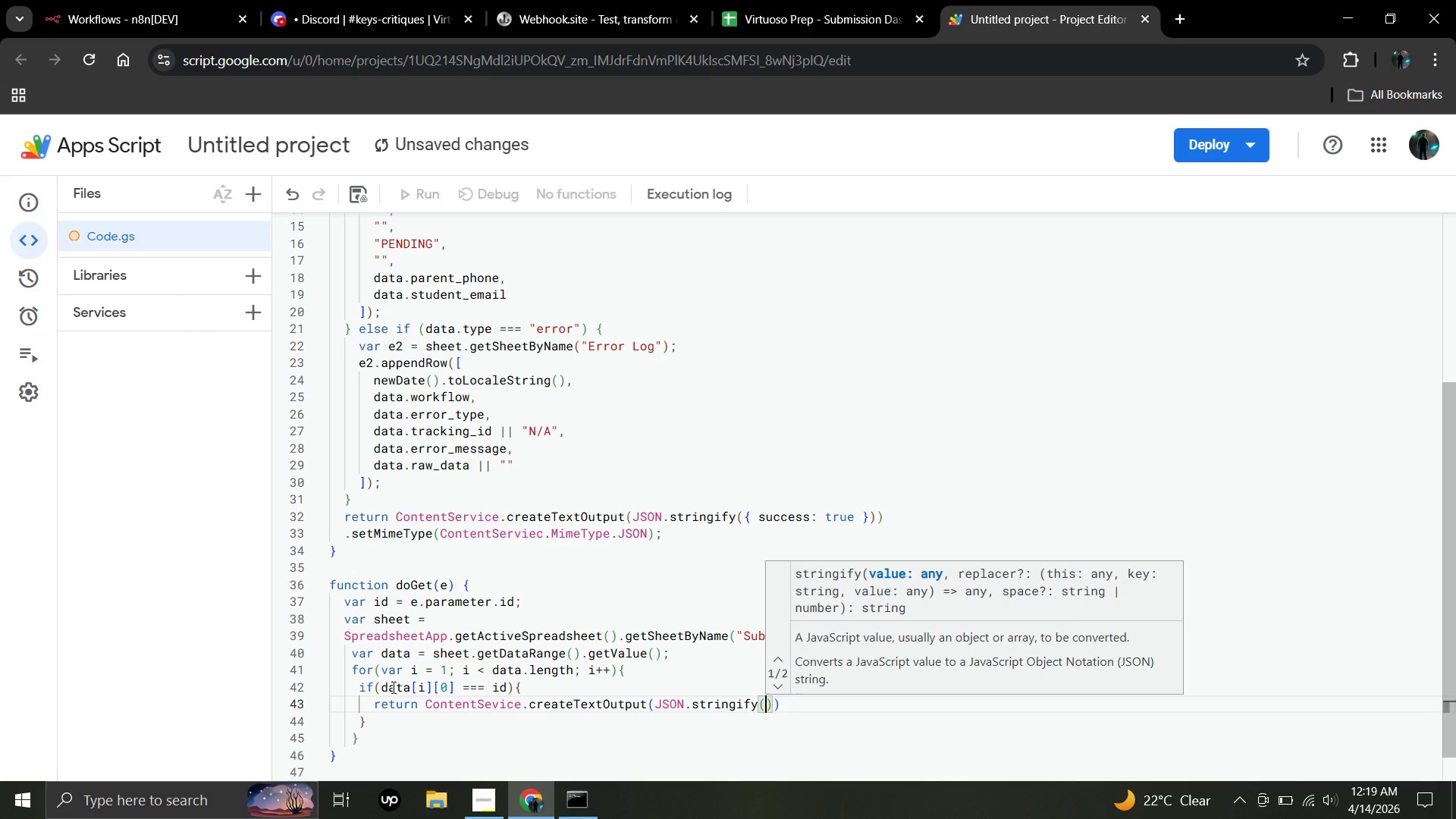 
key(Shift+BracketLeft)
 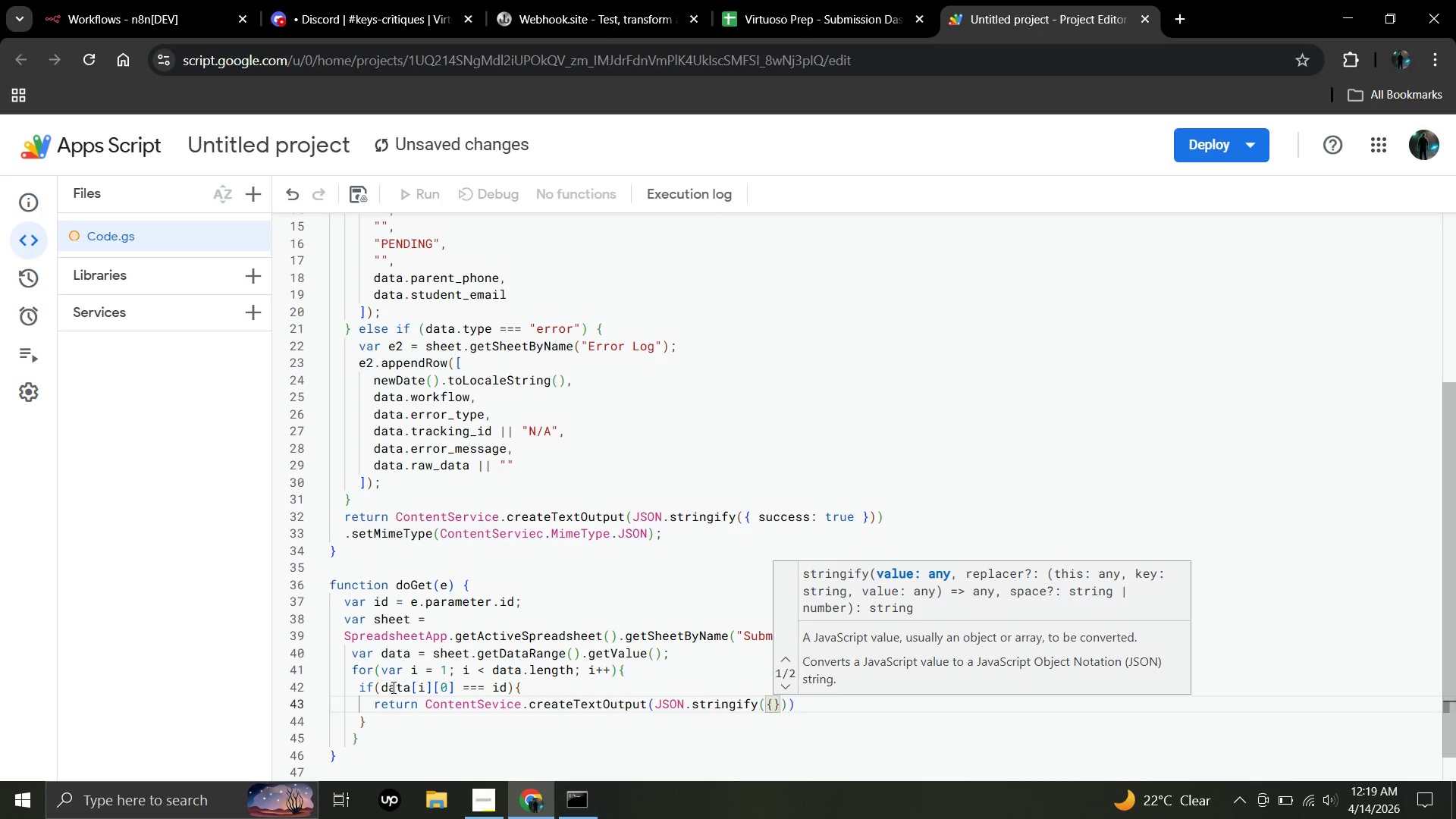 
key(Enter)
 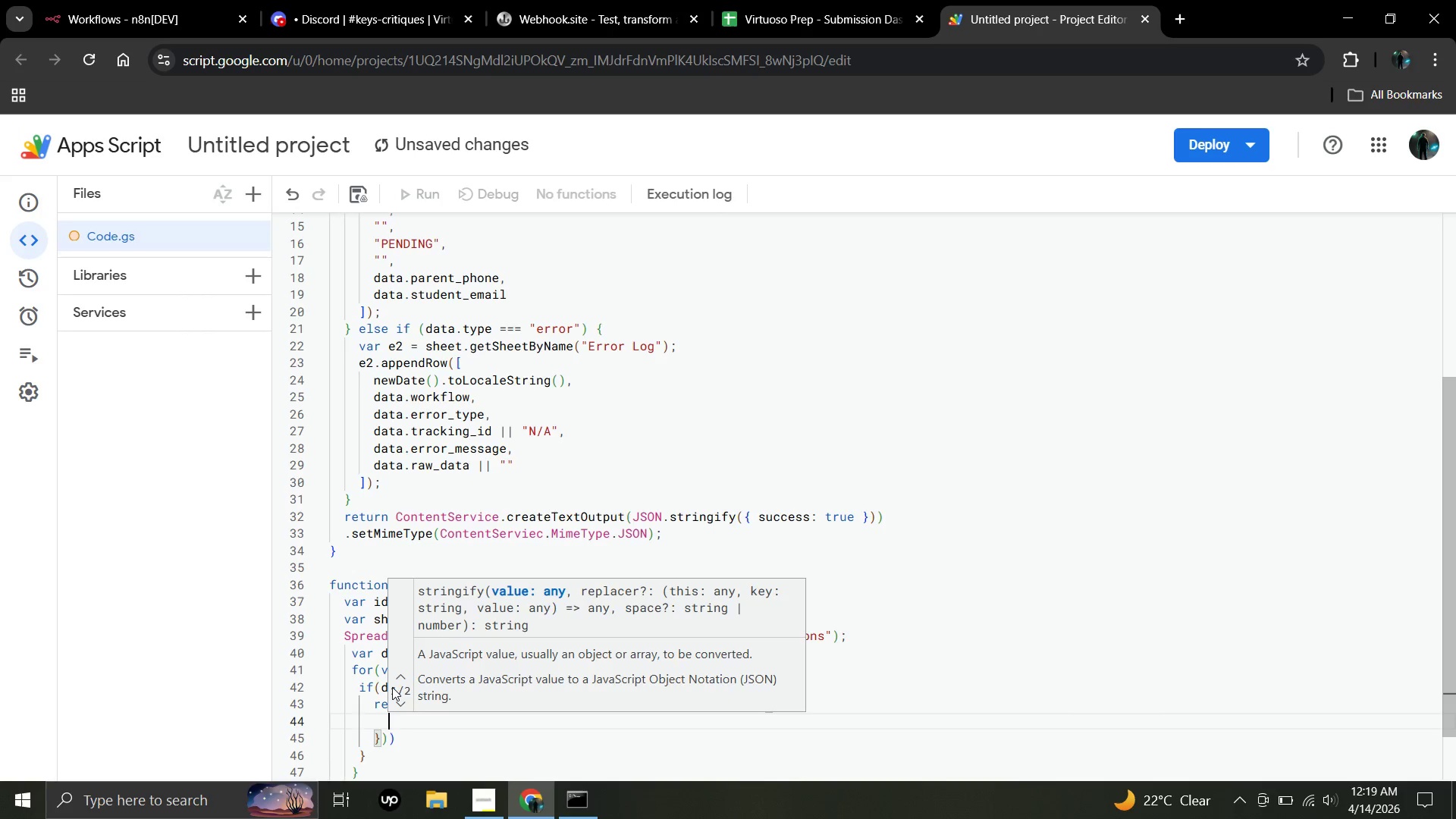 
type(claimed)
 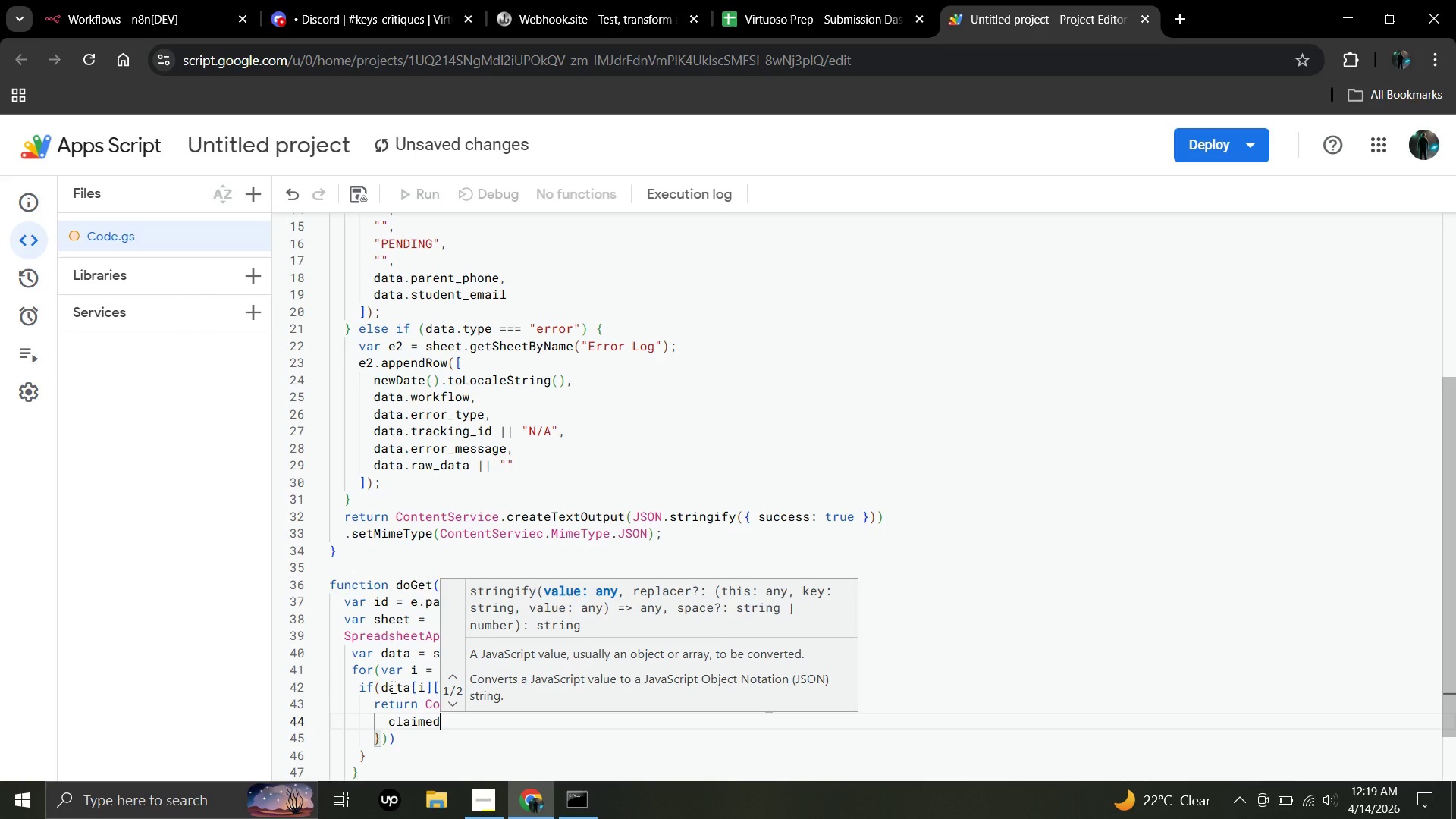 
type(: data[i][8] ===)
 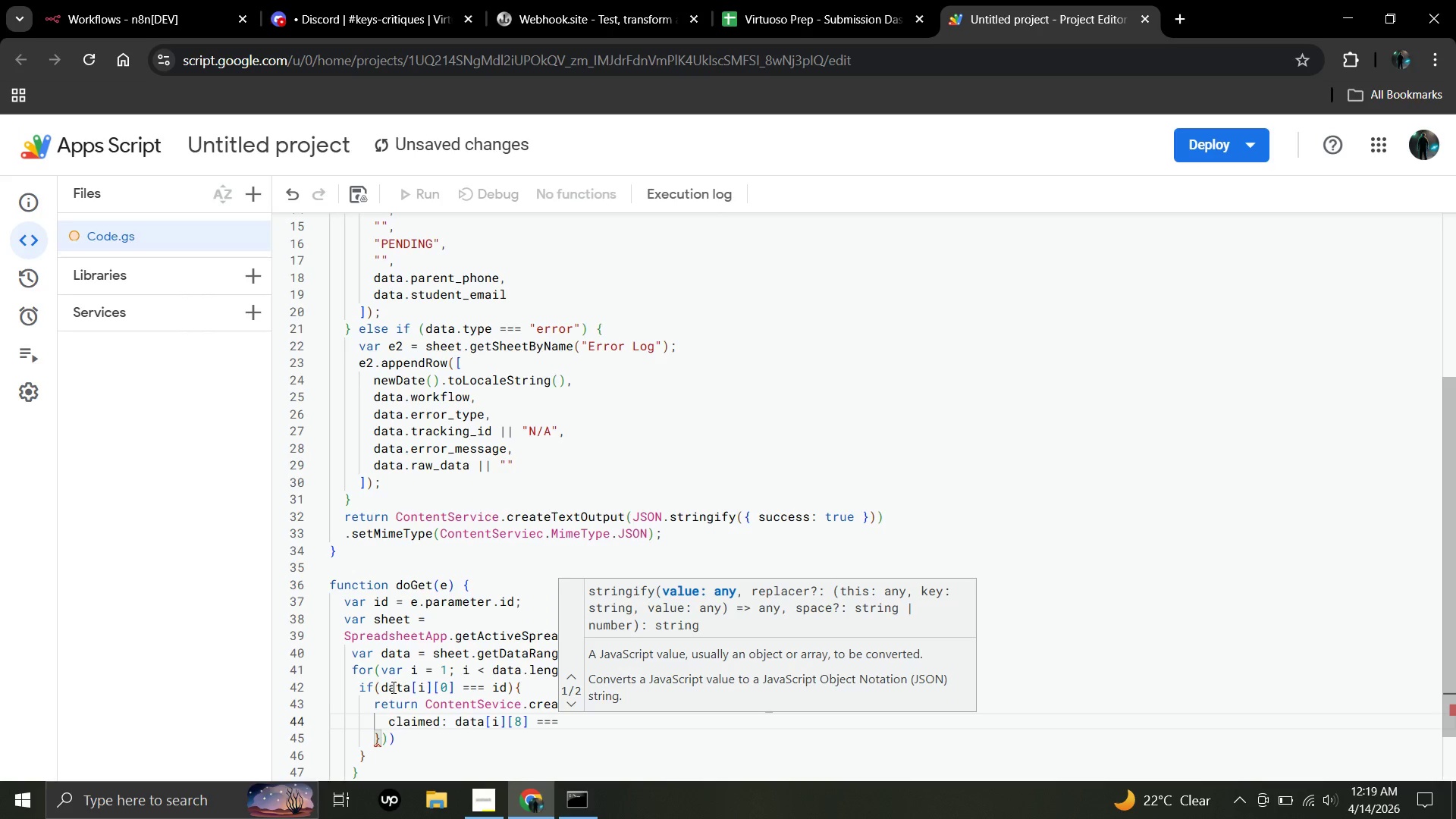 
type( "CLAIMED)
 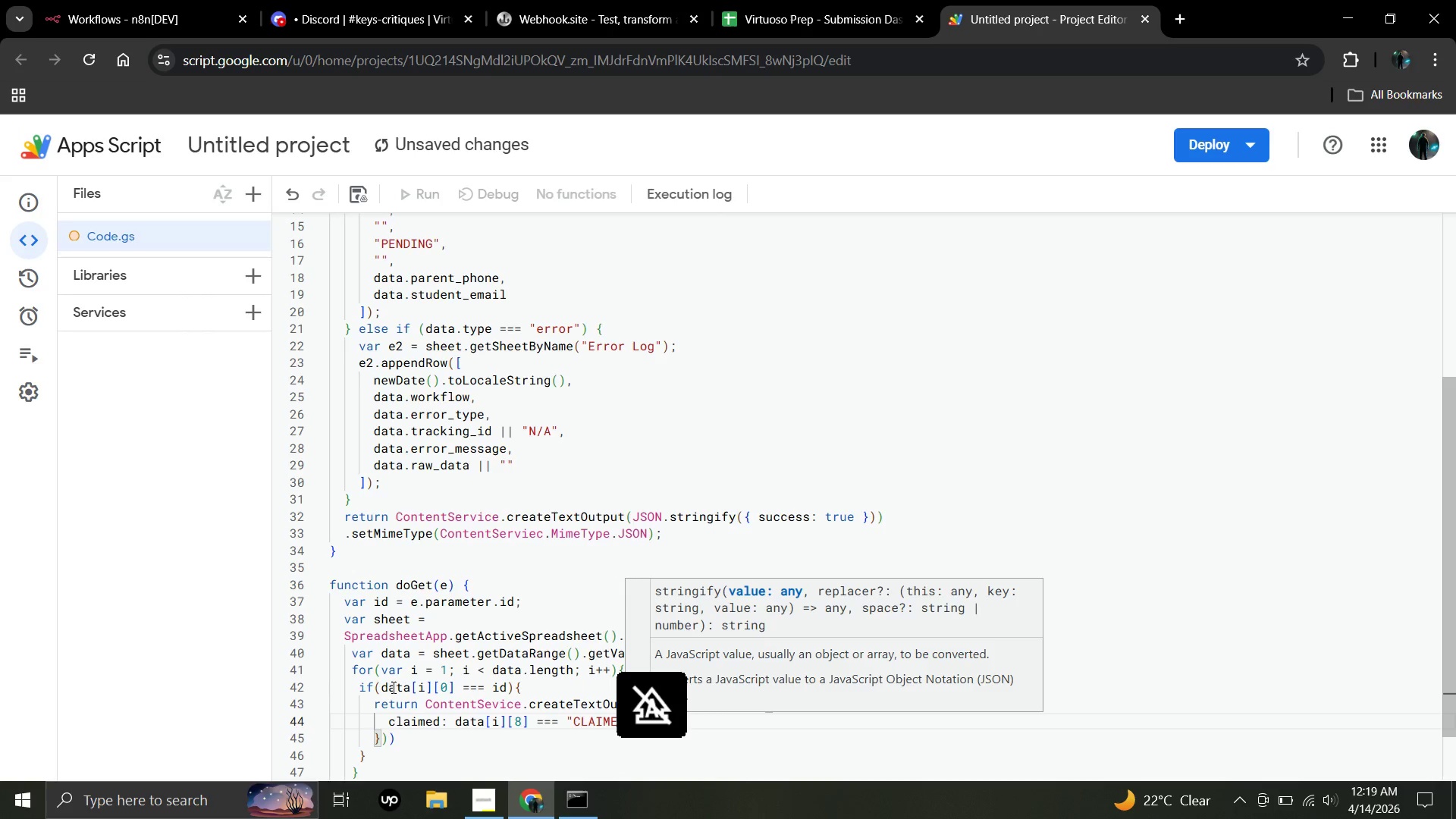 
key(ArrowRight)
 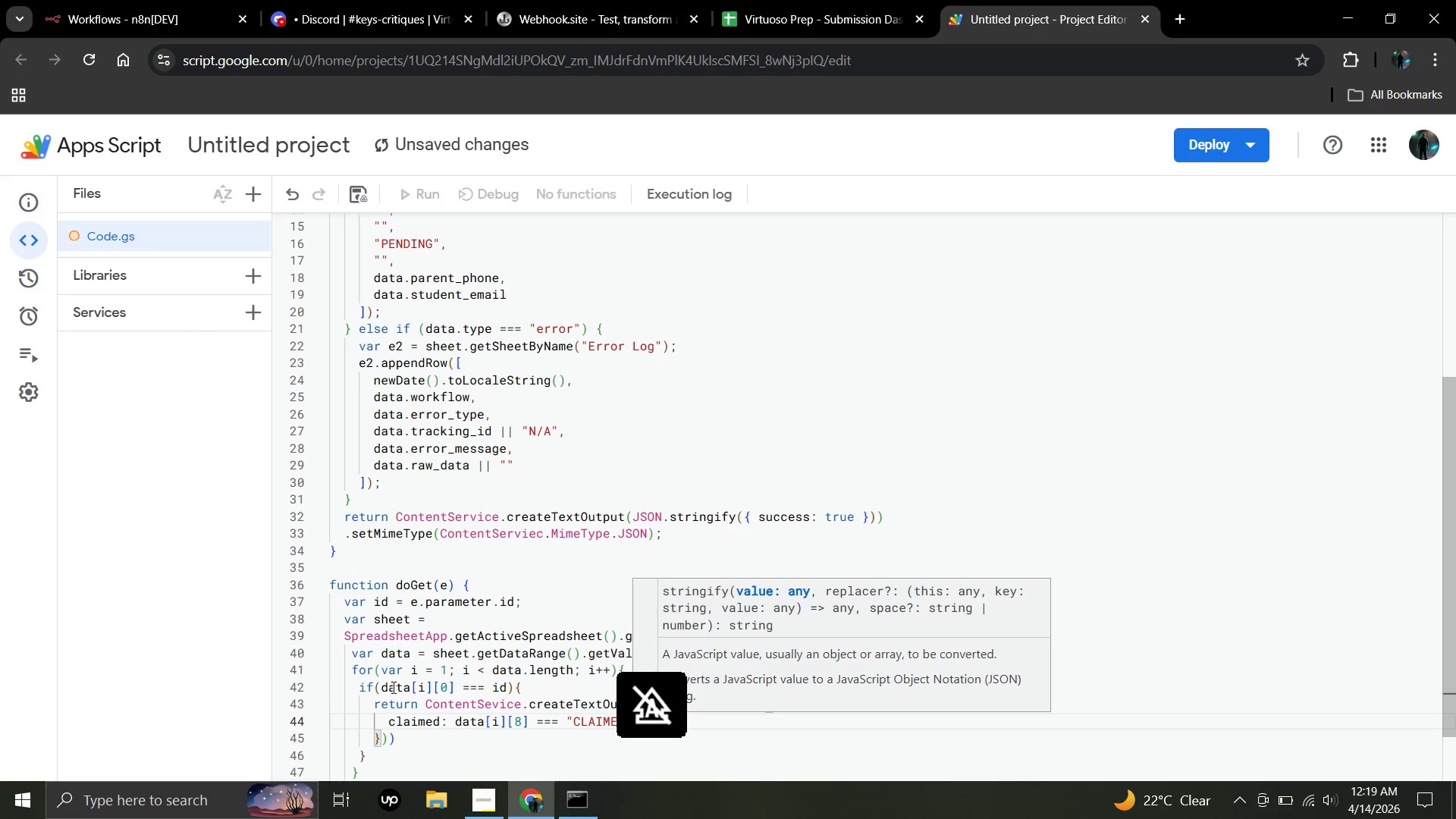 
key(Comma)
 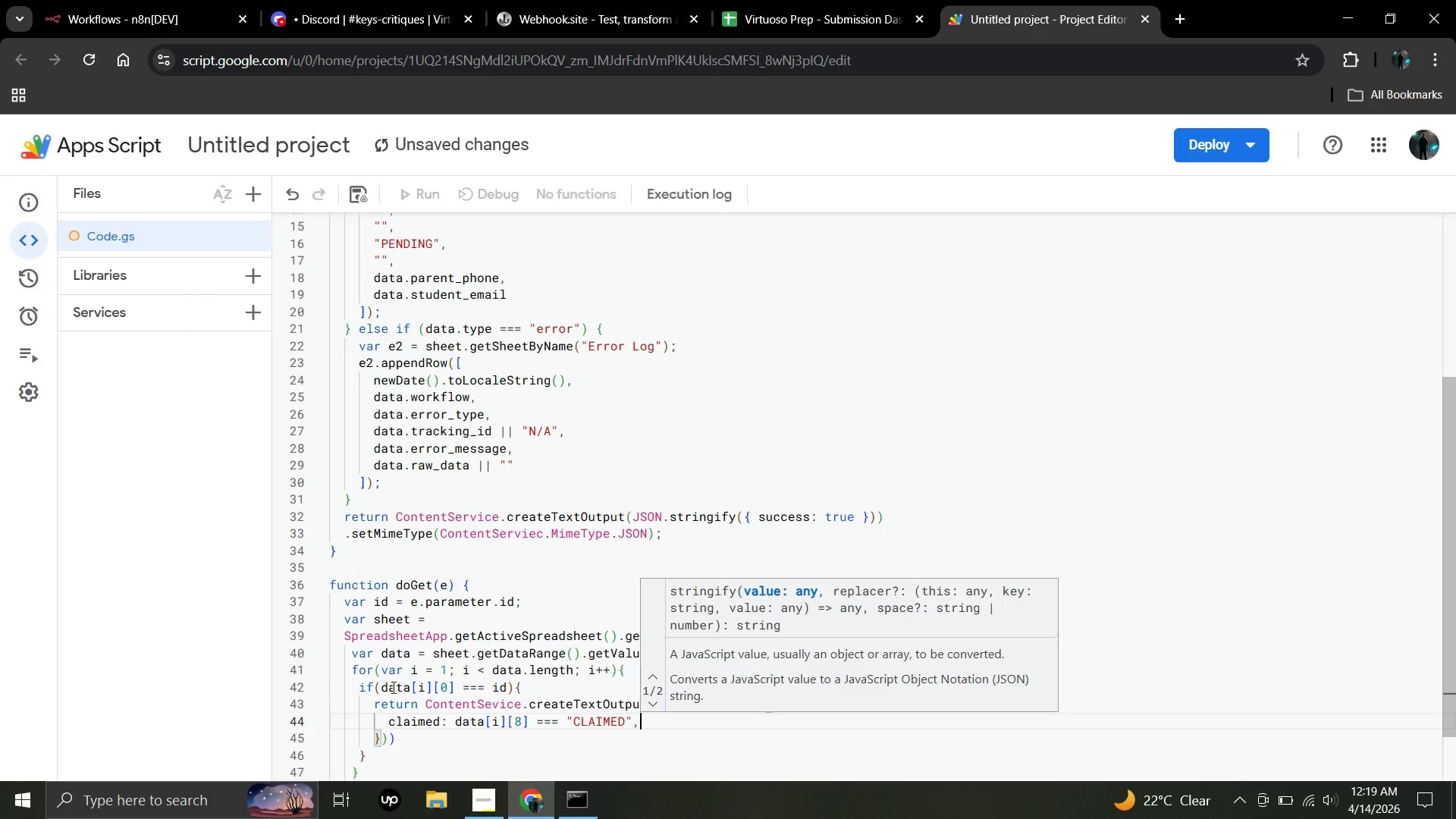 
key(Enter)
 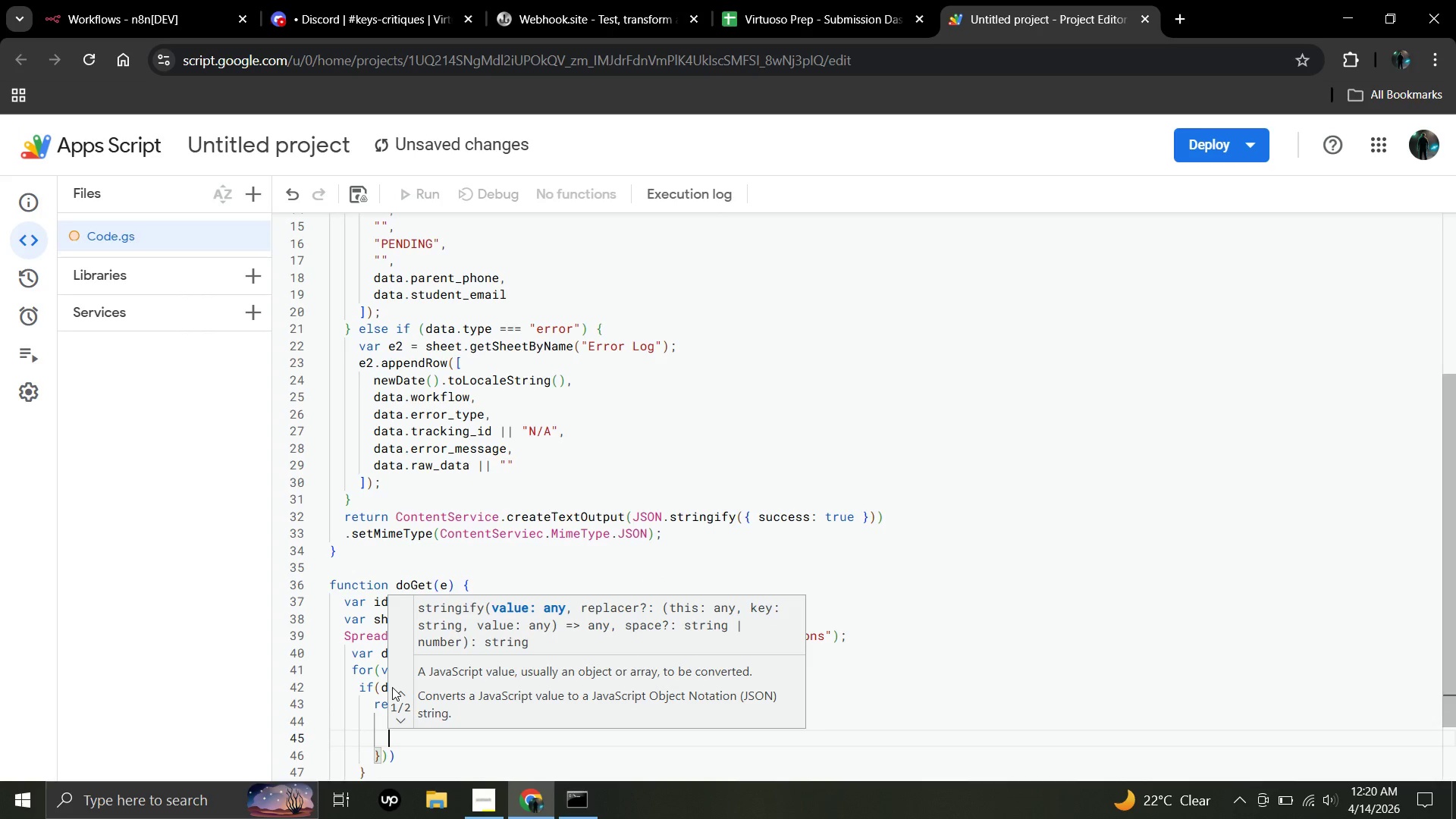 
type(statue: data[i][8])
 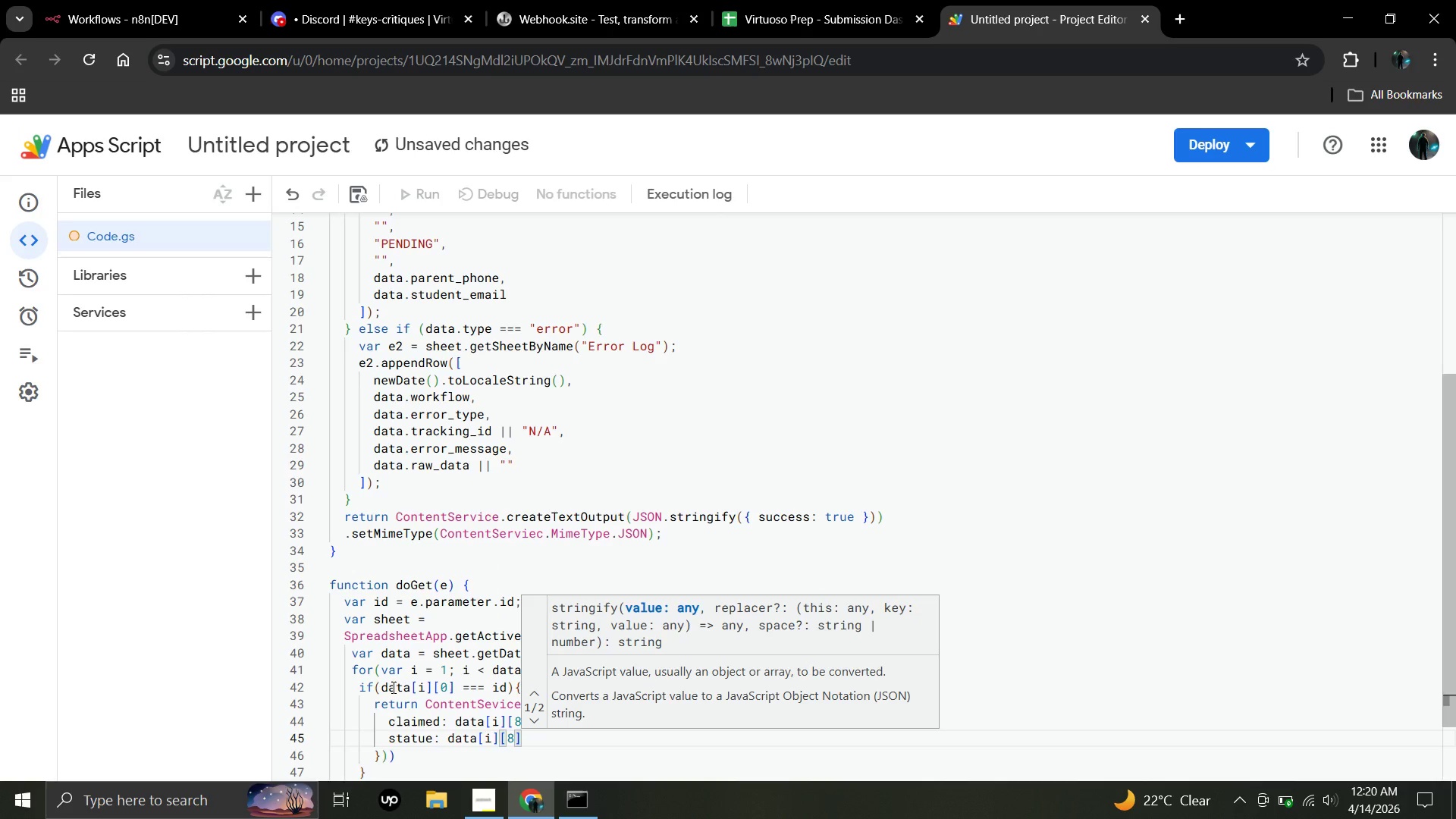 
wait(16.48)
 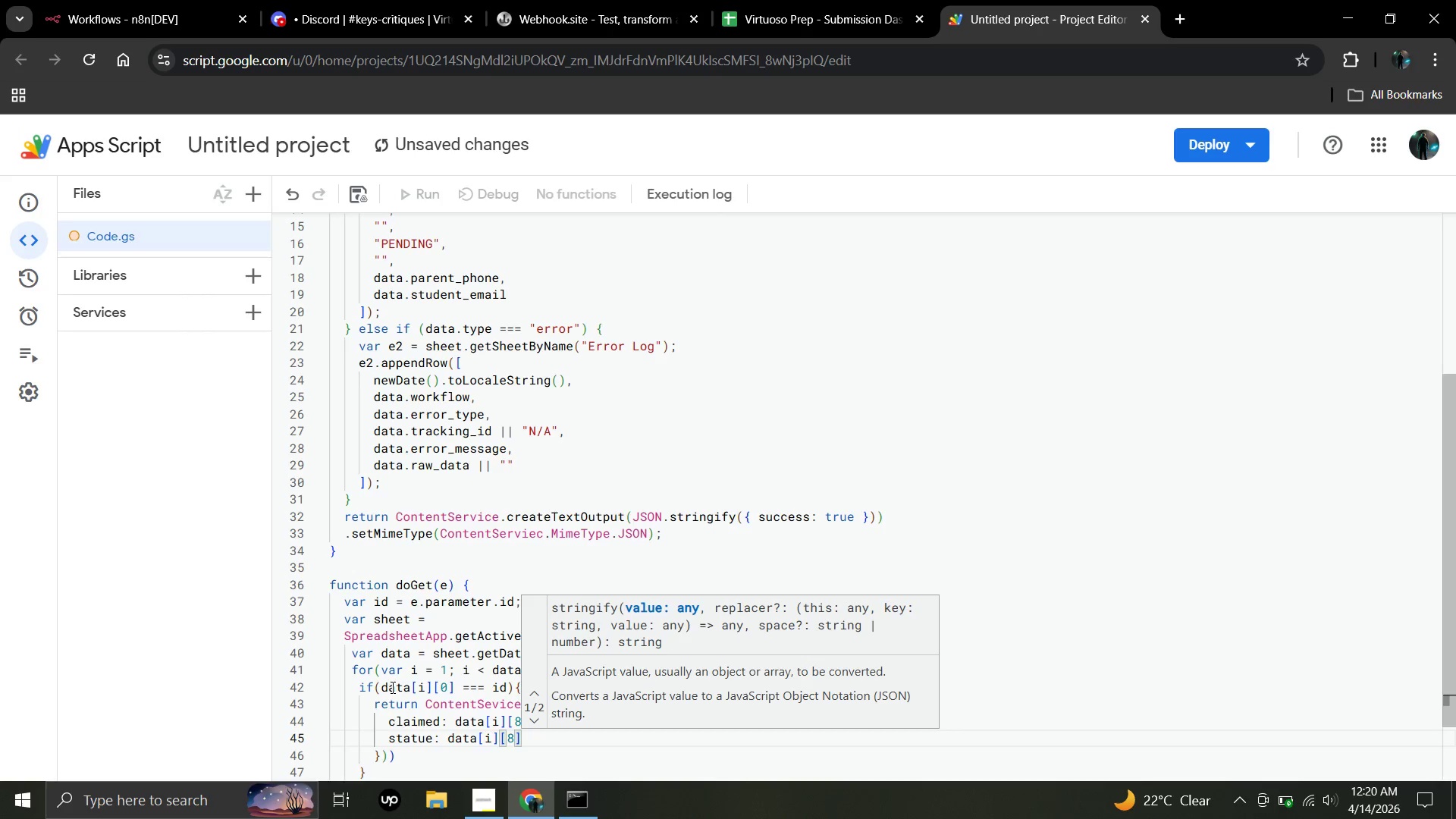 
left_click([1012, 682])
 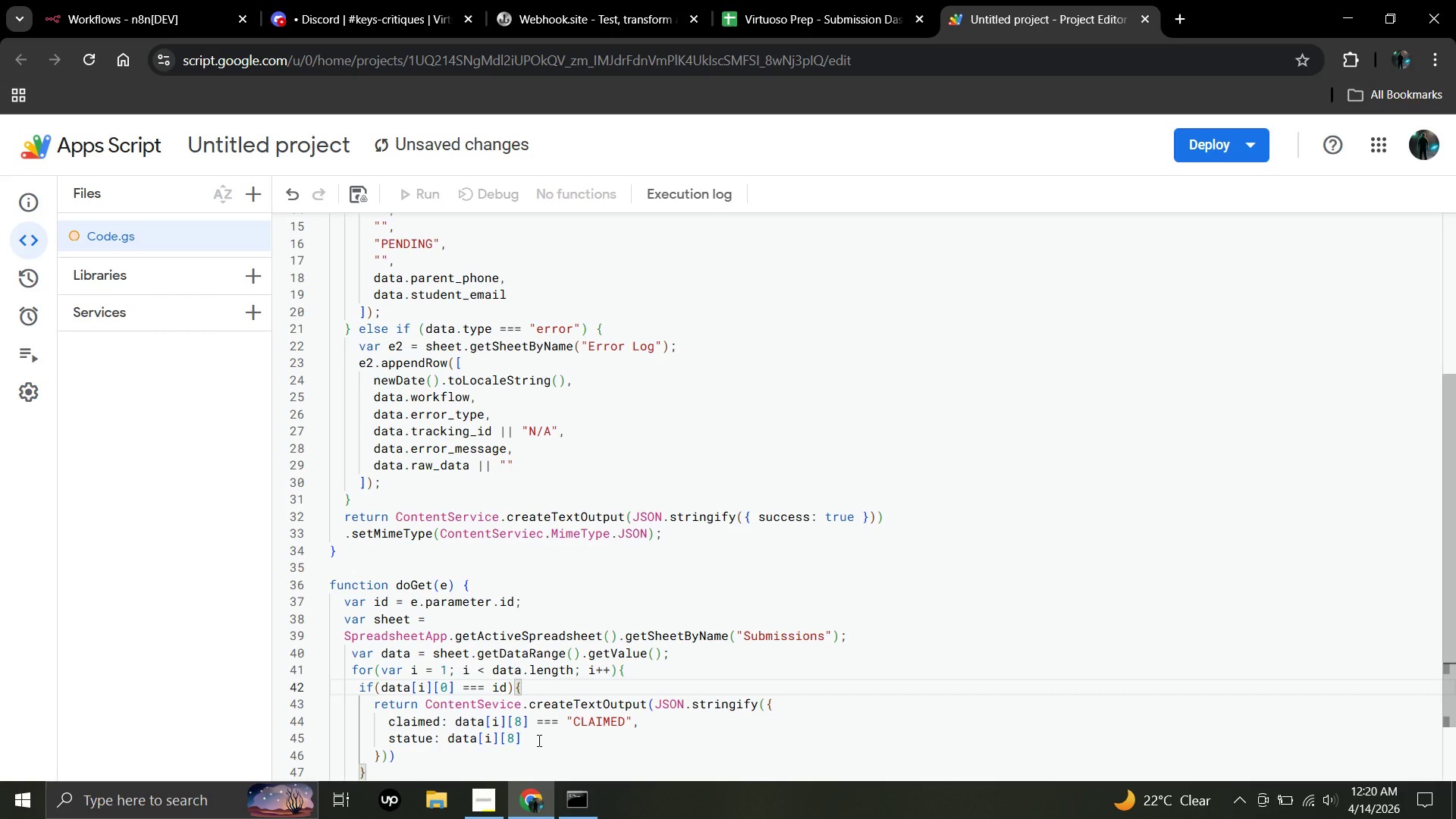 
left_click([538, 740])
 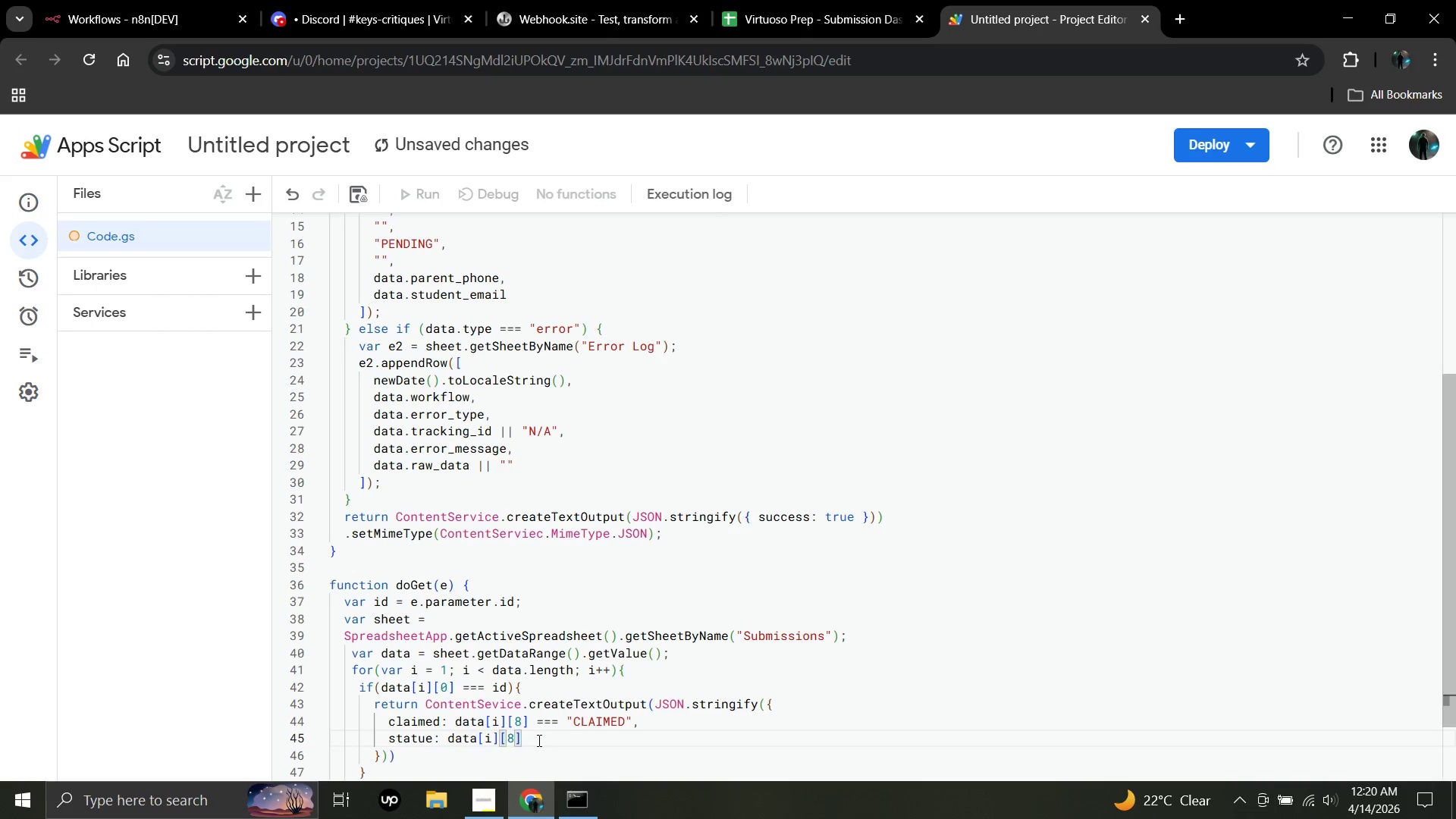 
key(ArrowDown)
 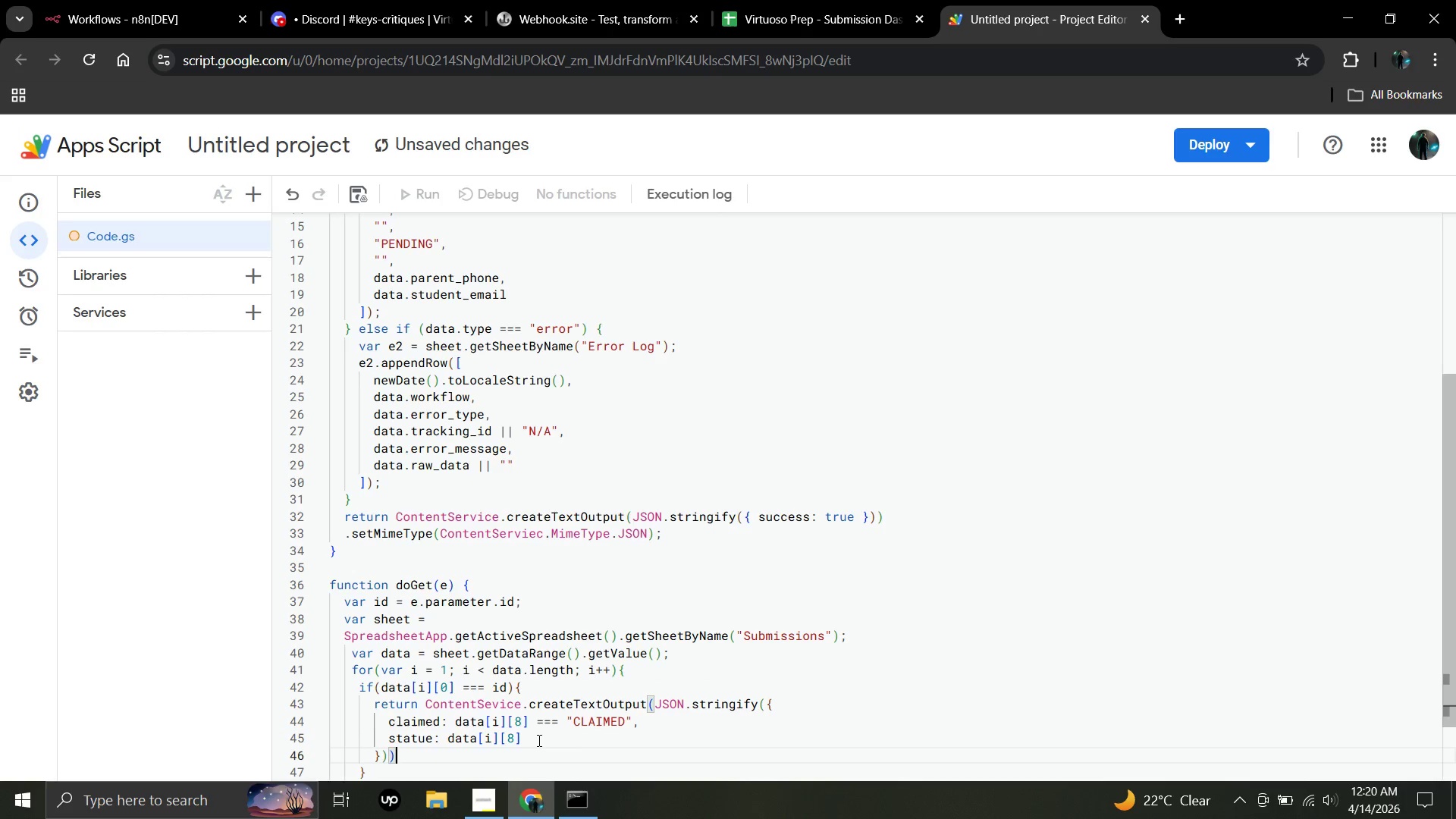 
type(.set)
 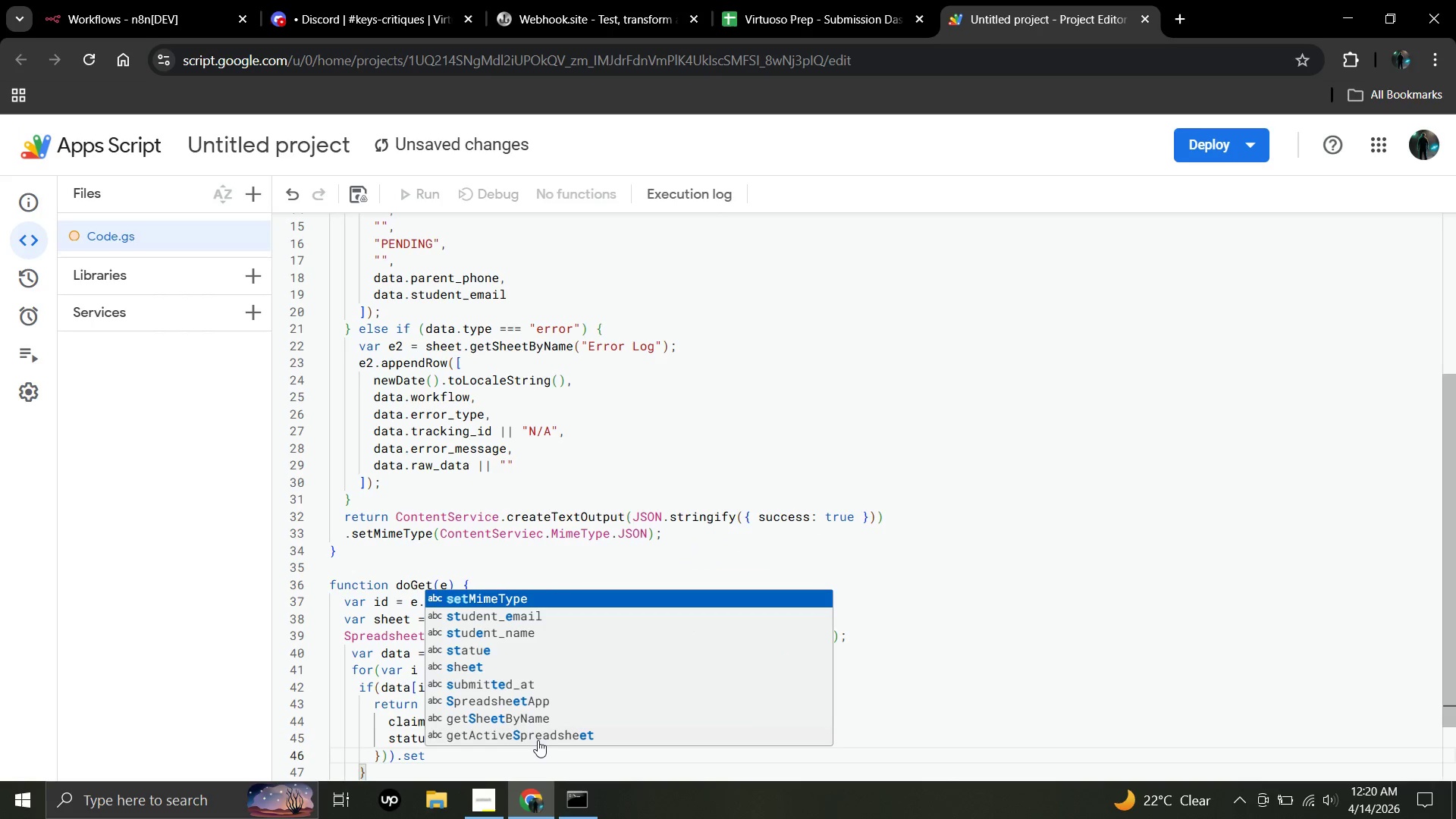 
hold_key(key=ShiftLeft, duration=0.64)
 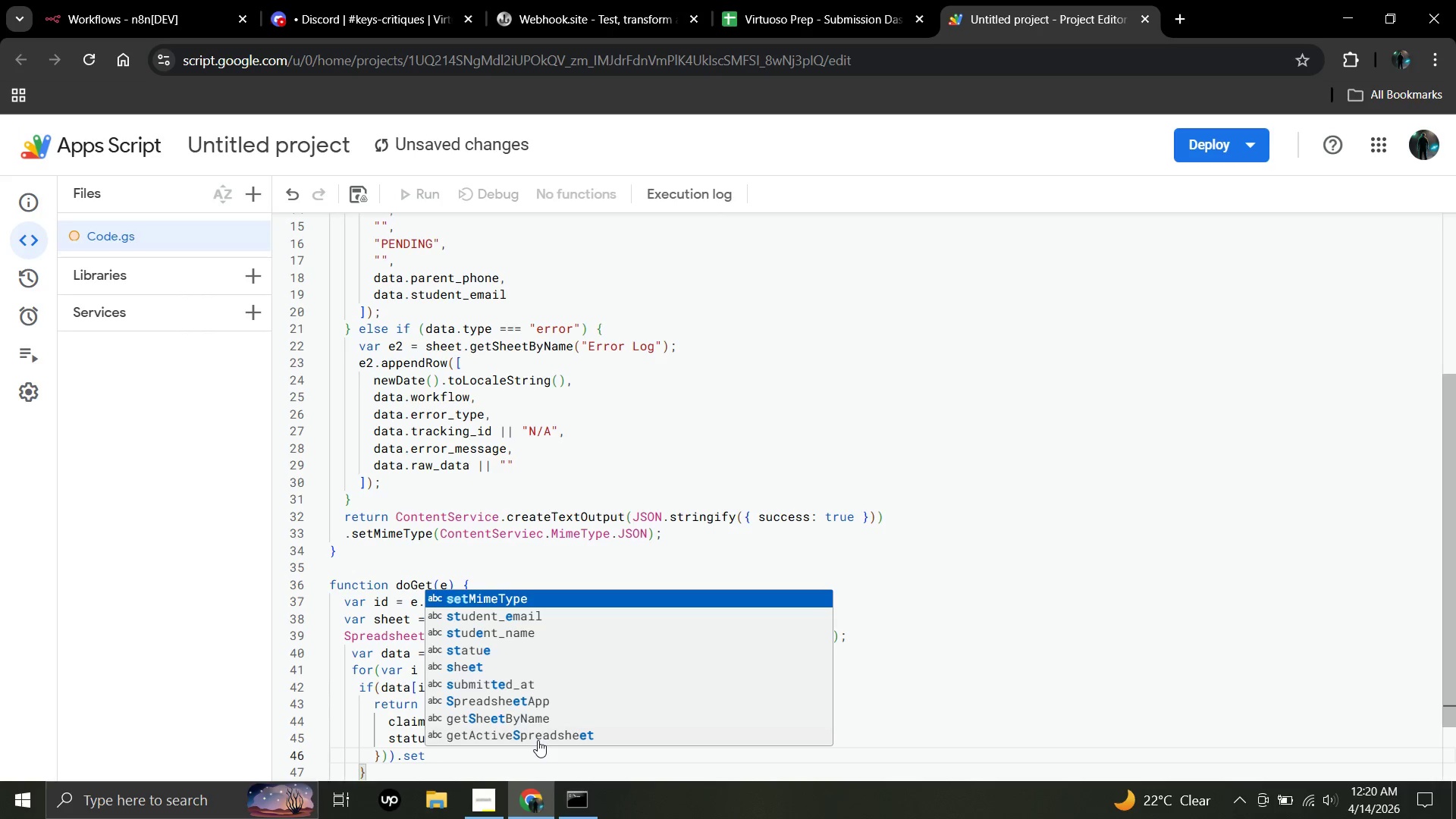 
type(Mime)
 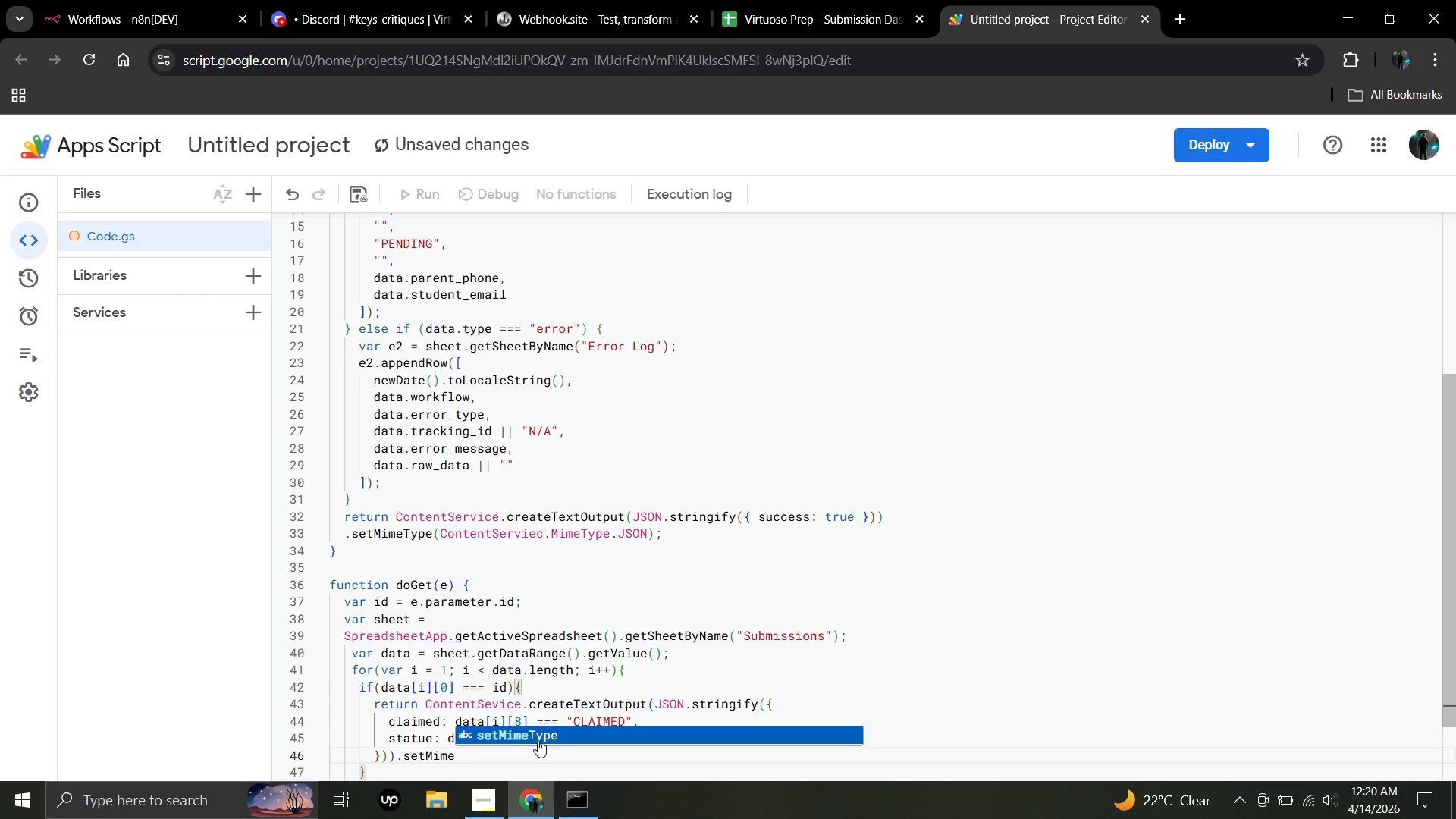 
key(Enter)
 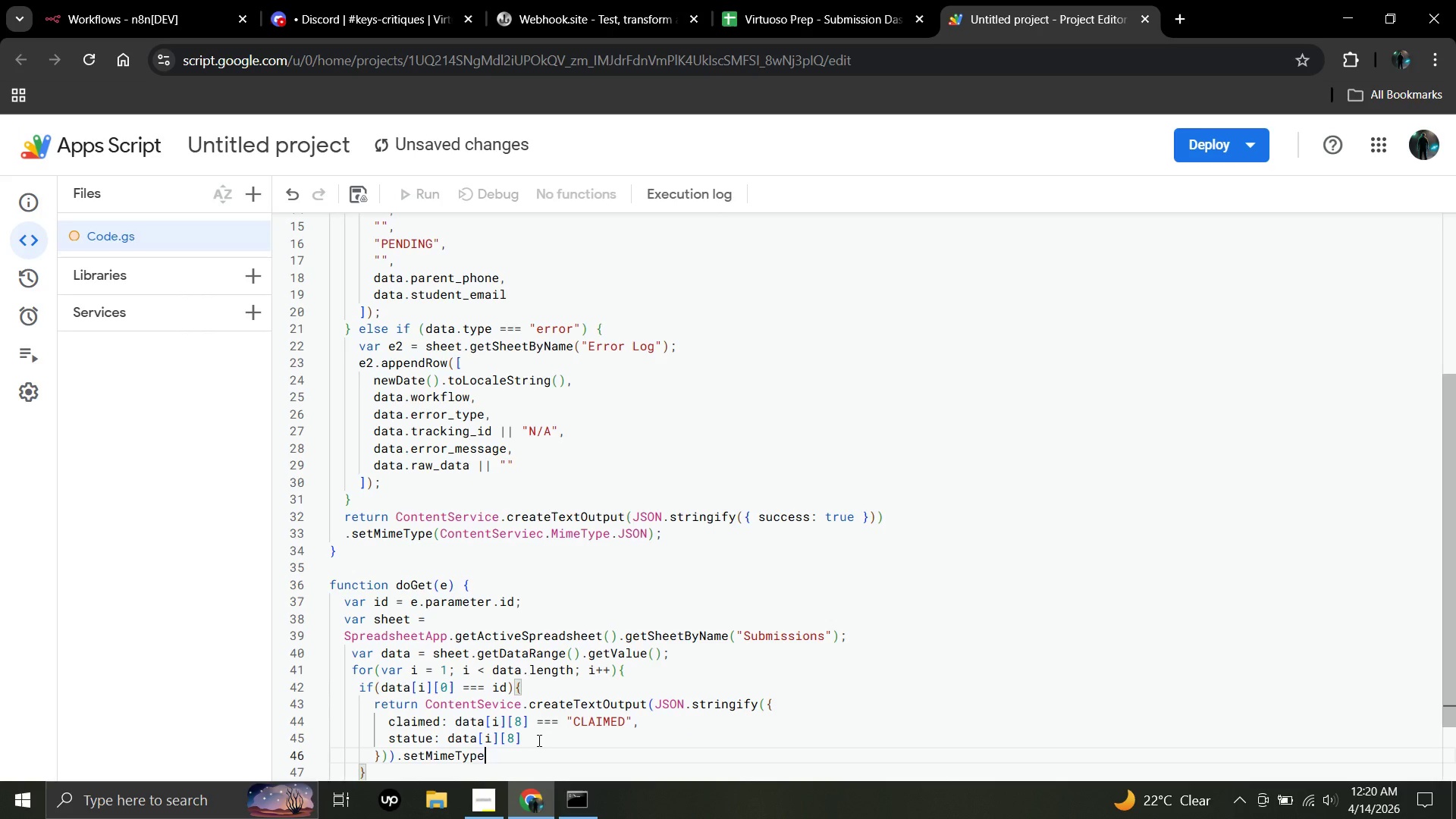 
type((ContentService.MimeType.J)
 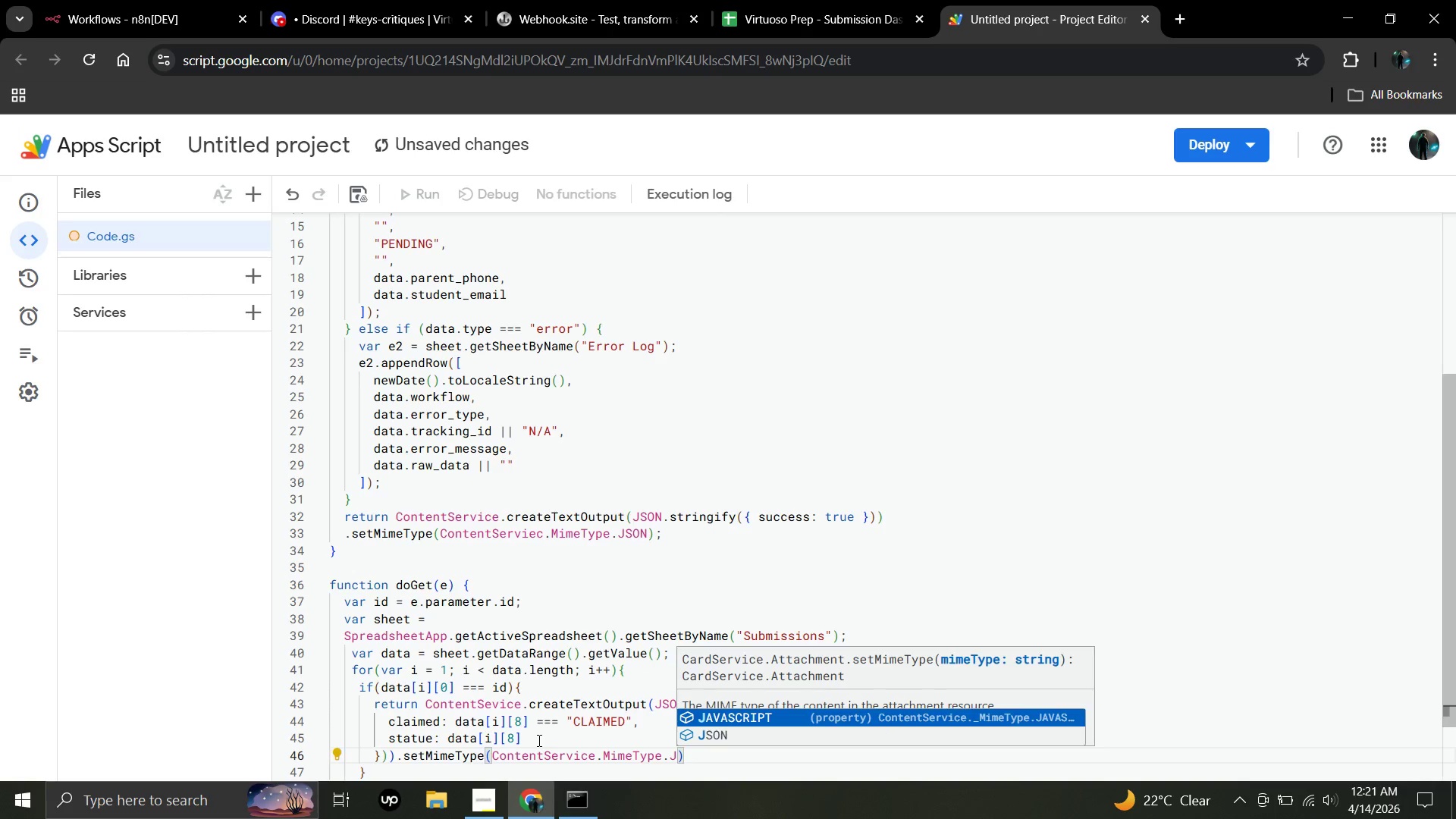 
key(ArrowDown)
 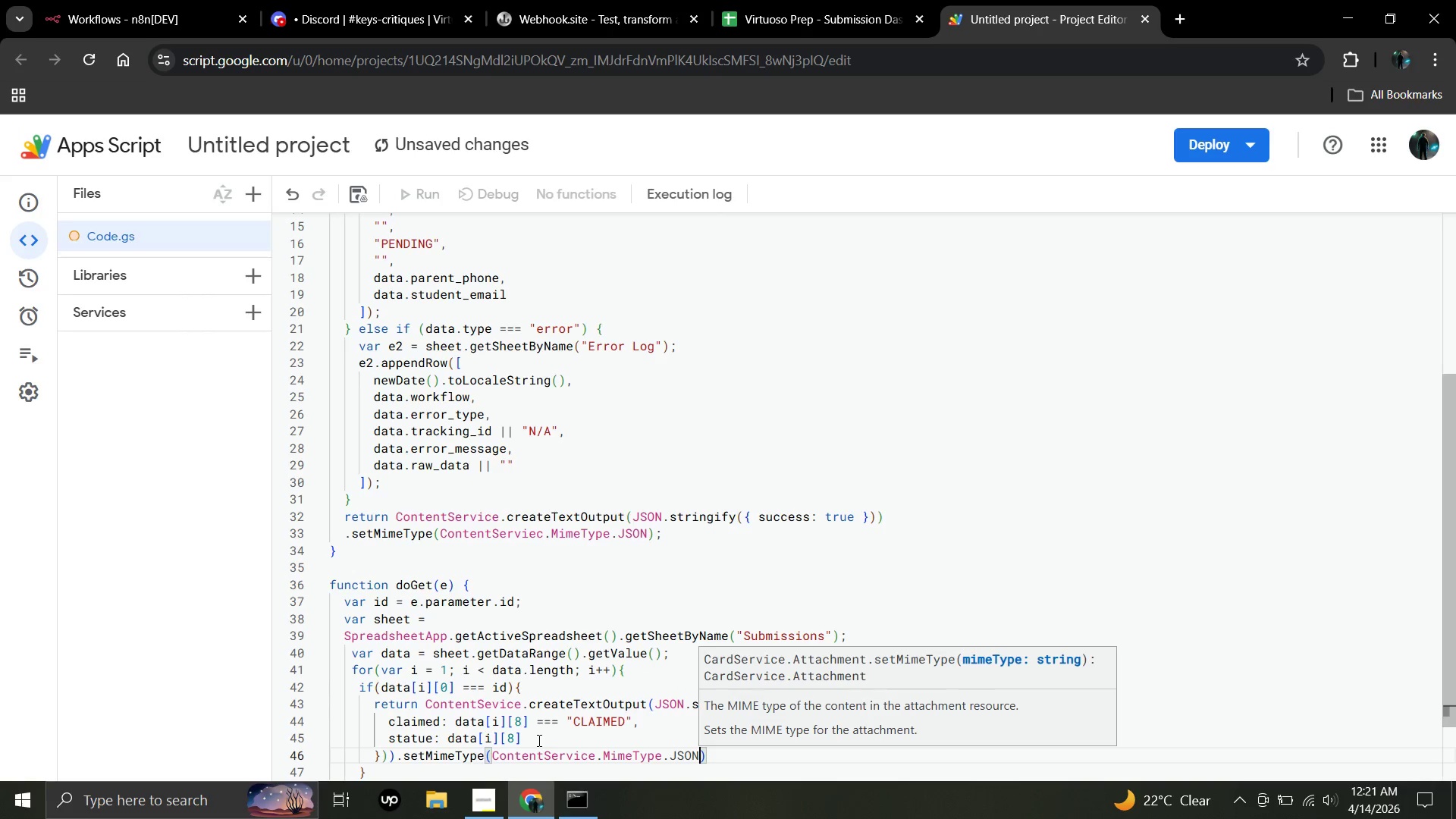 
key(Enter)
 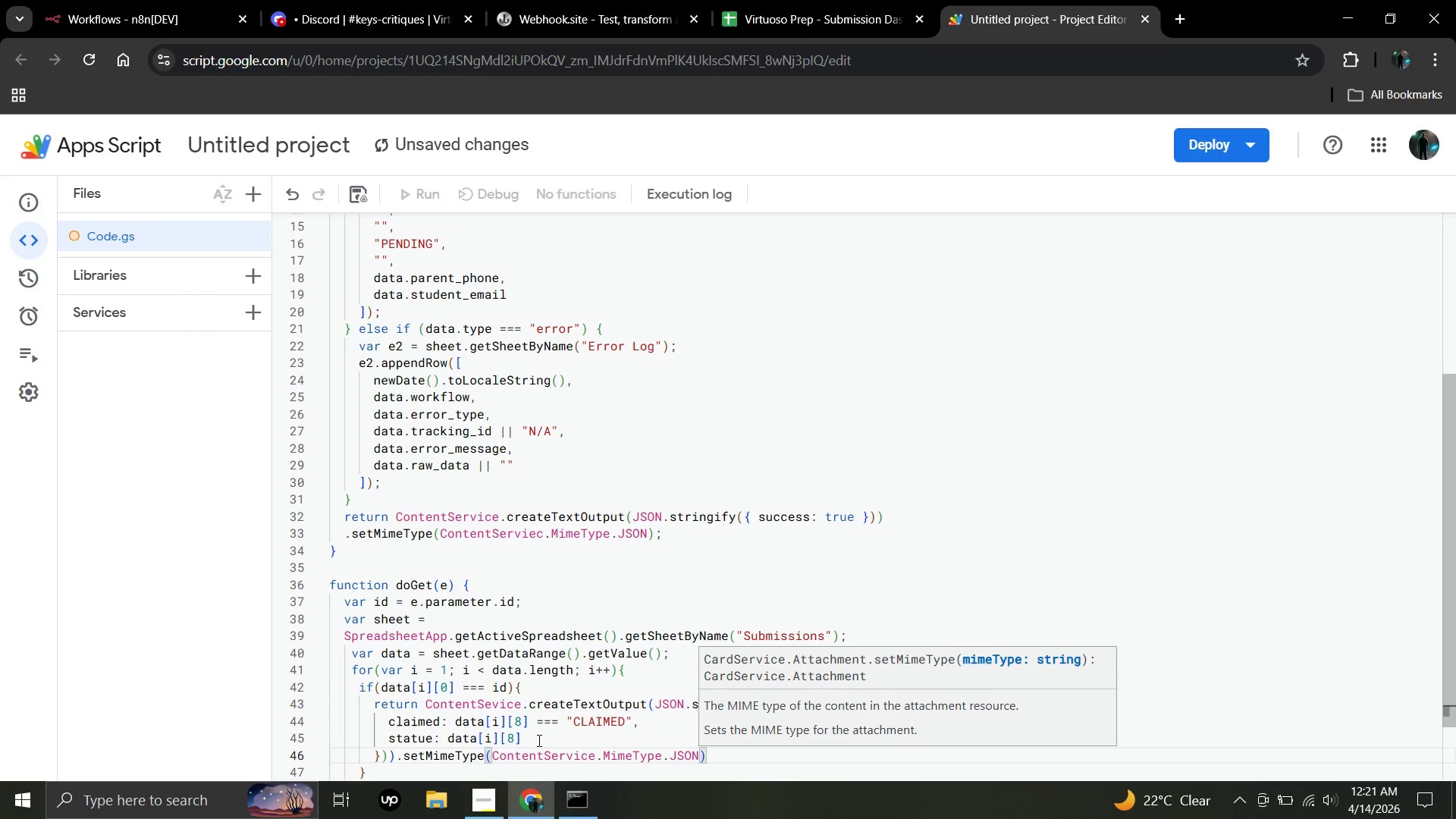 
key(ArrowRight)
 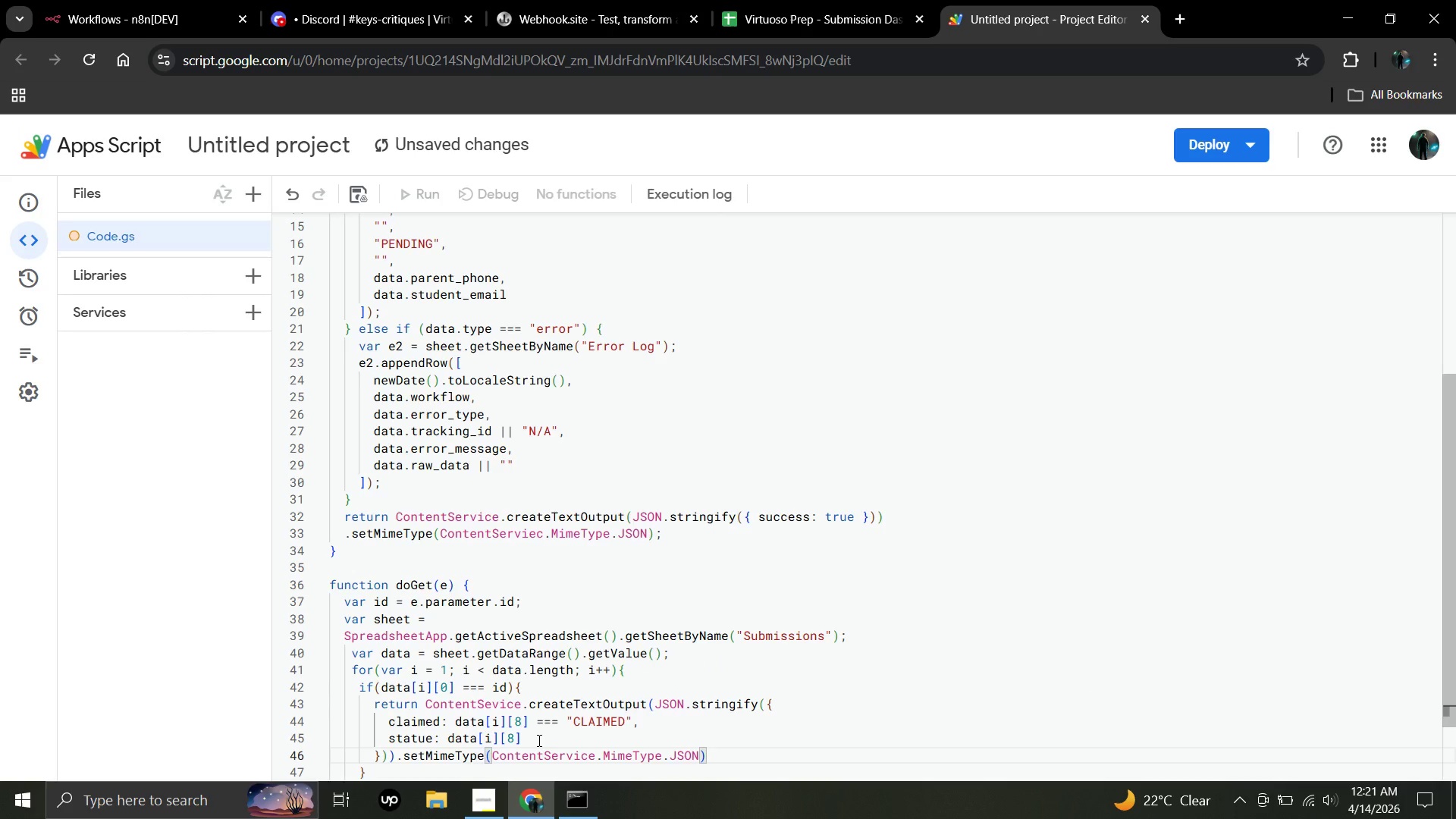 
key(Shift+Semicolon)
 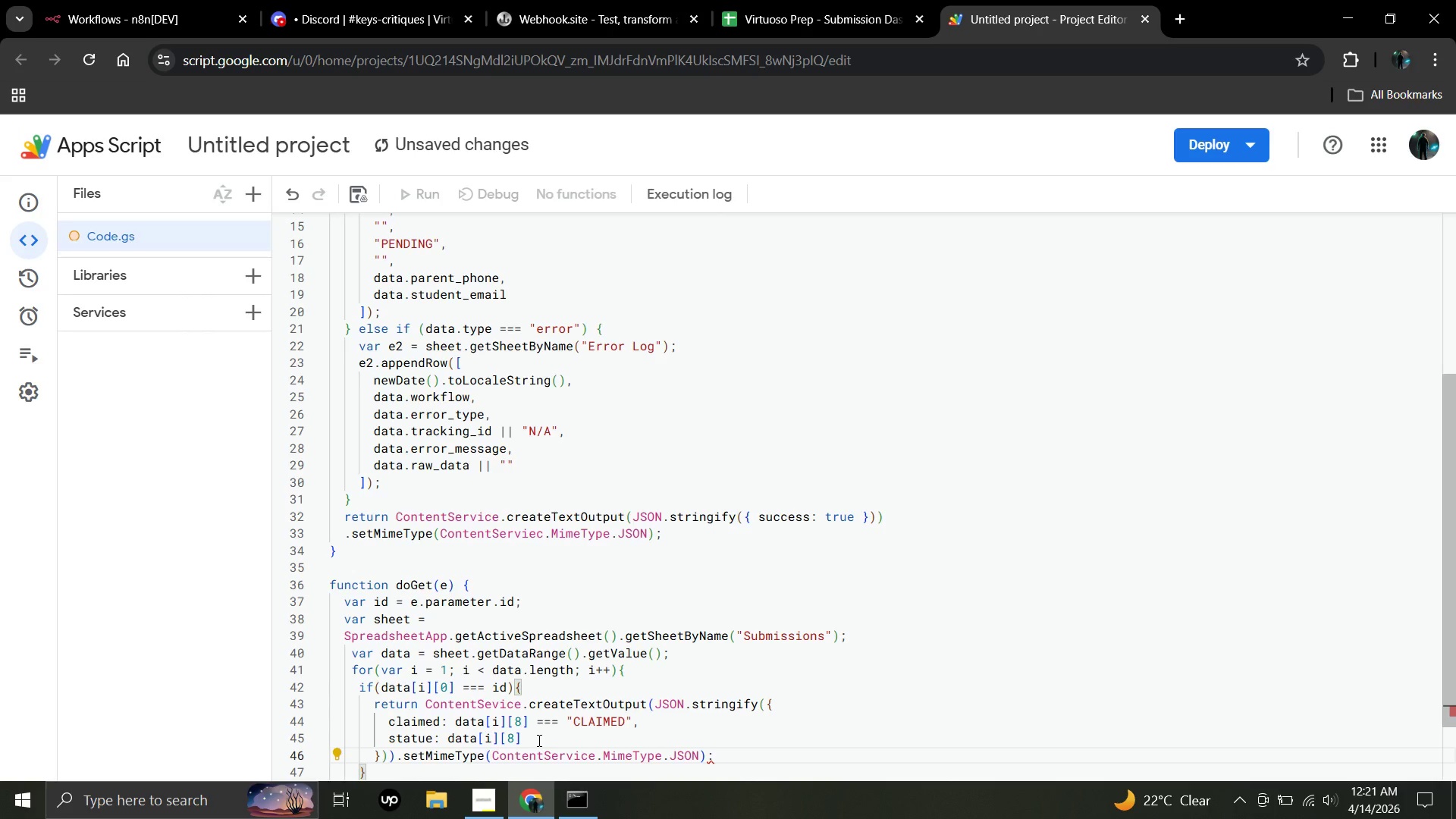 
key(Backspace)
 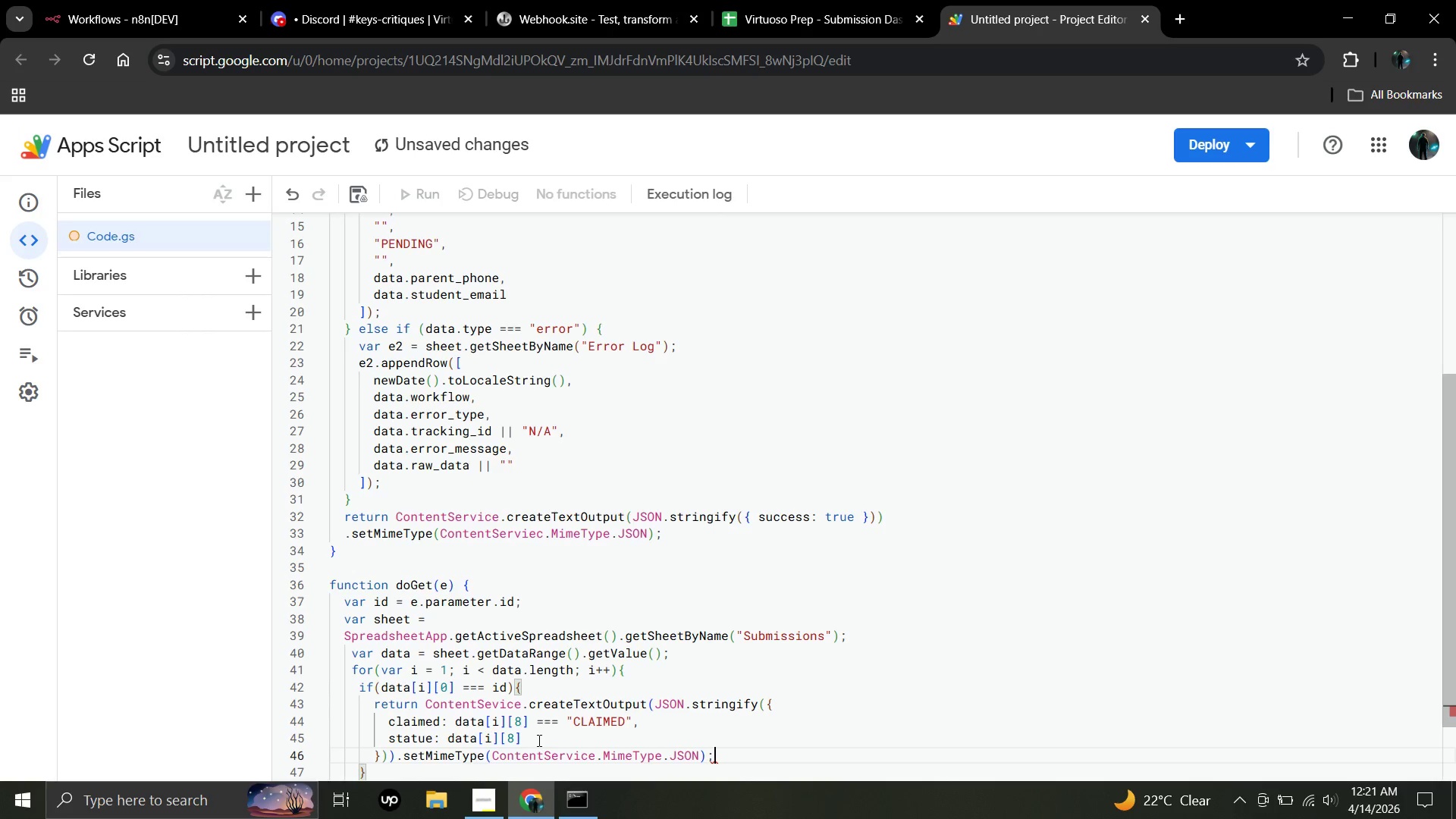 
key(Semicolon)
 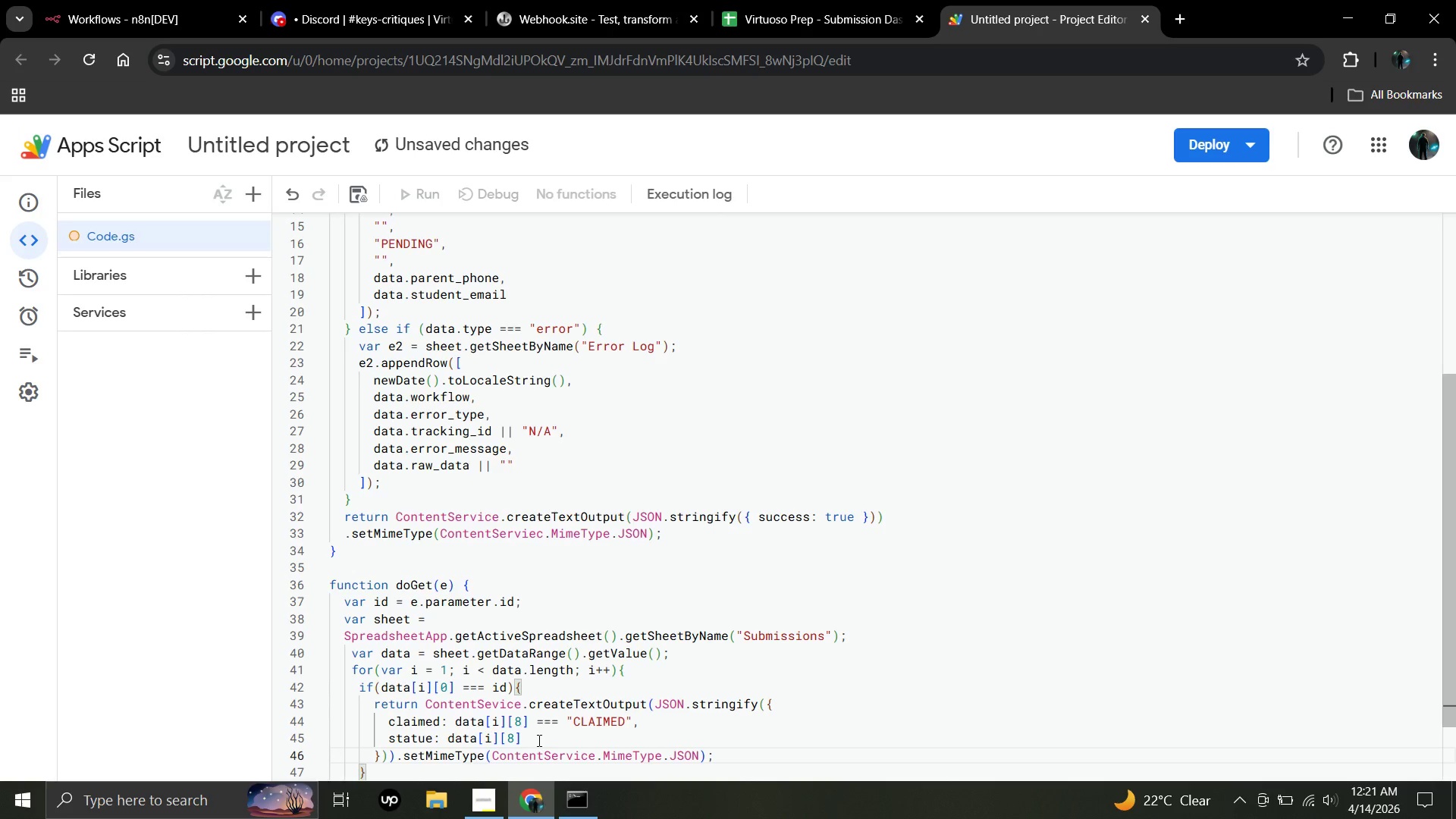 
key(Enter)
 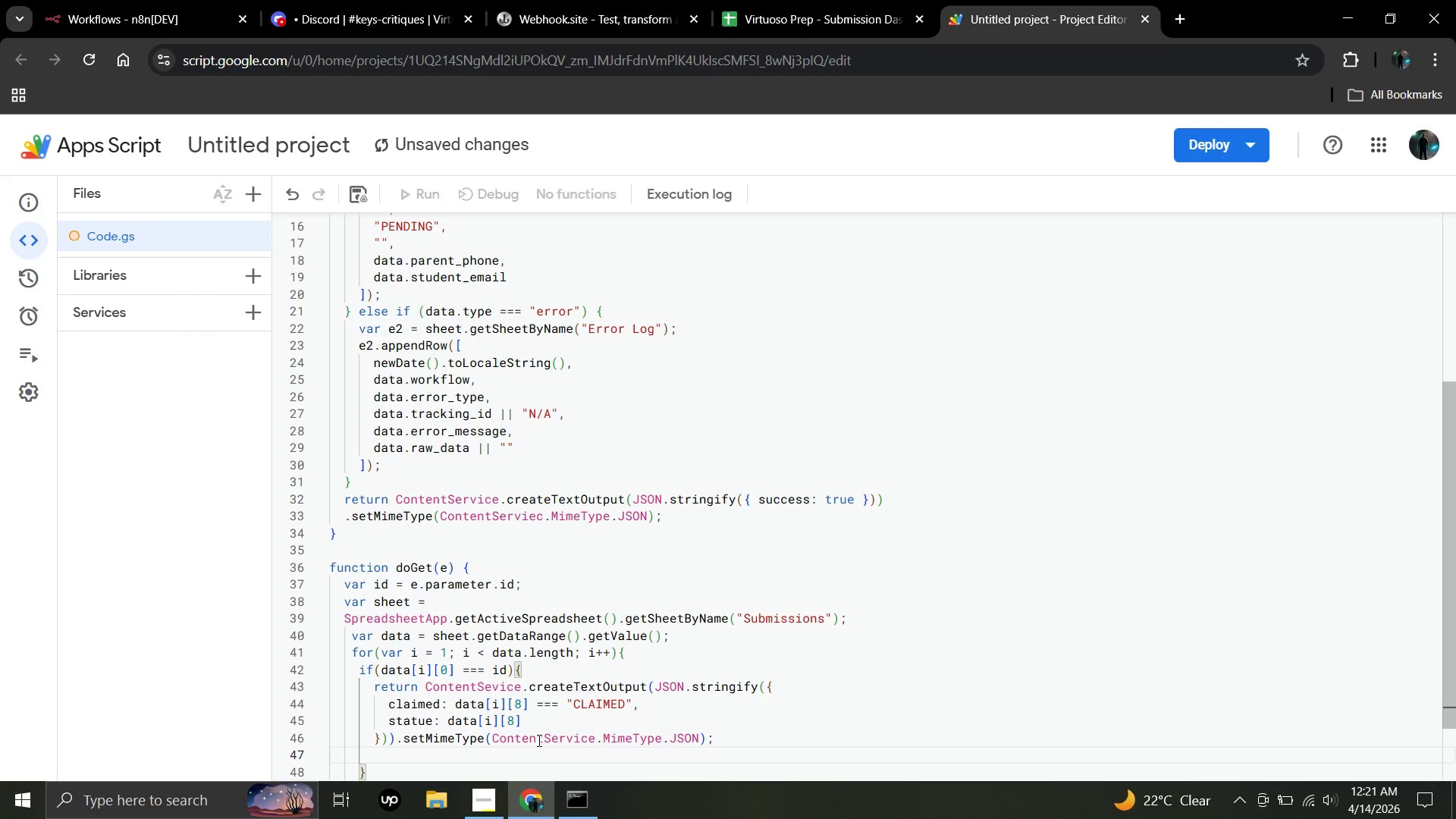 
key(Backspace)
 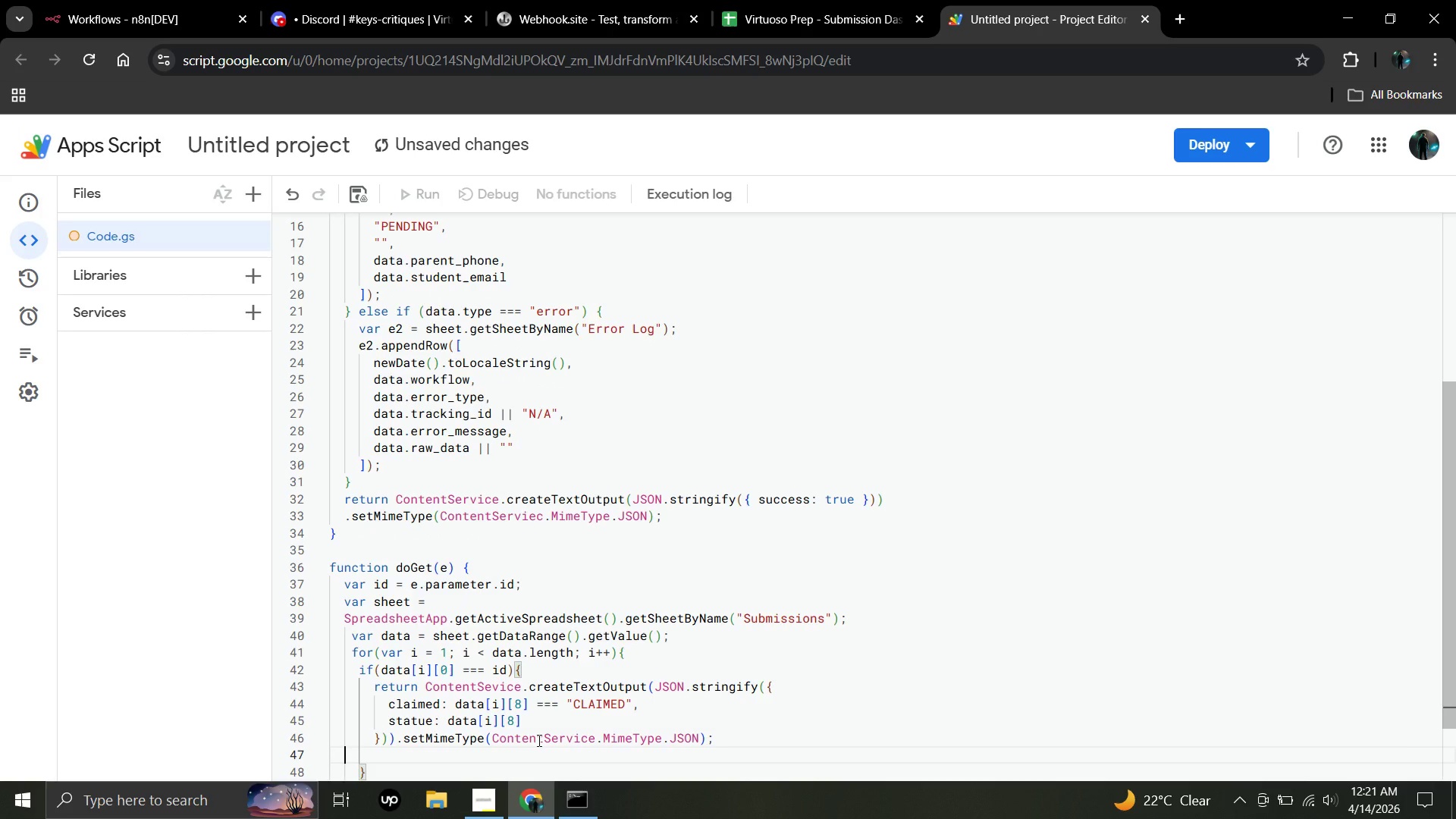 
key(Backspace)
 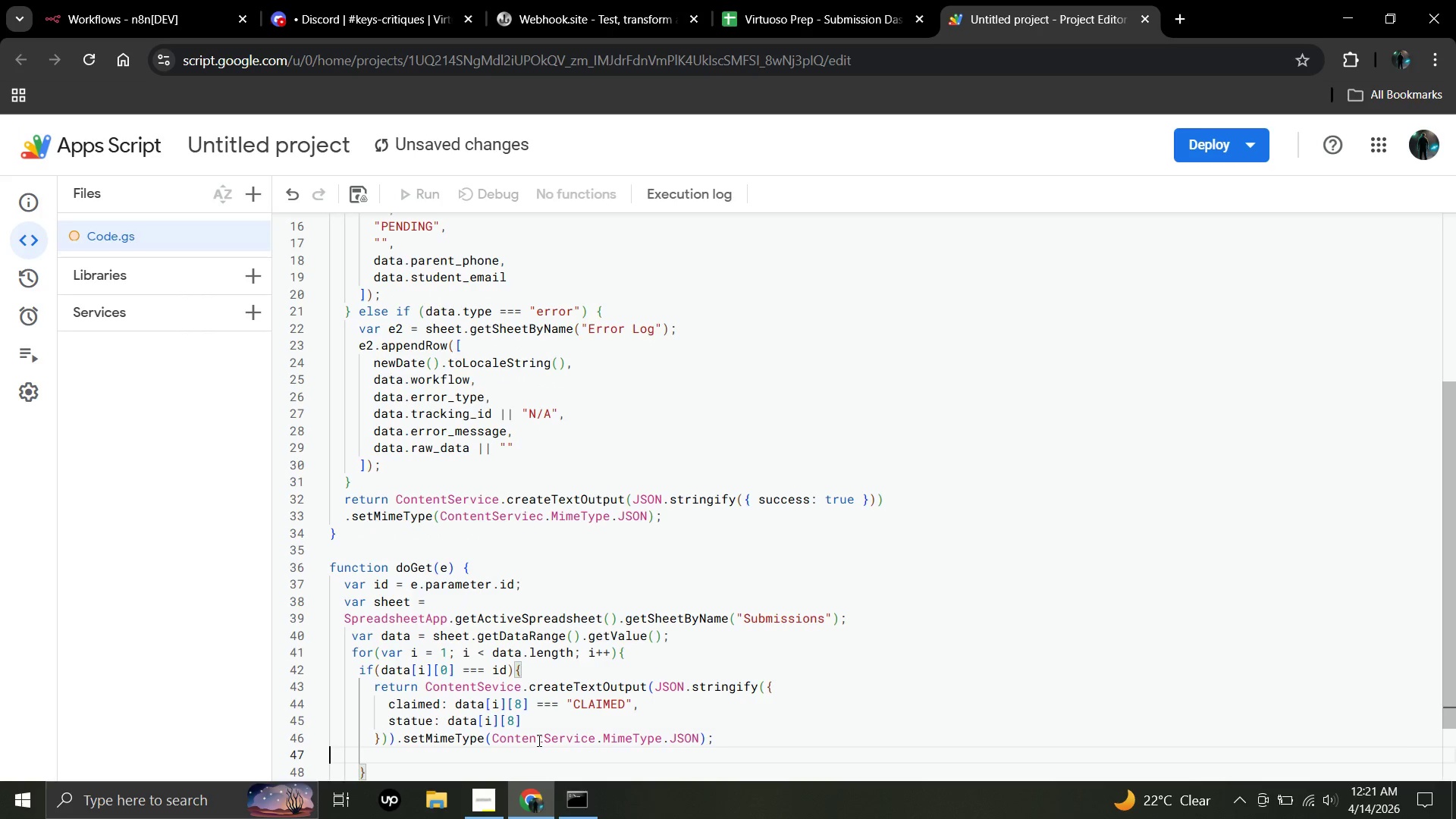 
key(Backspace)
 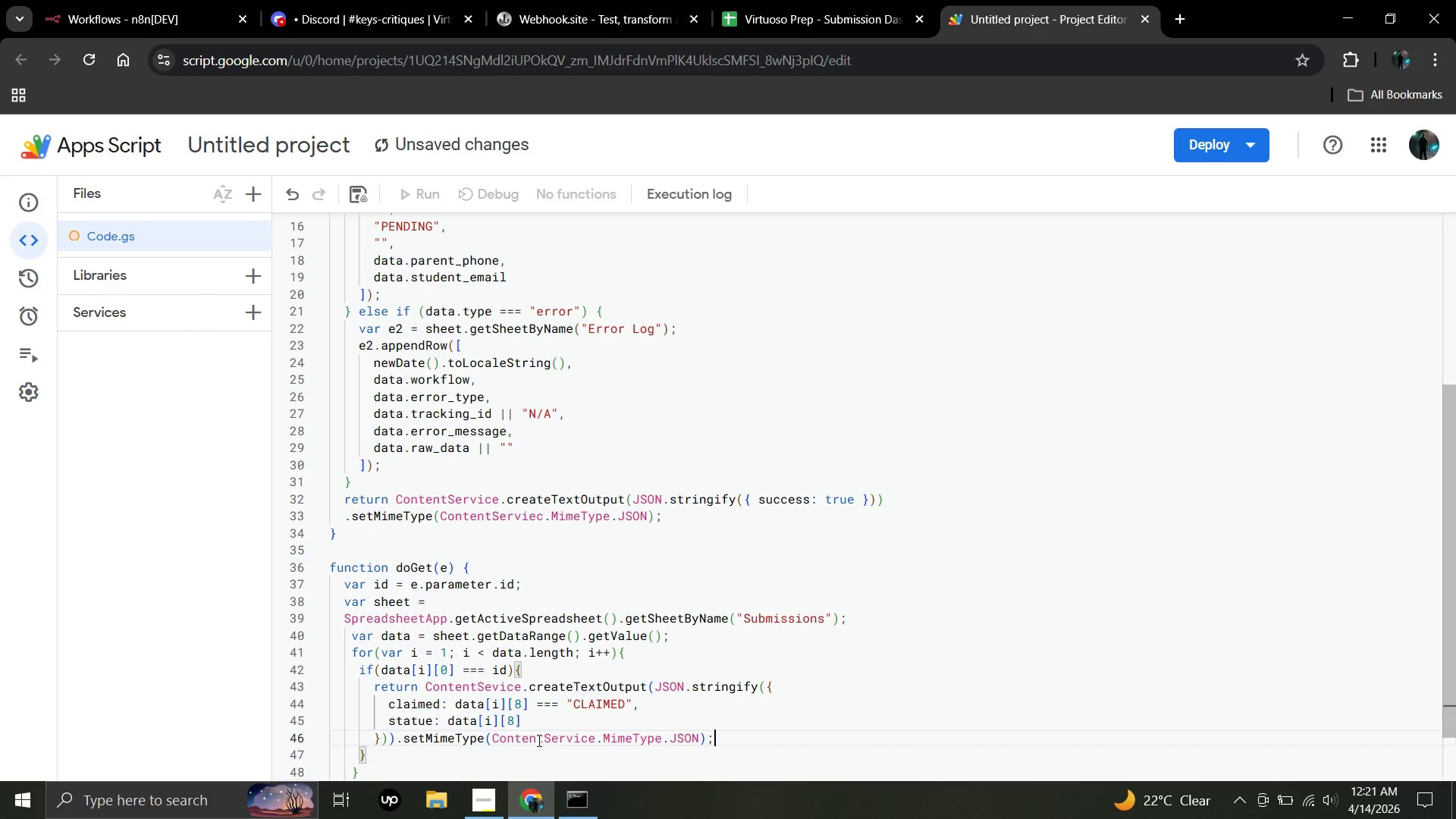 
key(Backspace)
 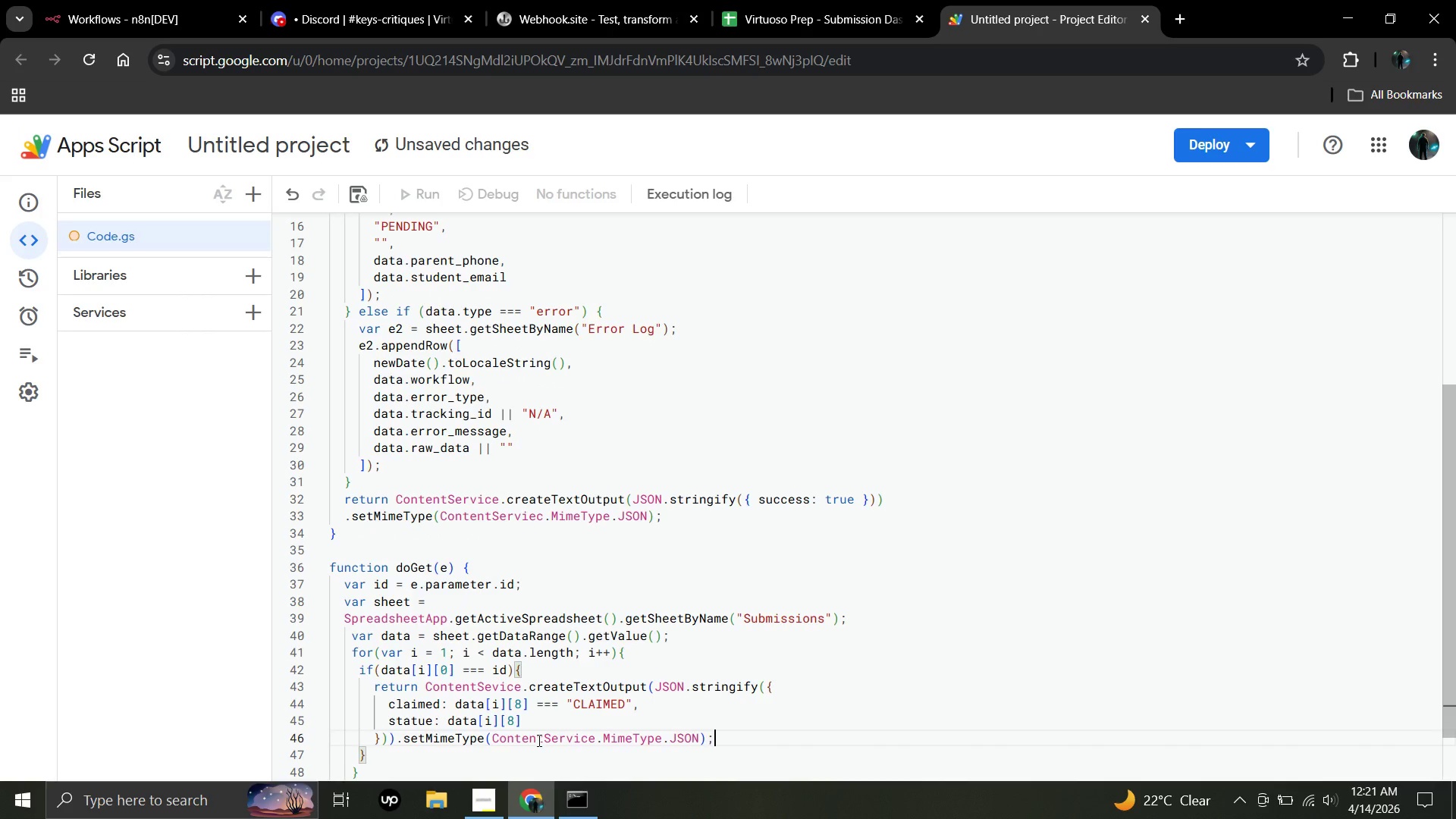 
key(ArrowDown)
 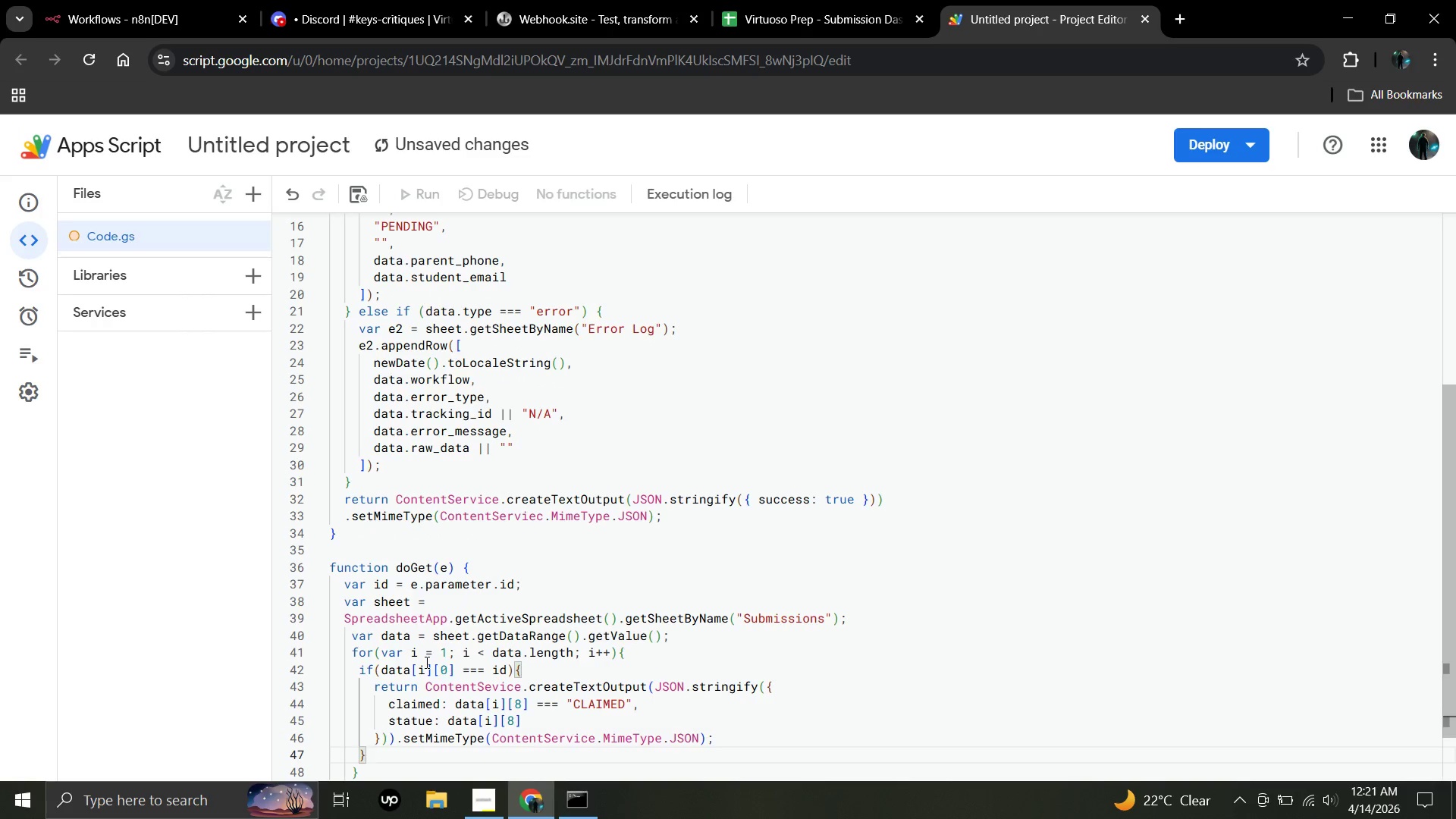 
scroll: coordinate [573, 702], scroll_direction: down, amount: 8.0
 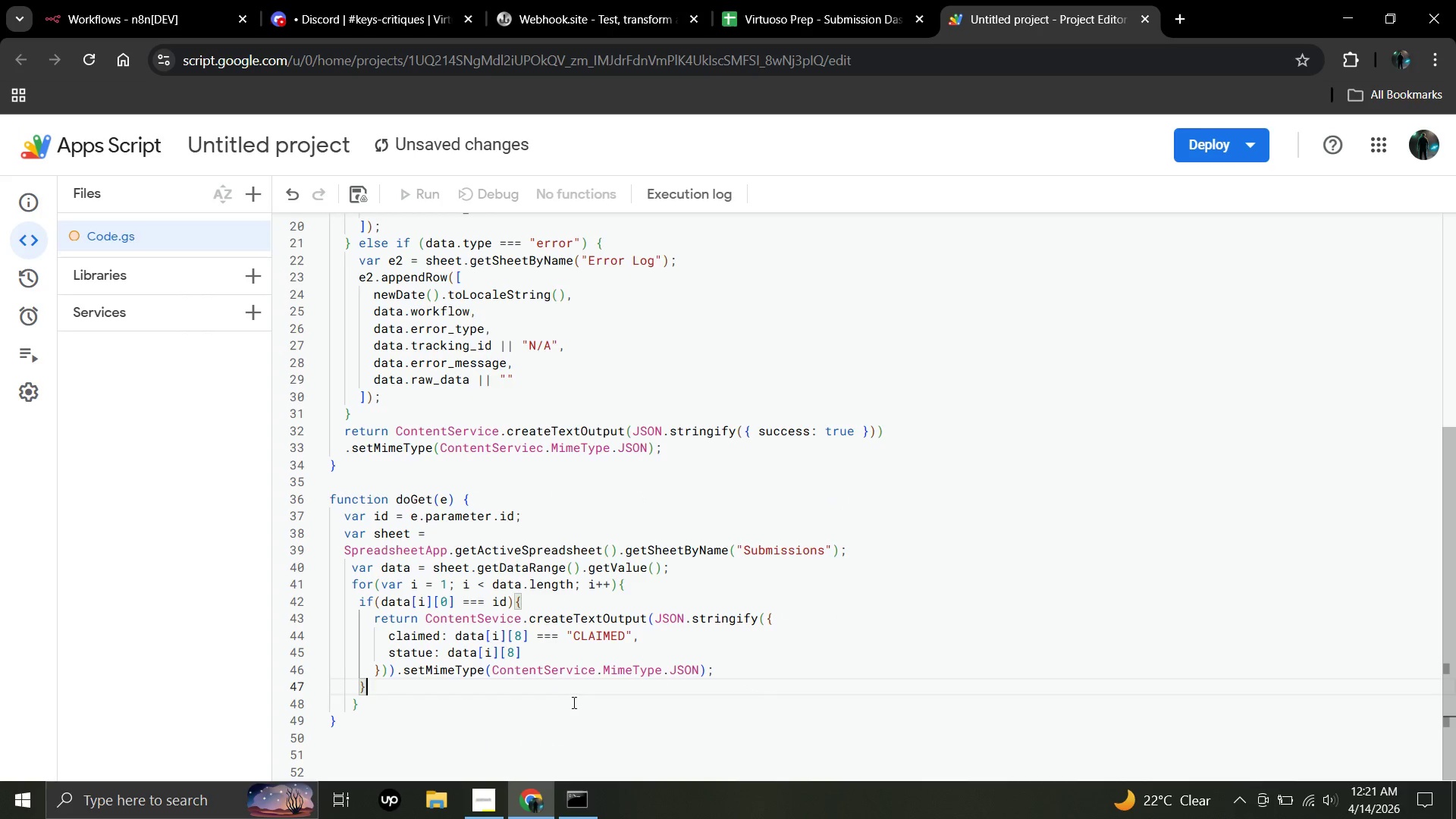 
key(ArrowDown)
 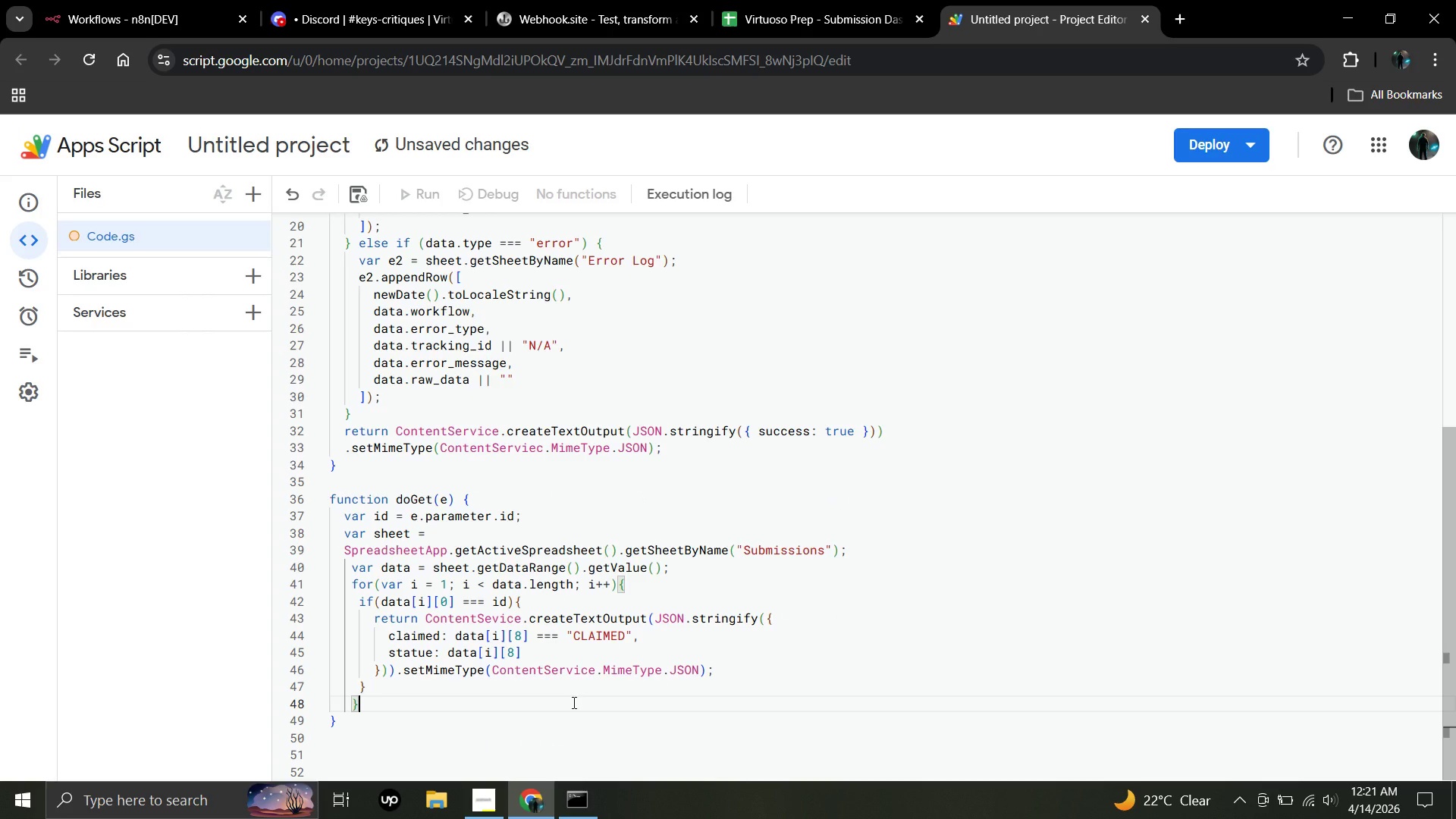 
key(Enter)
 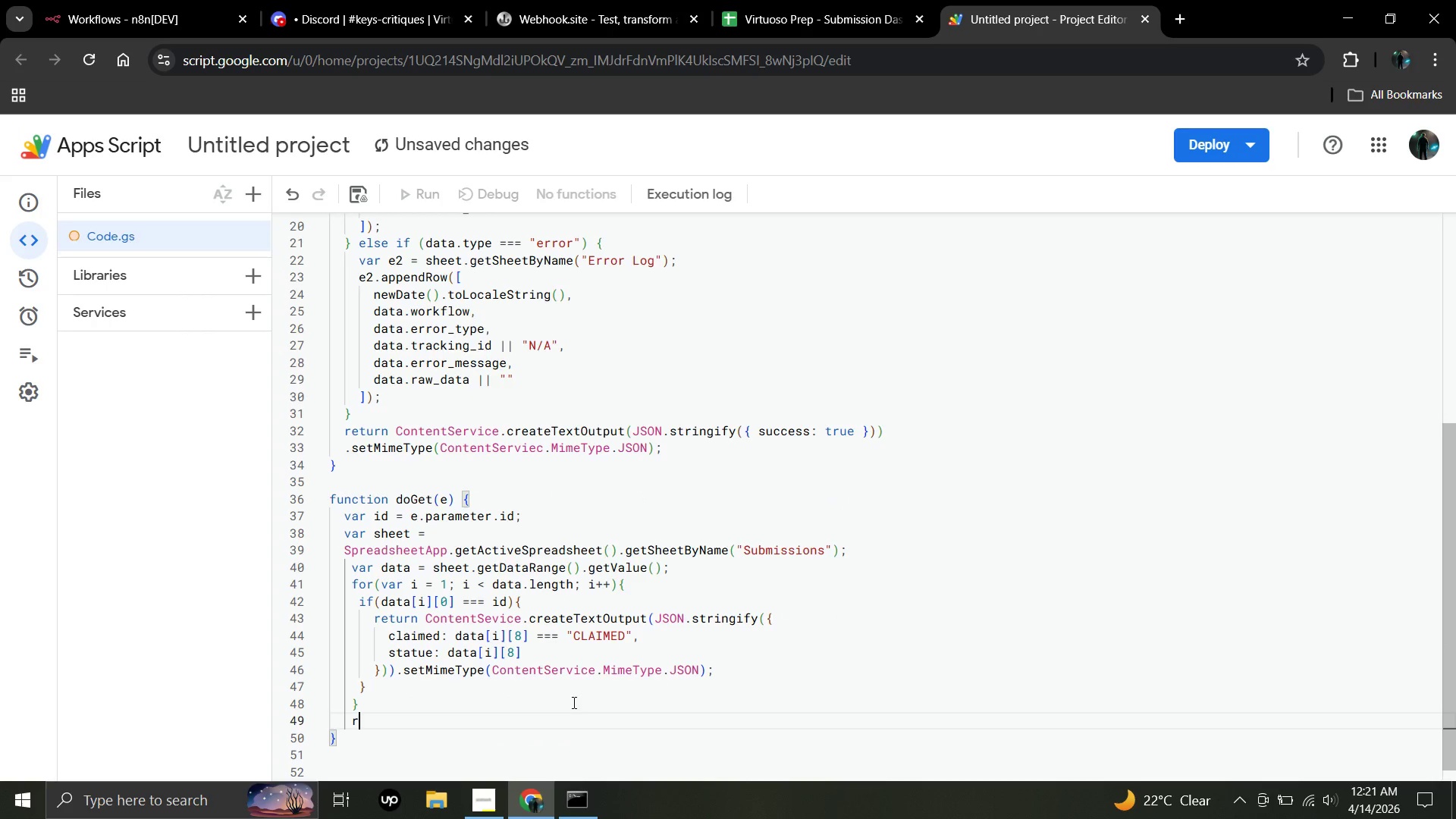 
type(reut)
 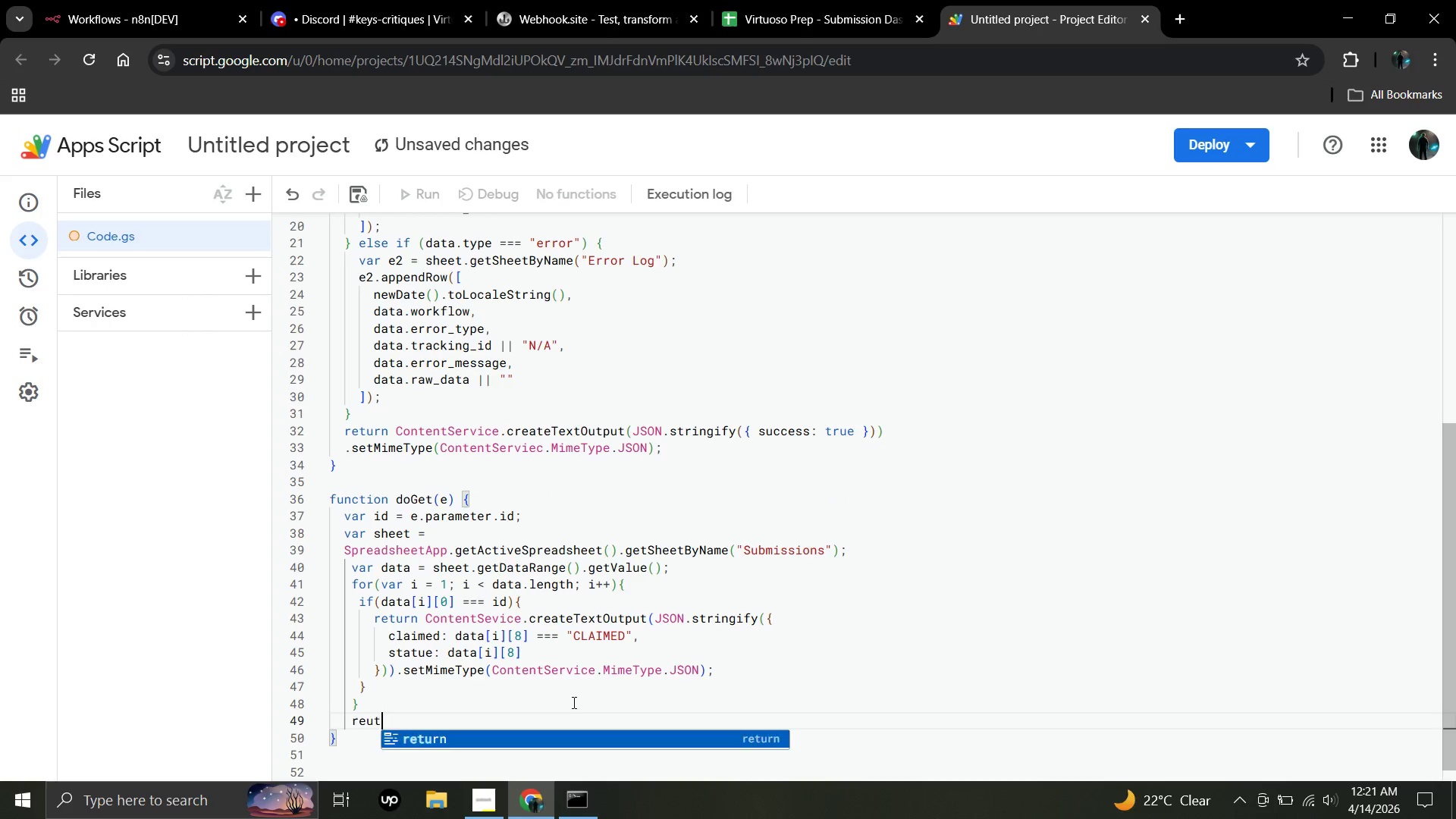 
key(Enter)
 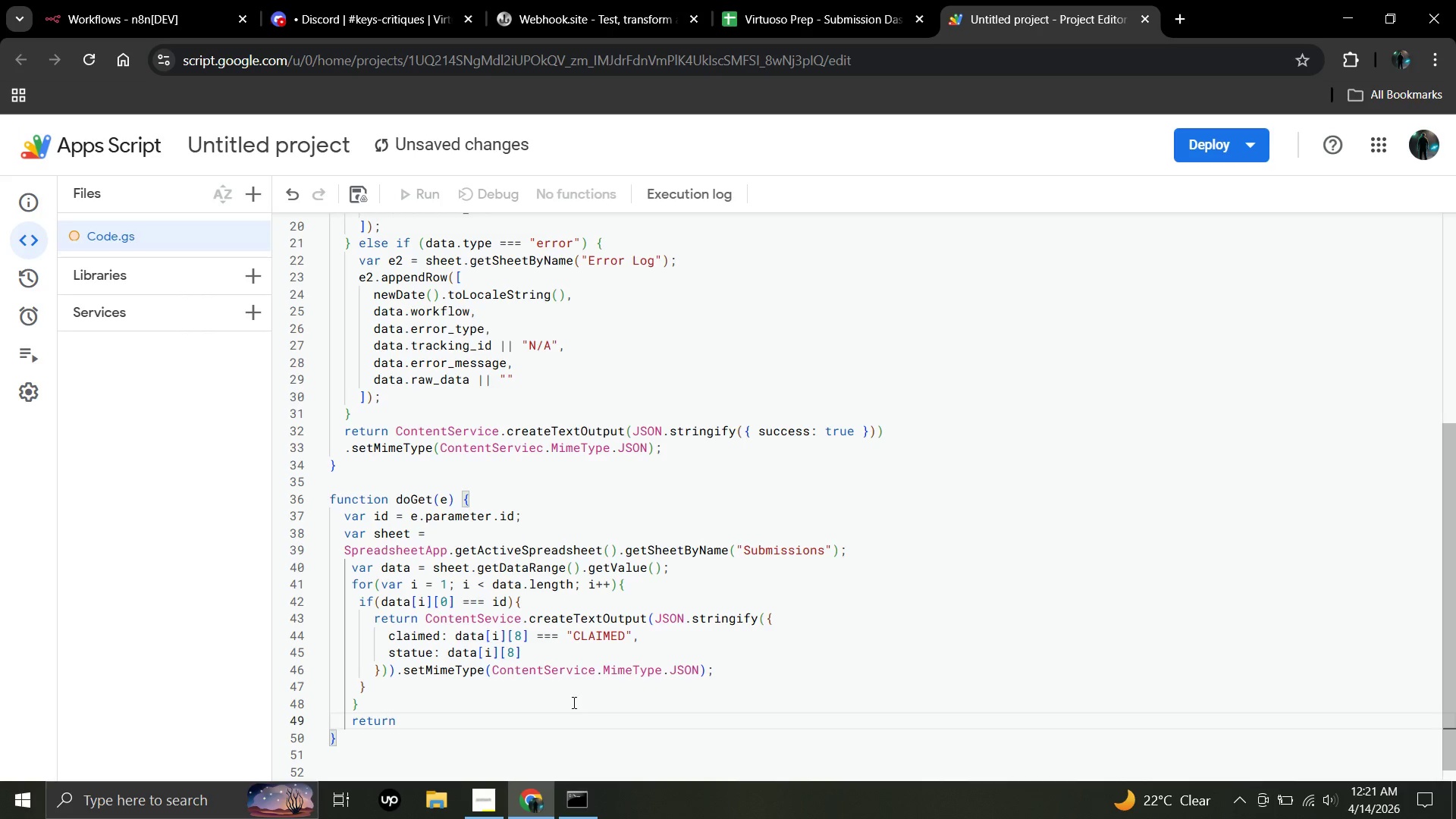 
type(C)
key(Backspace)
type( Content)
 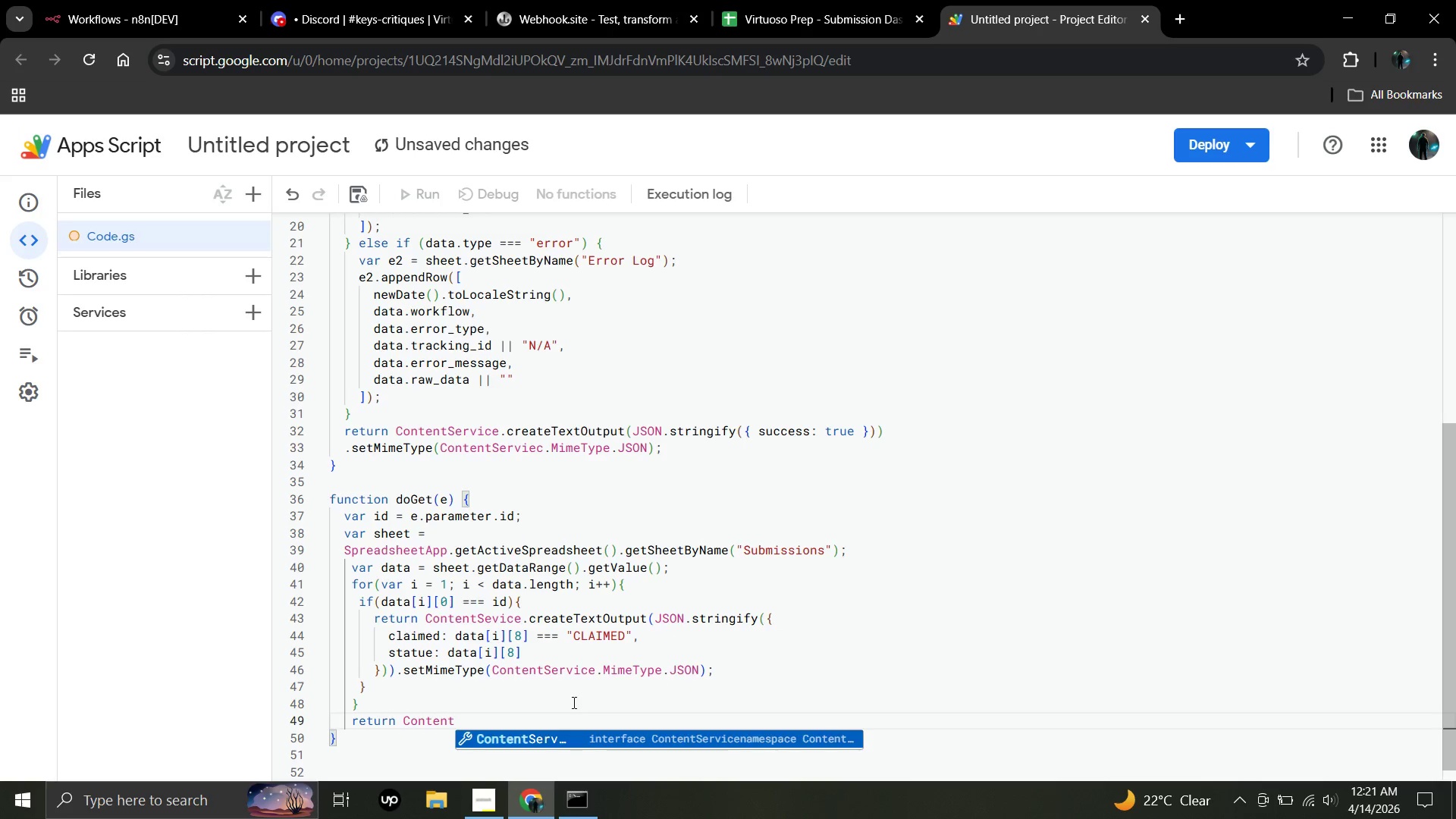 
hold_key(key=ShiftLeft, duration=0.52)
 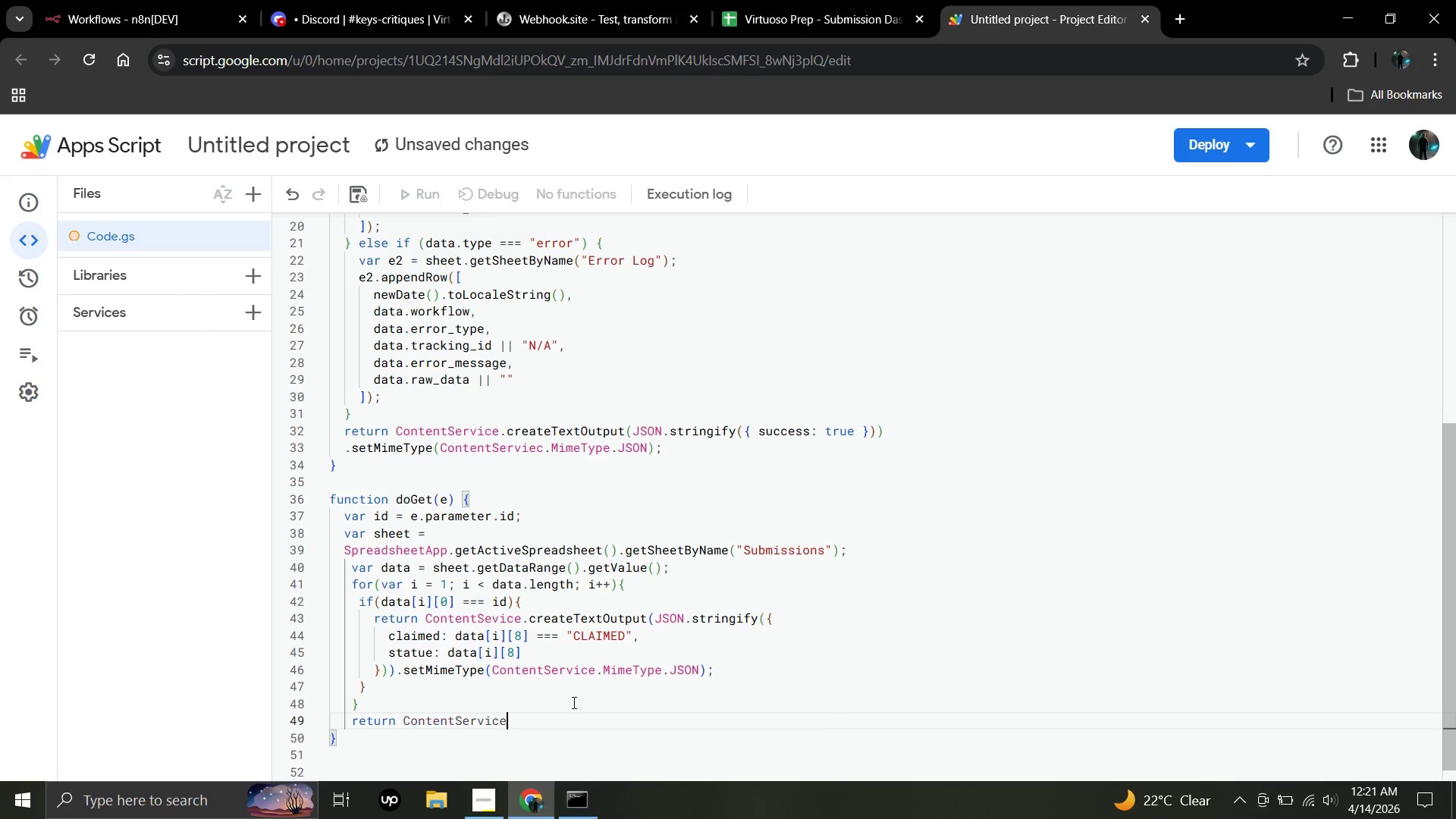 
key(Enter)
 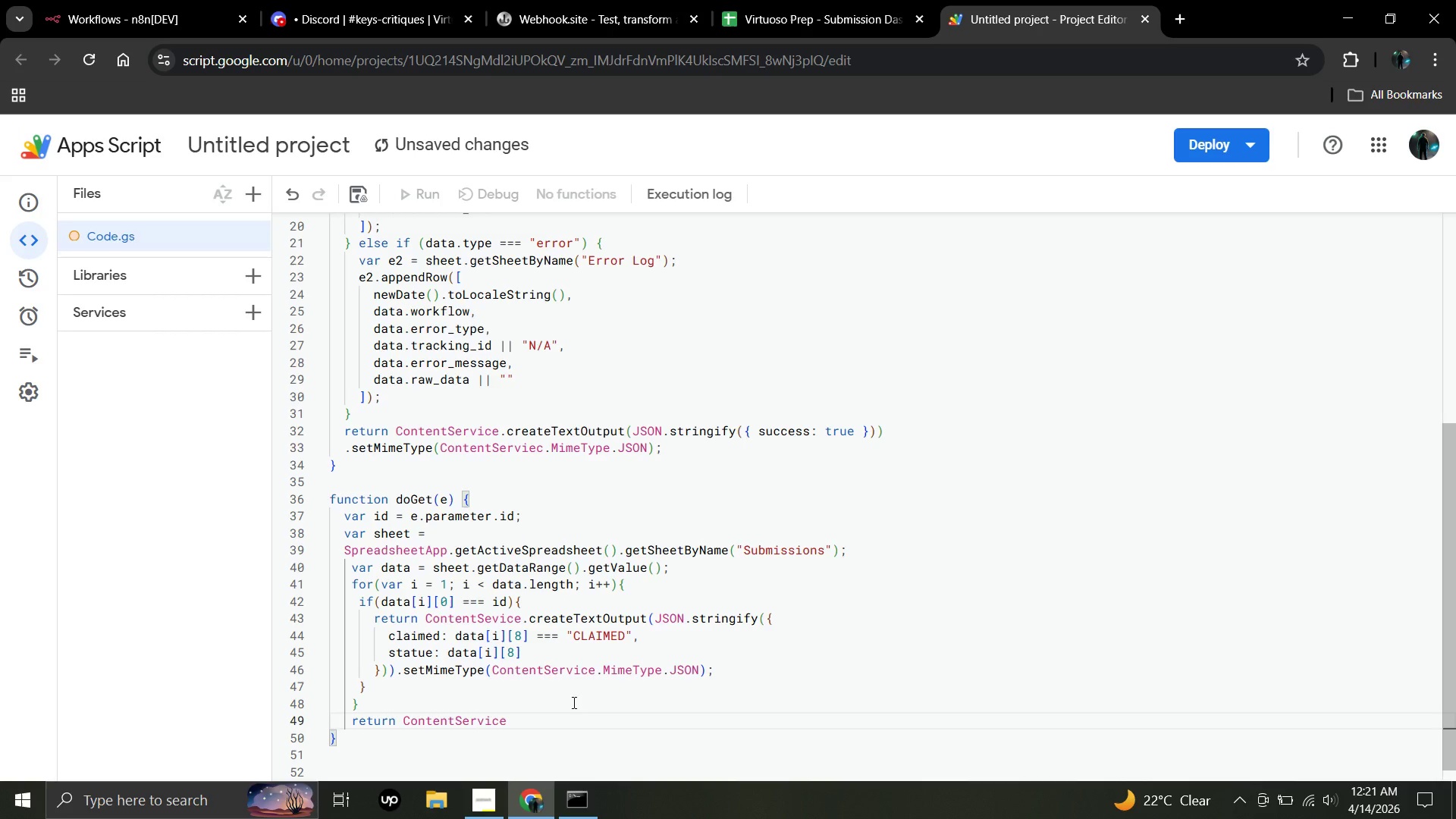 
type(.createTextOutput\)
key(Backspace)
 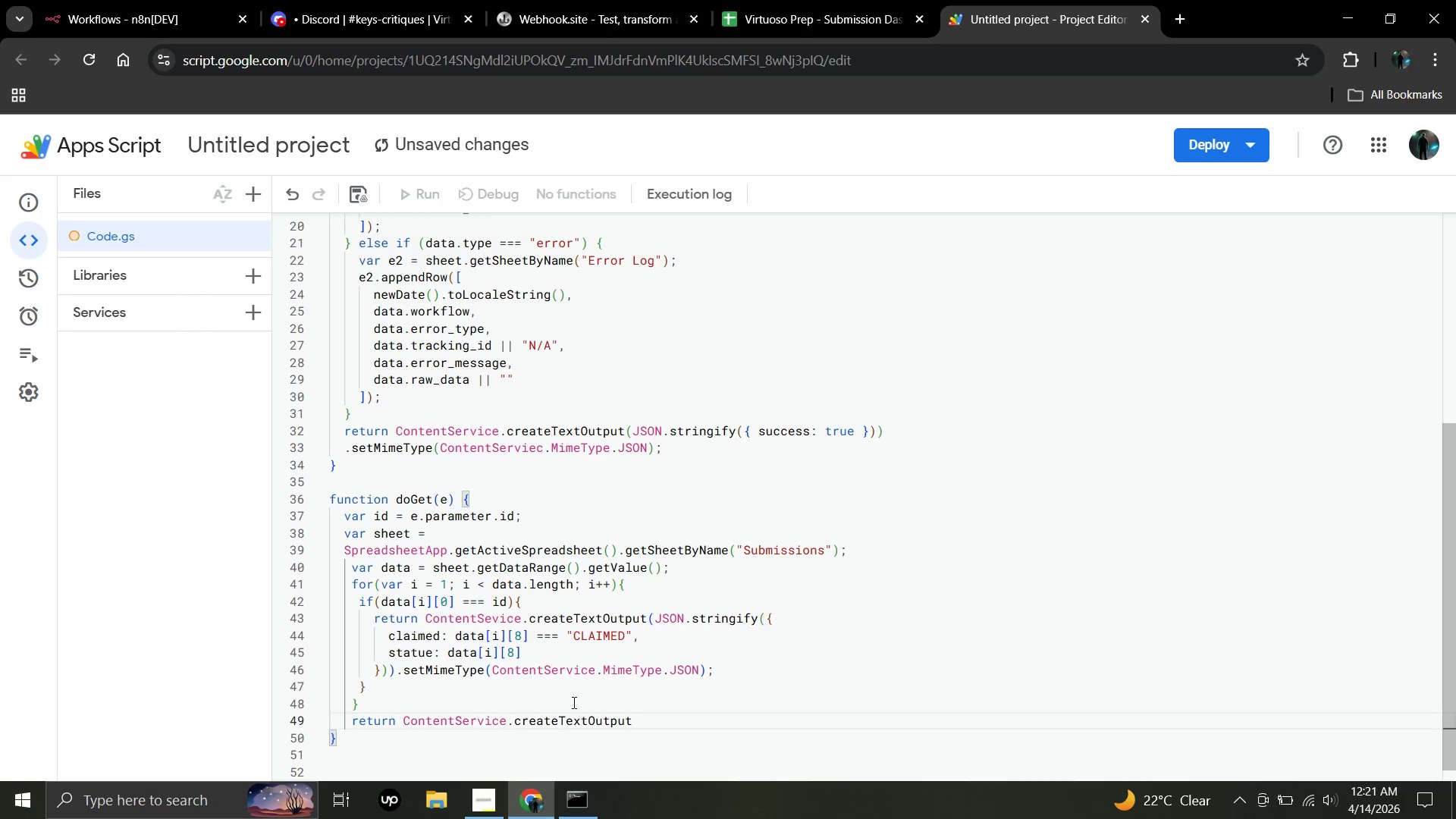 
type((Json)
 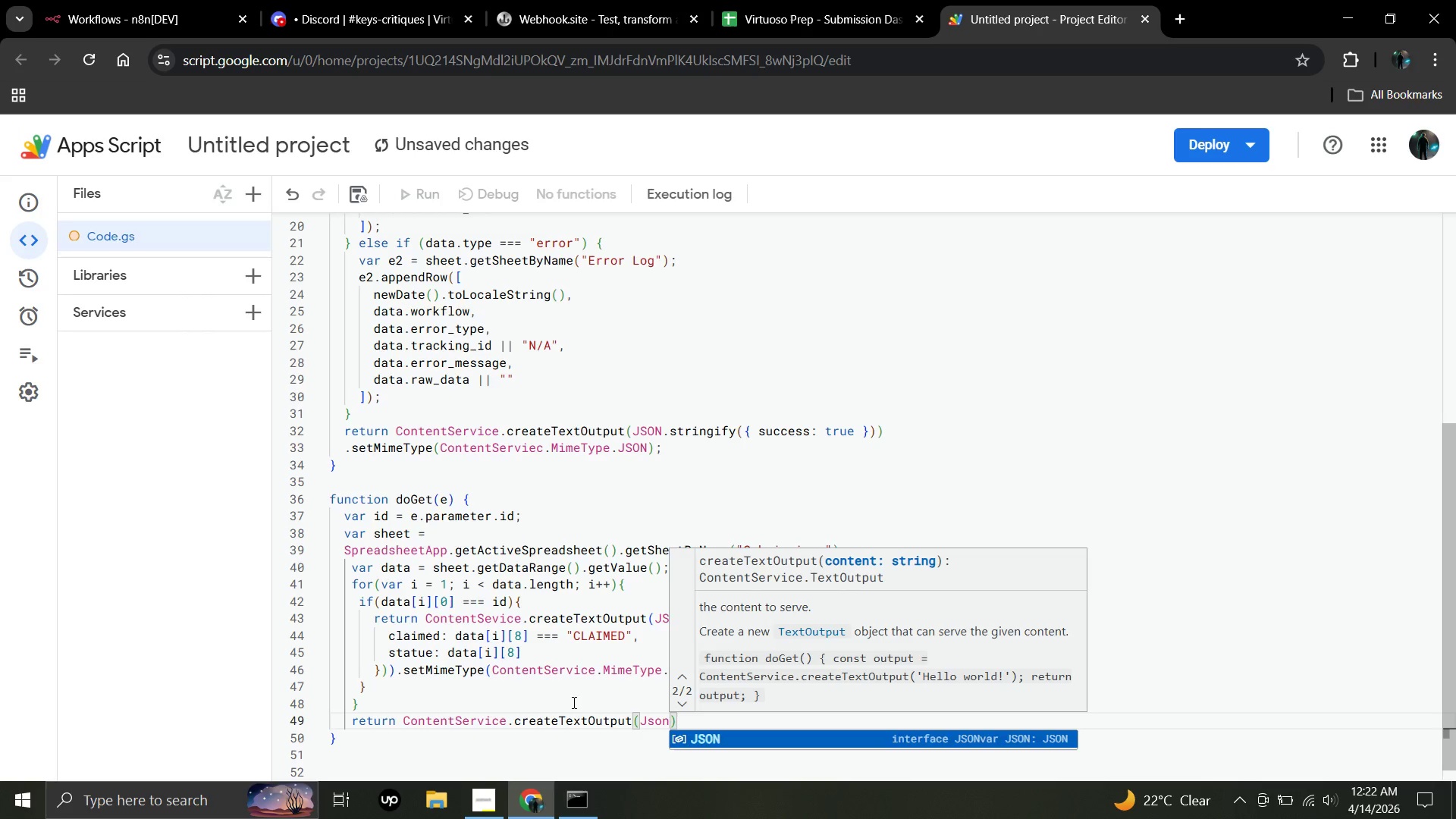 
key(Enter)
 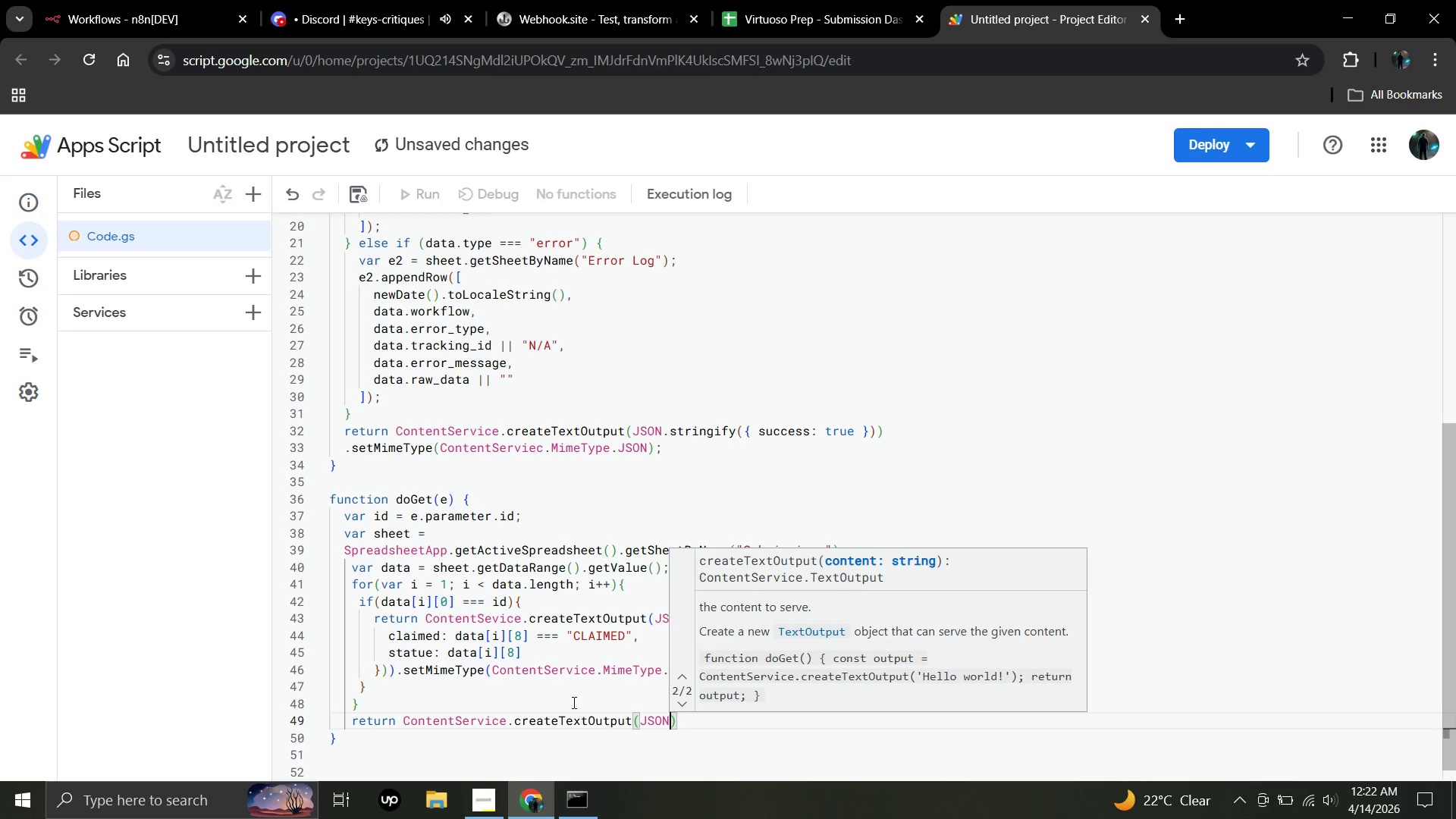 
type(.string)
 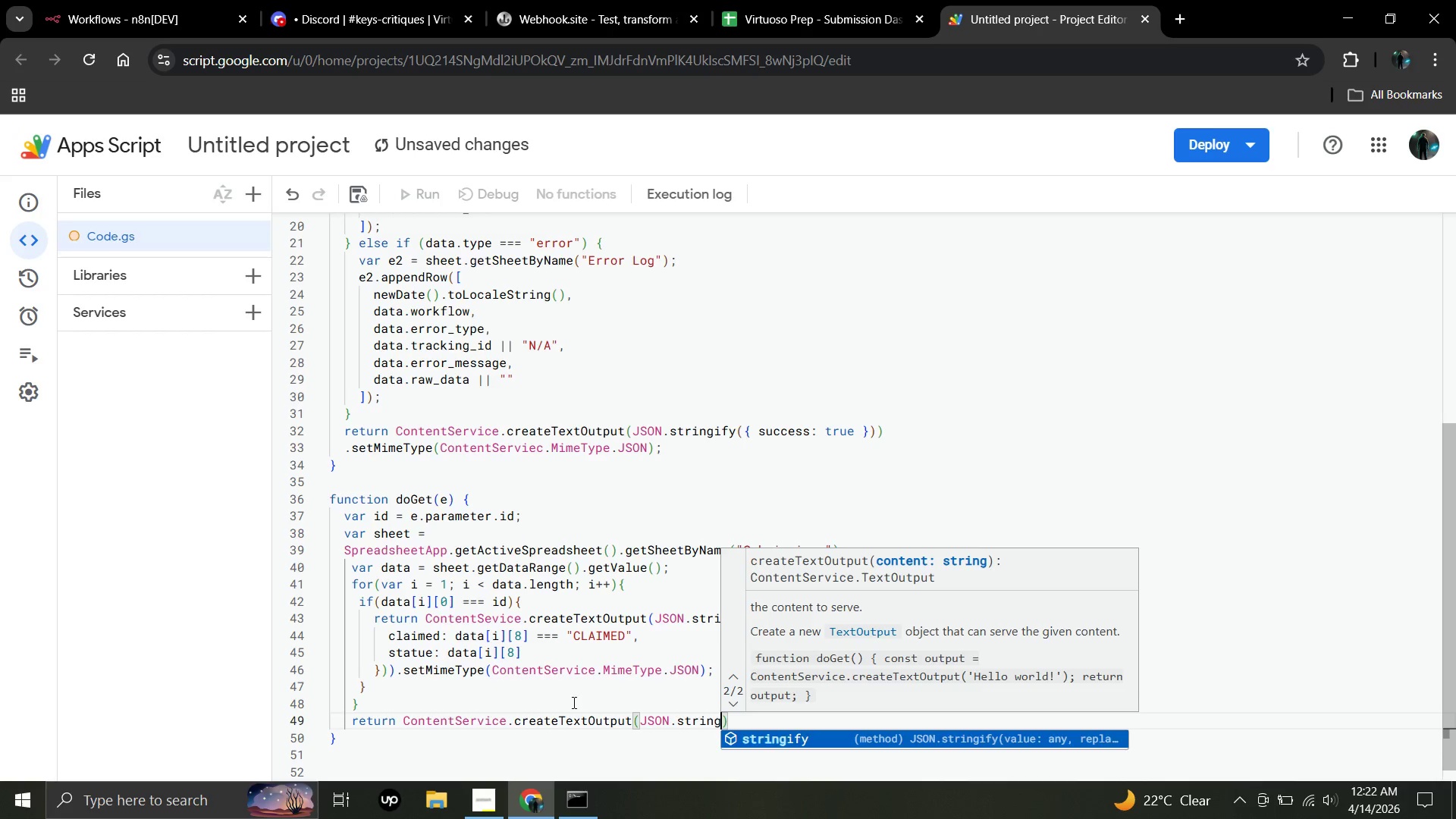 
key(Enter)
 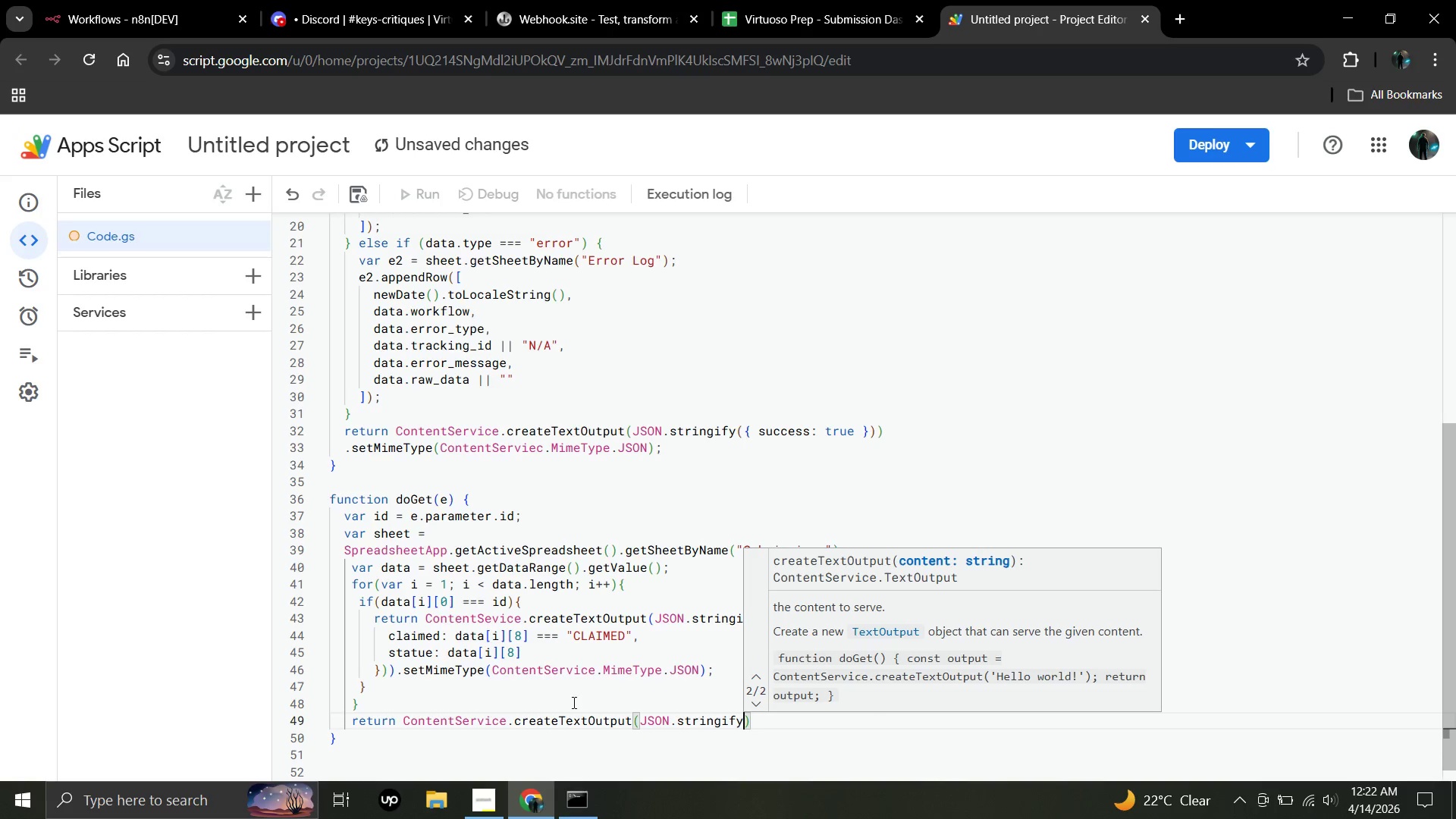 
type(({ claimed: false)
 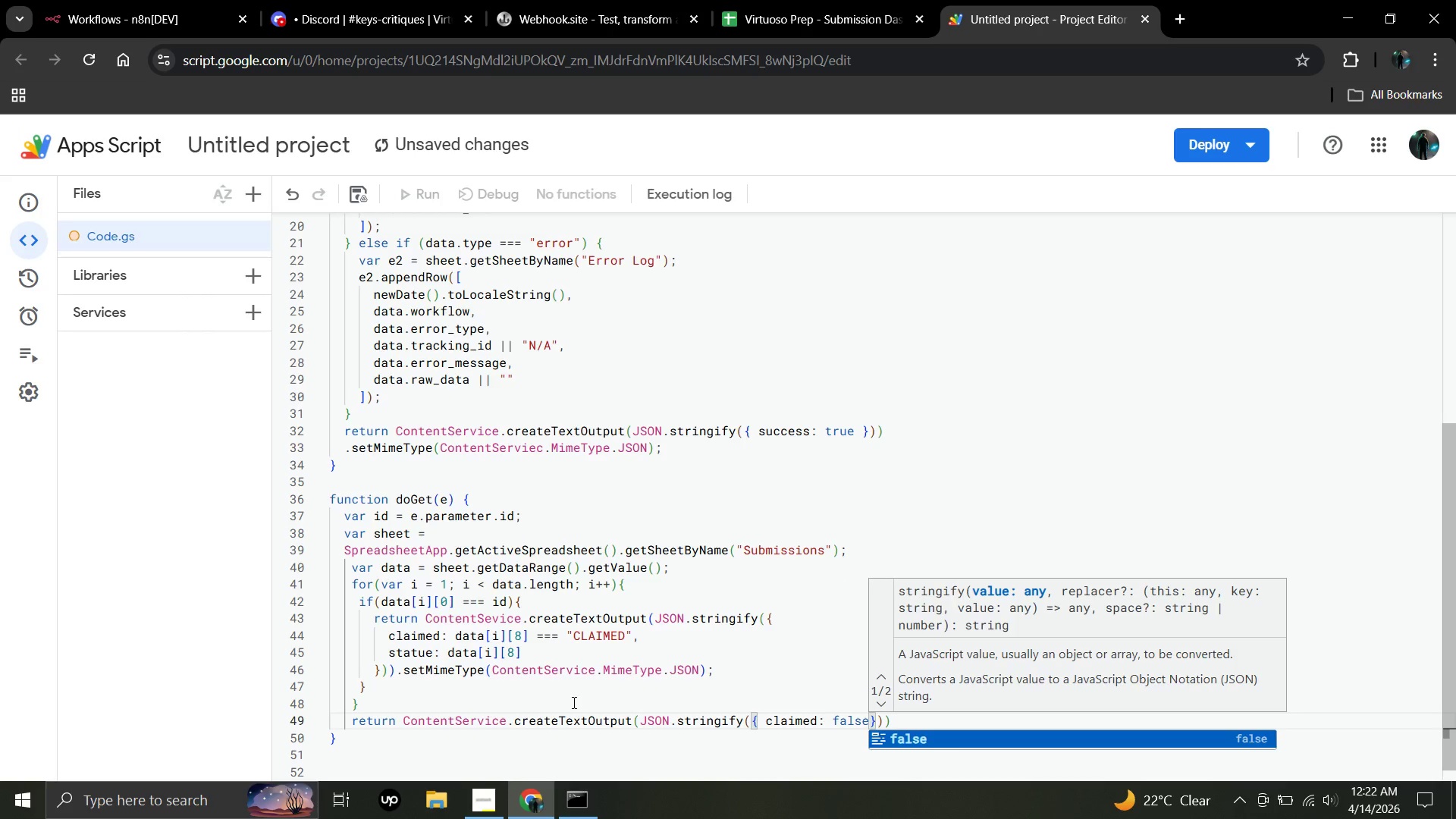 
key(ArrowRight)
 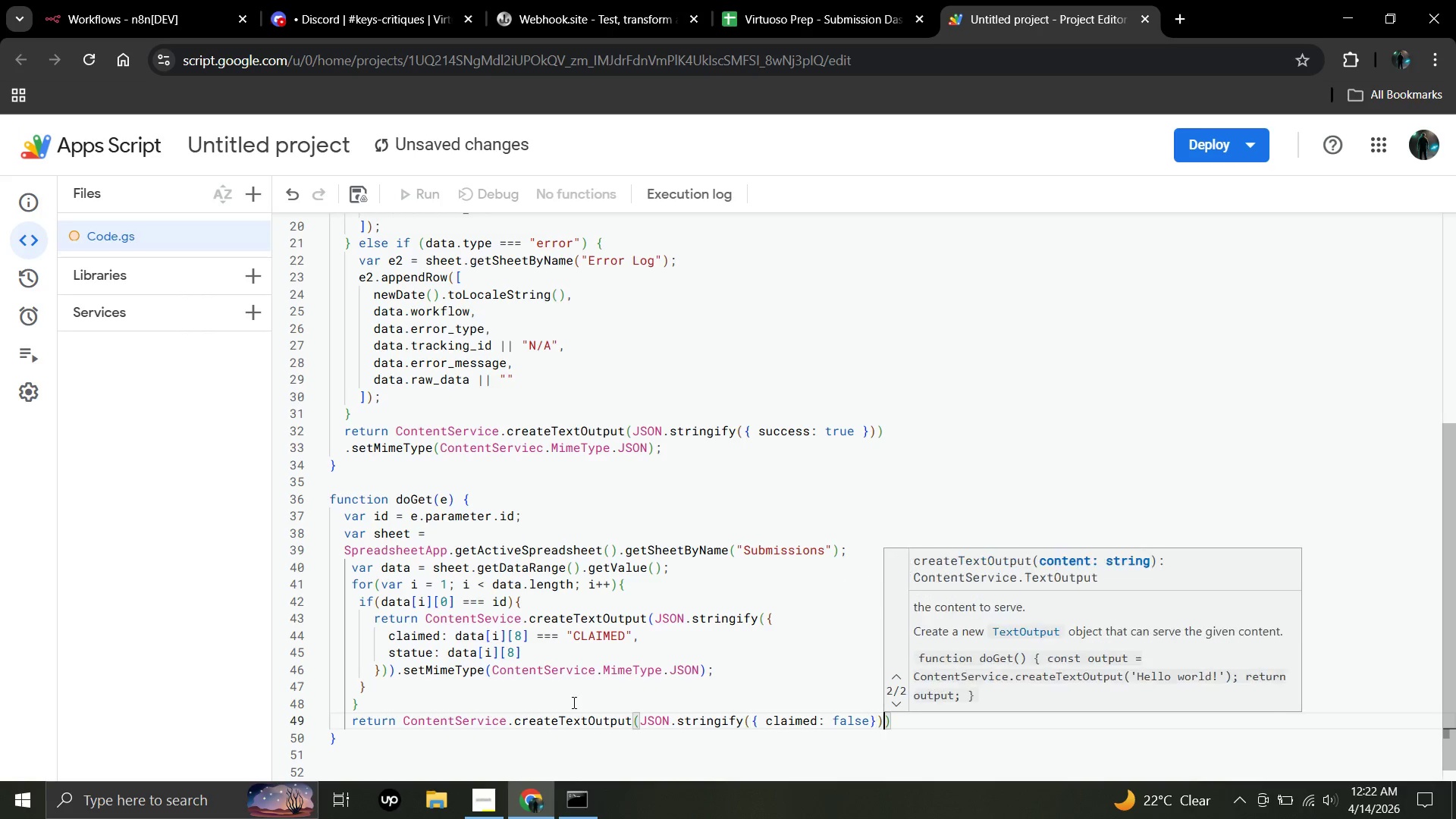 
key(ArrowRight)
 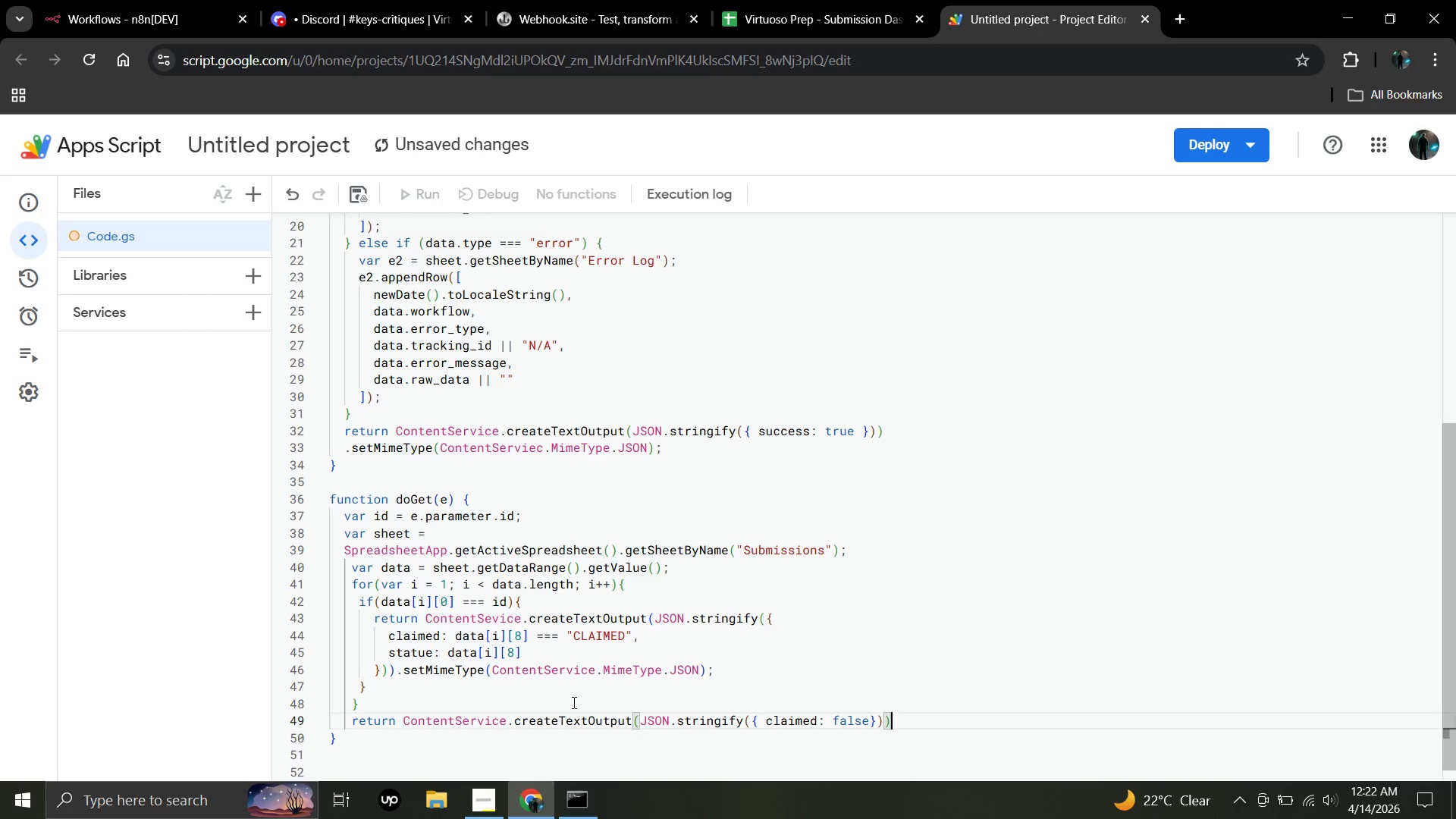 
key(ArrowRight)
 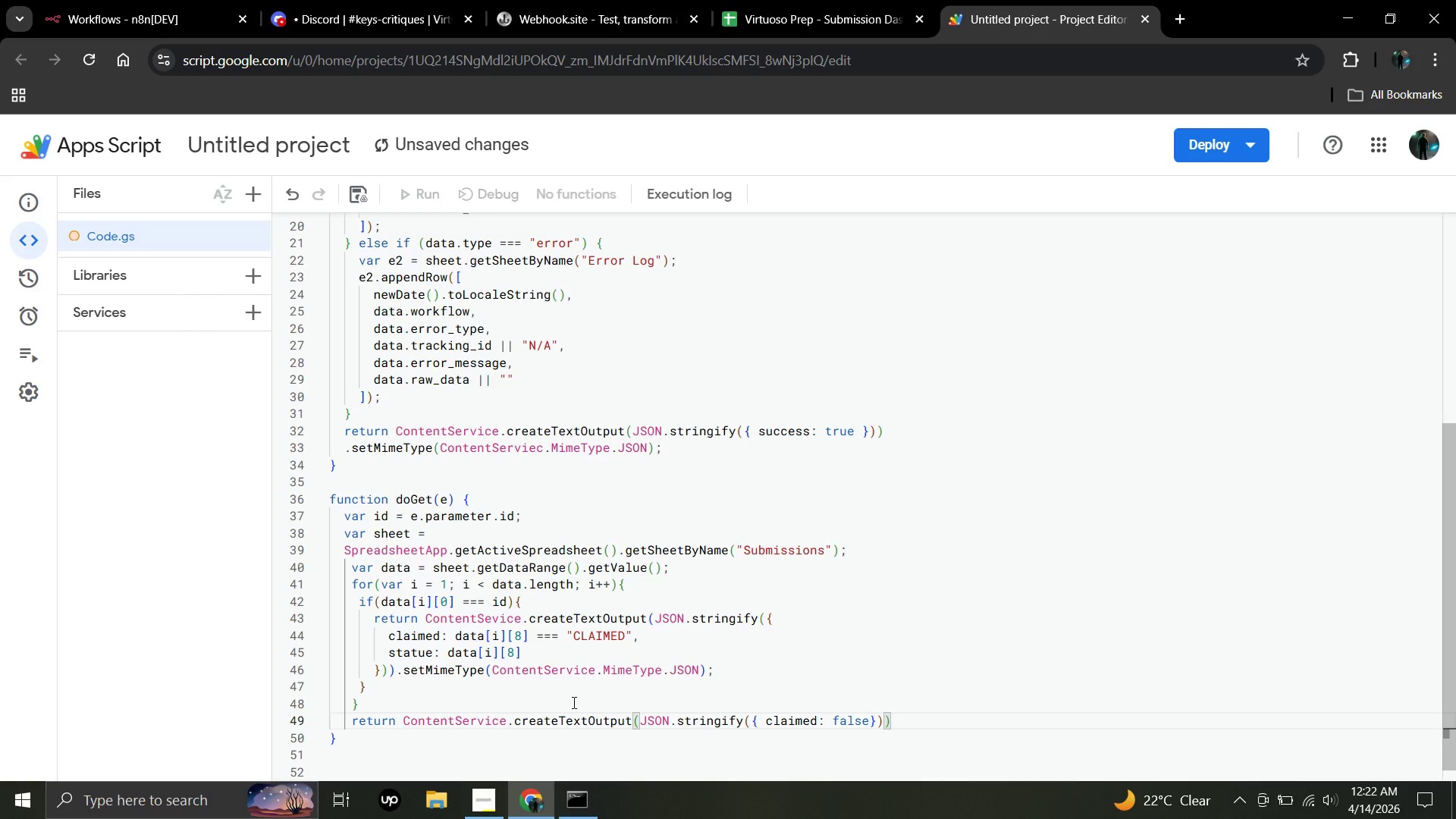 
key(Enter)
 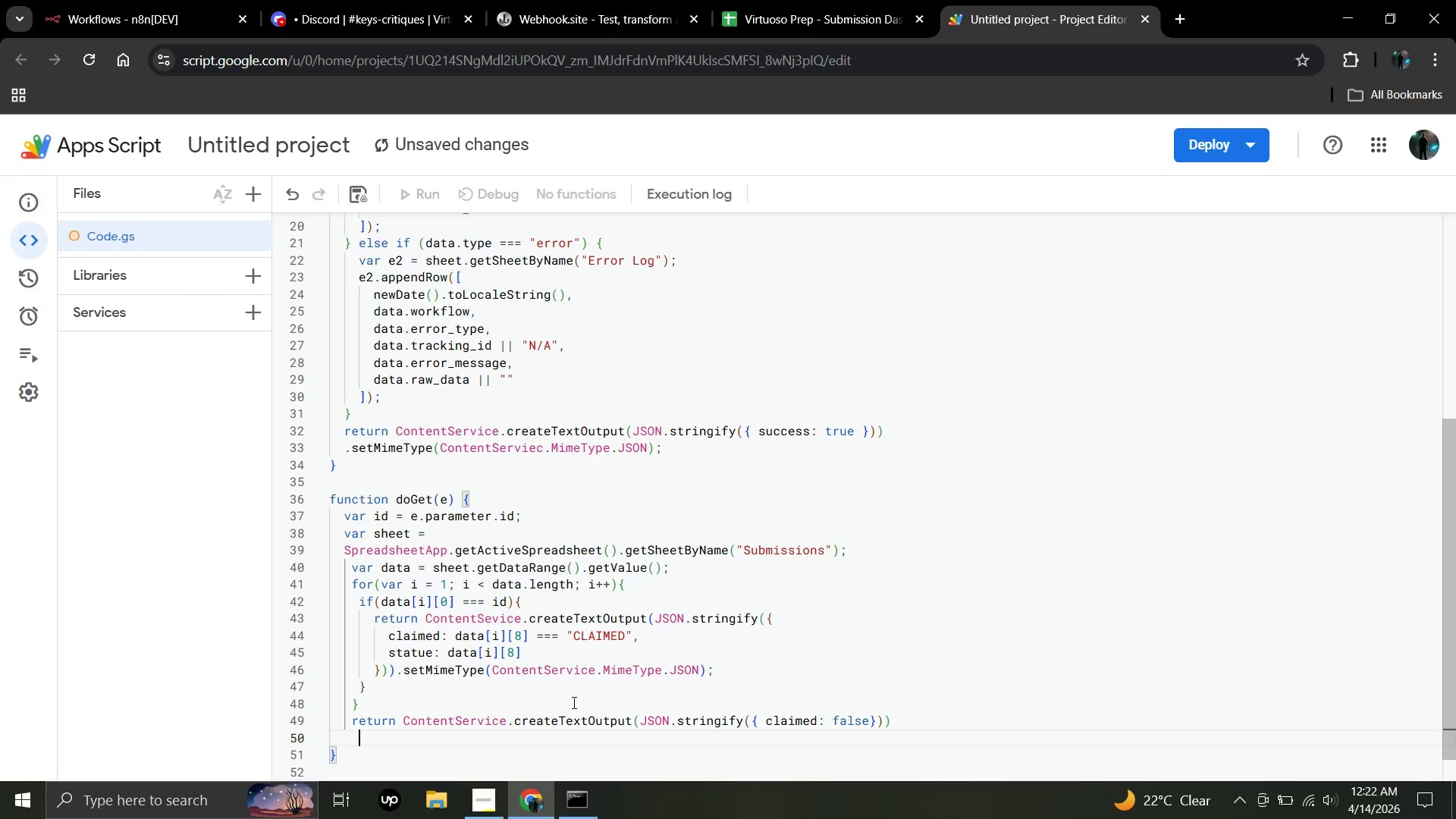 
type(  .setm)
 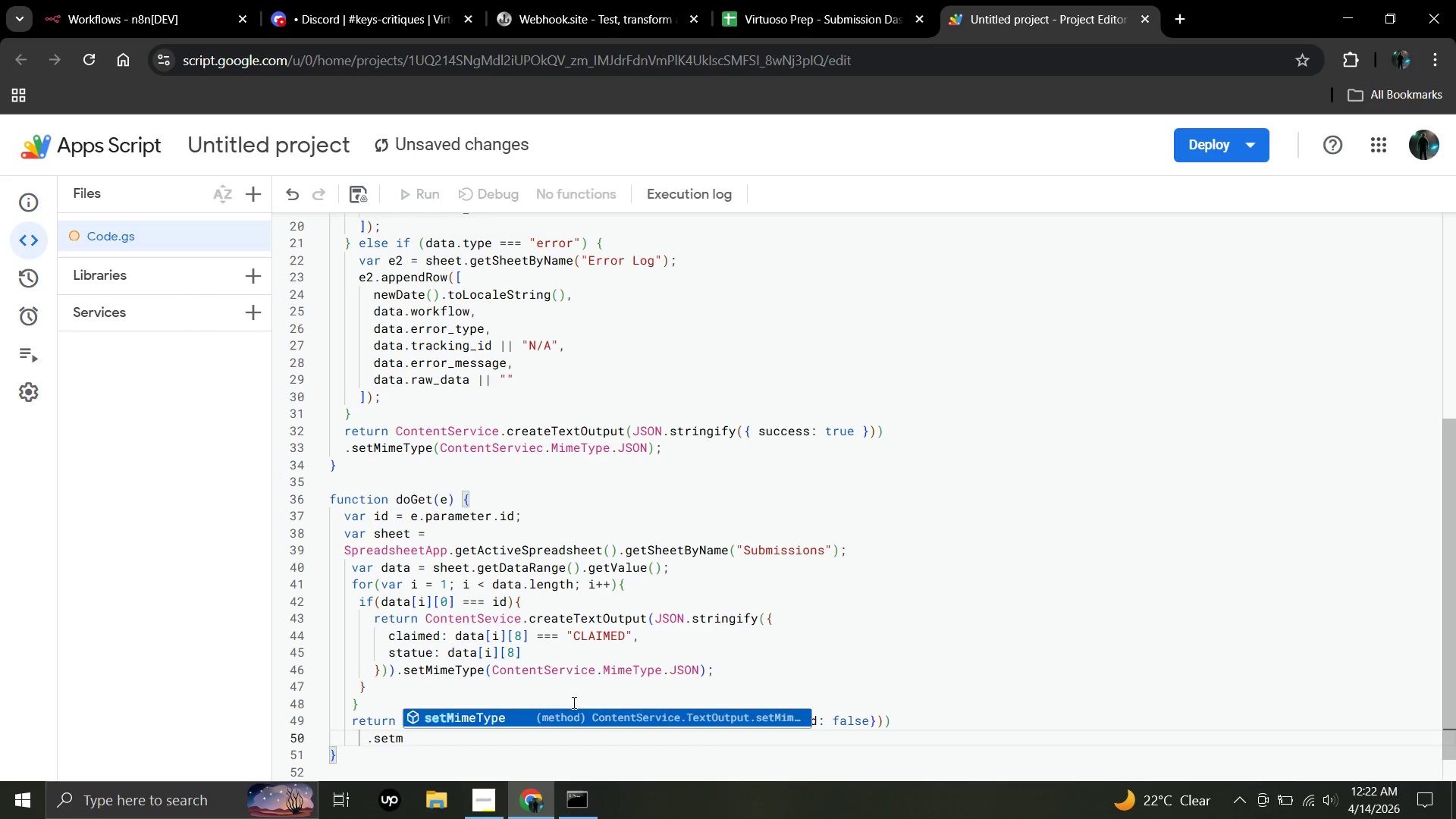 
key(Enter)
 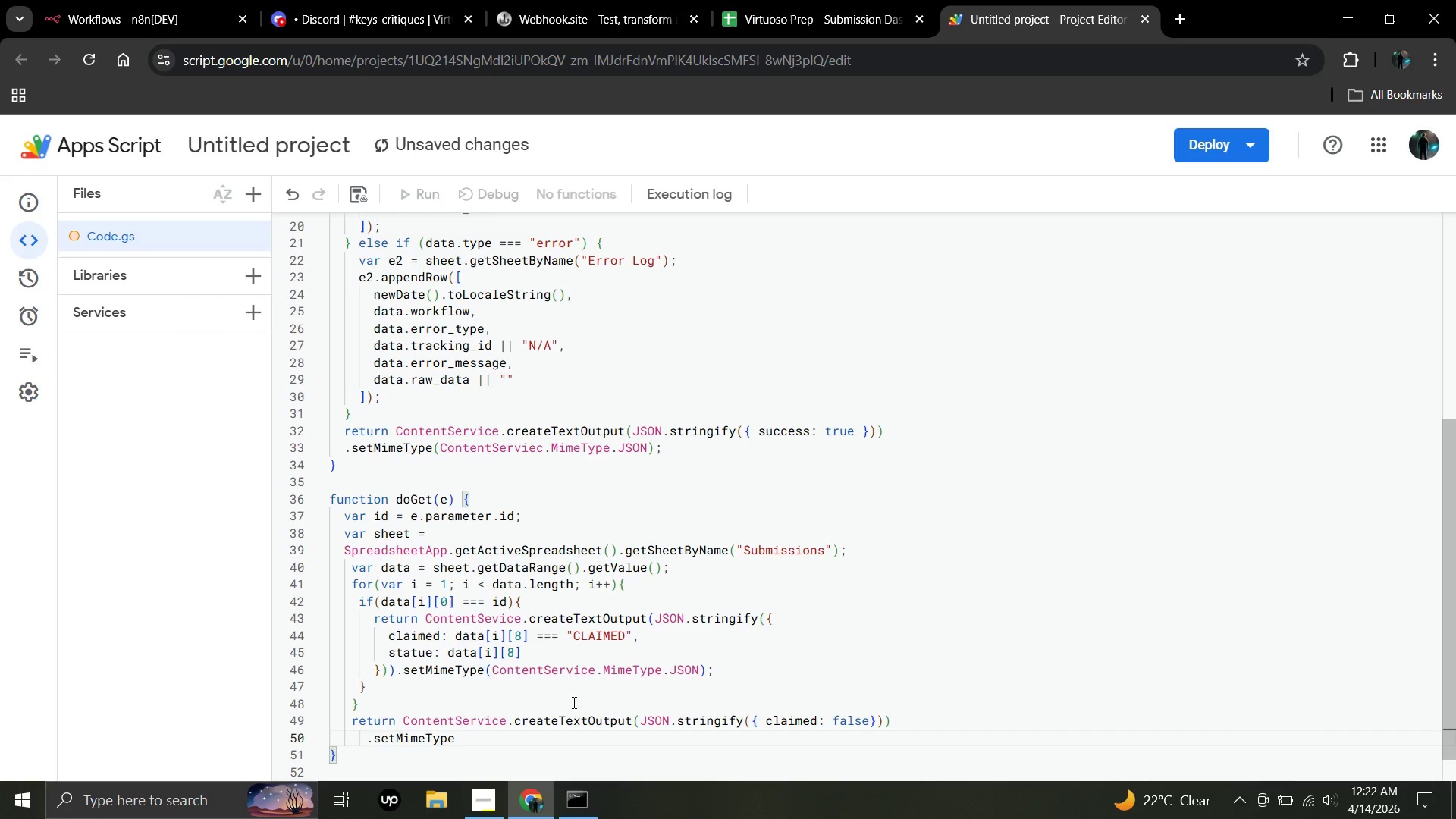 
type((Content)
 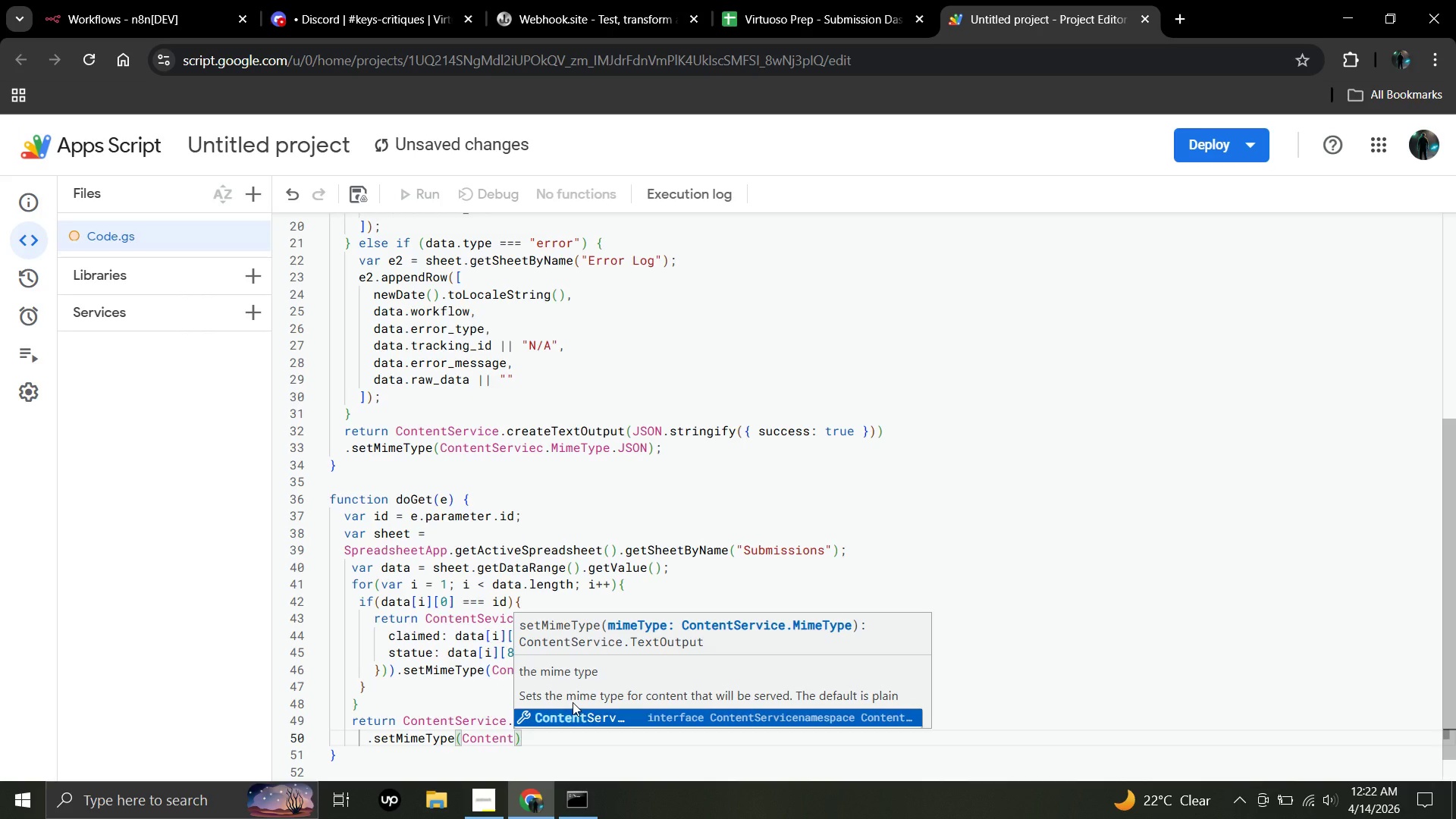 
wait(5.88)
 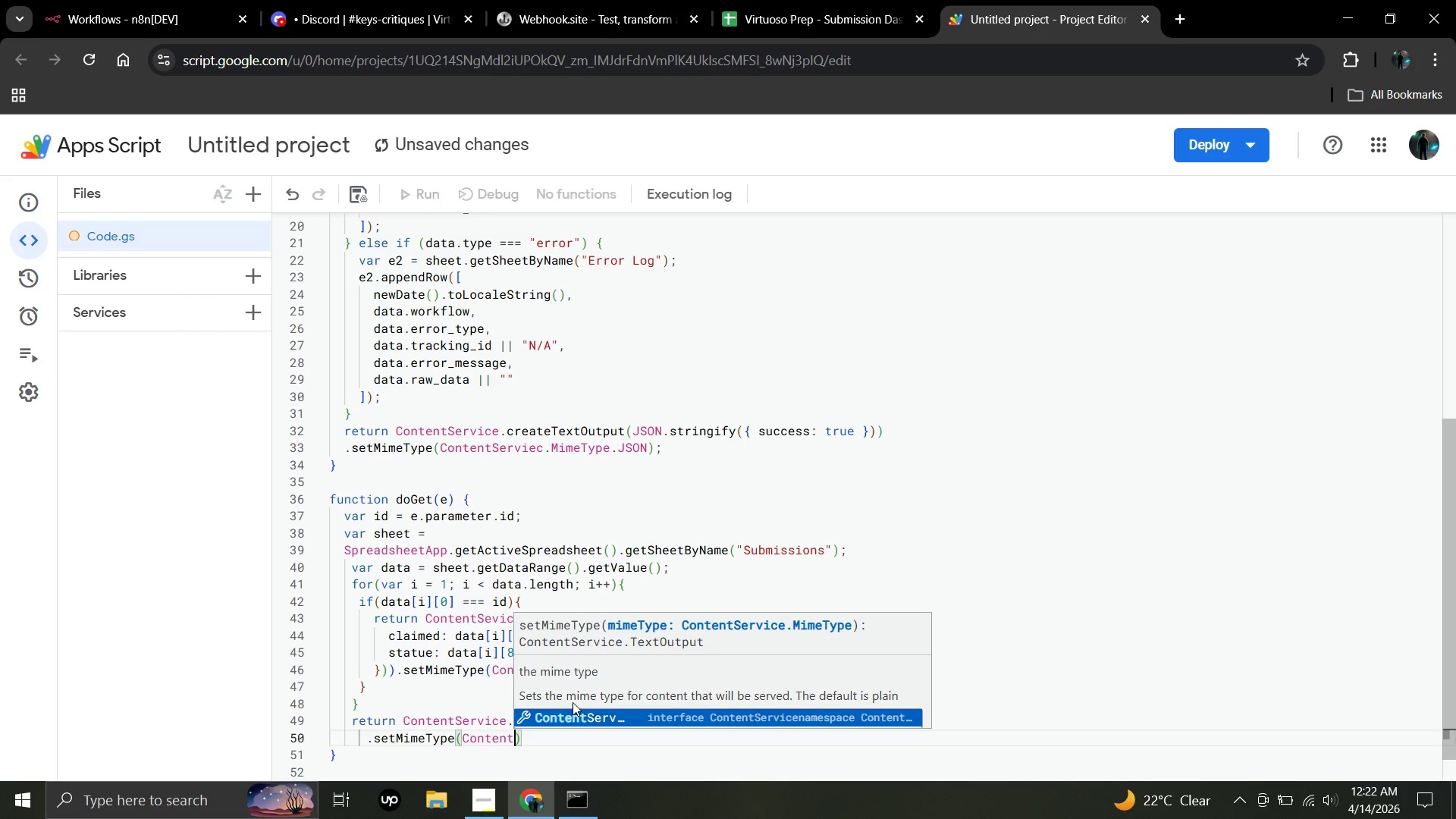 
type(Service.MimeType.J)
 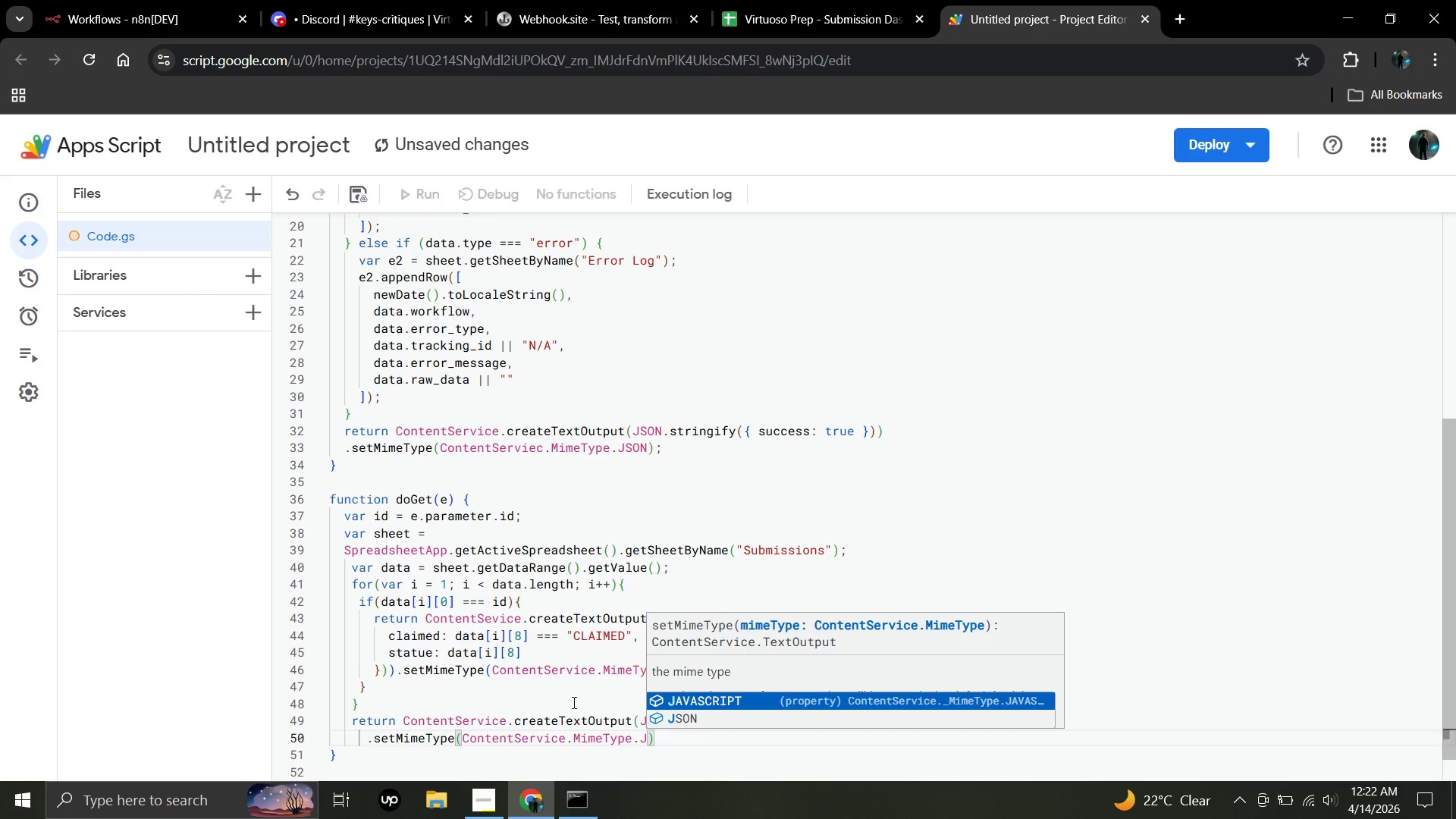 
hold_key(key=ShiftLeft, duration=0.95)
 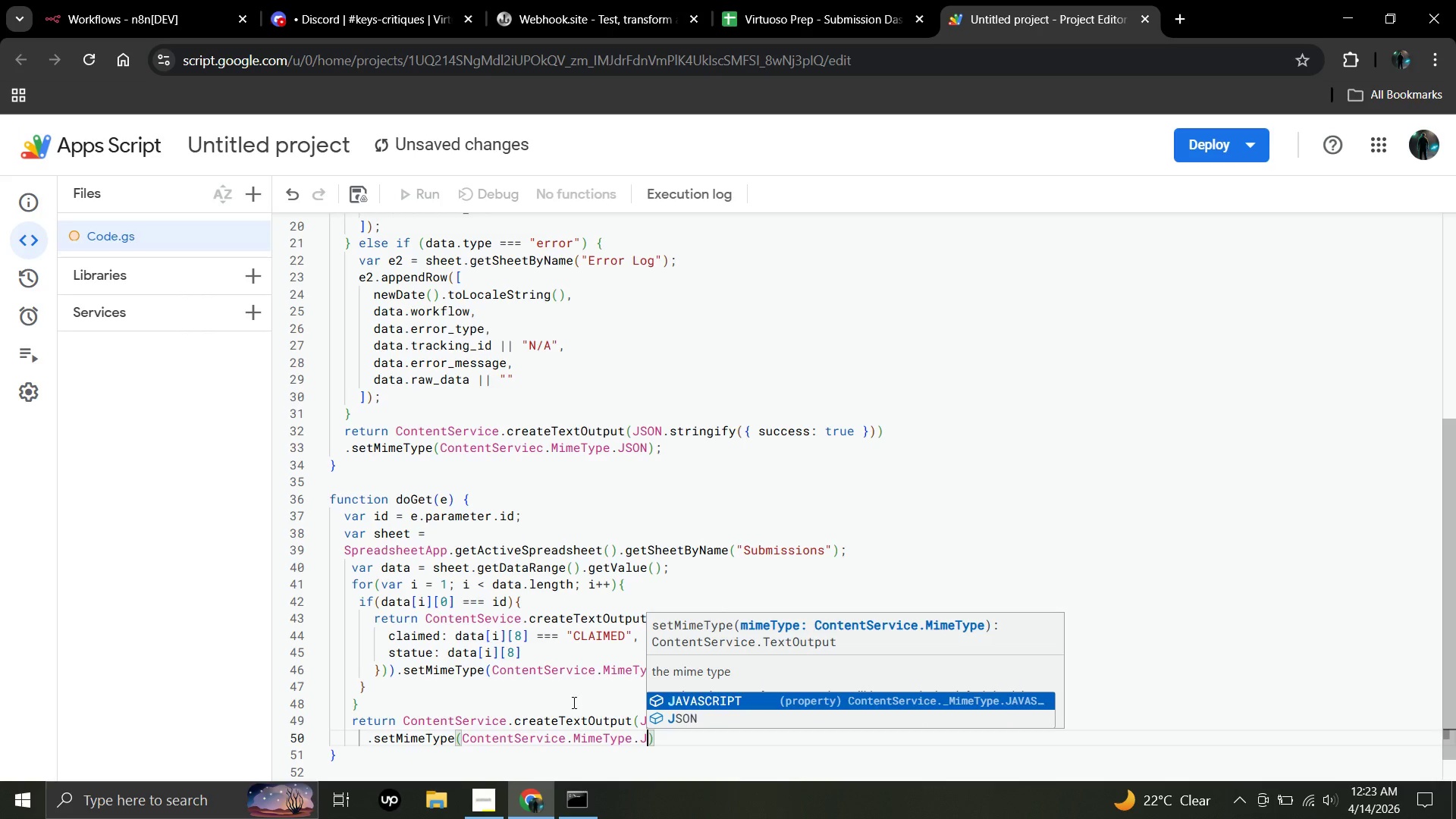 
type(SON)
 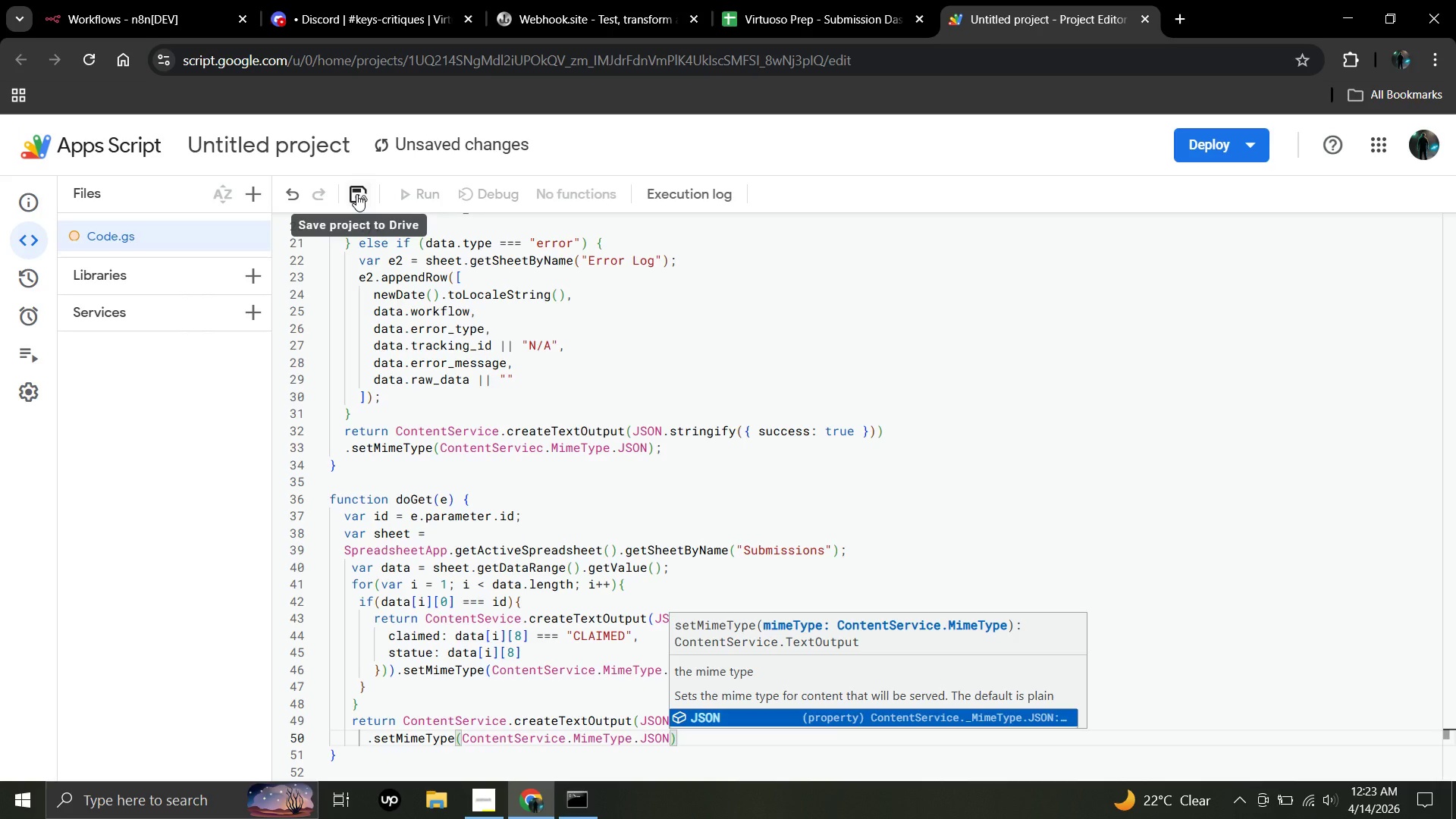 
wait(23.33)
 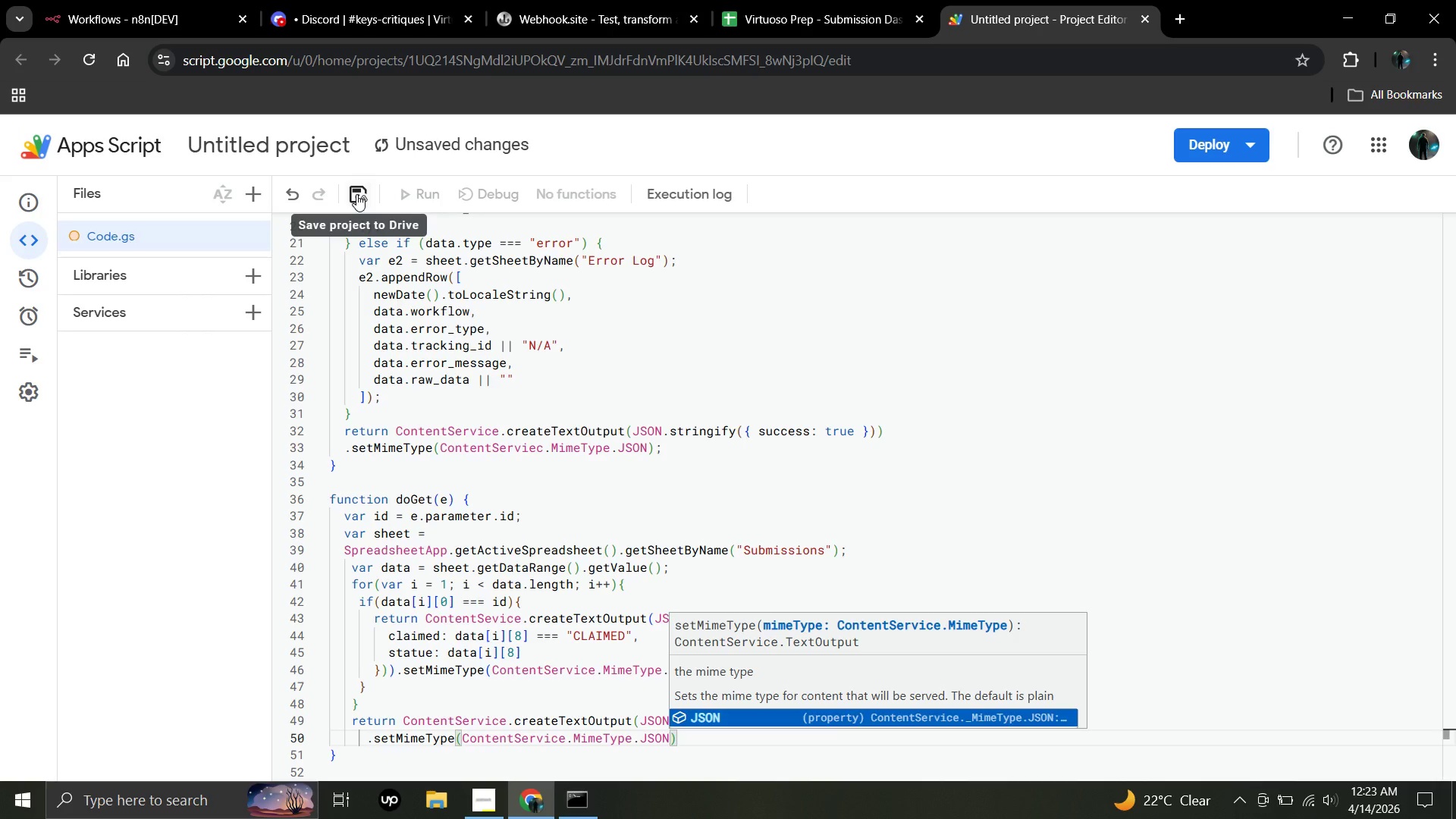 
left_click([605, 494])
 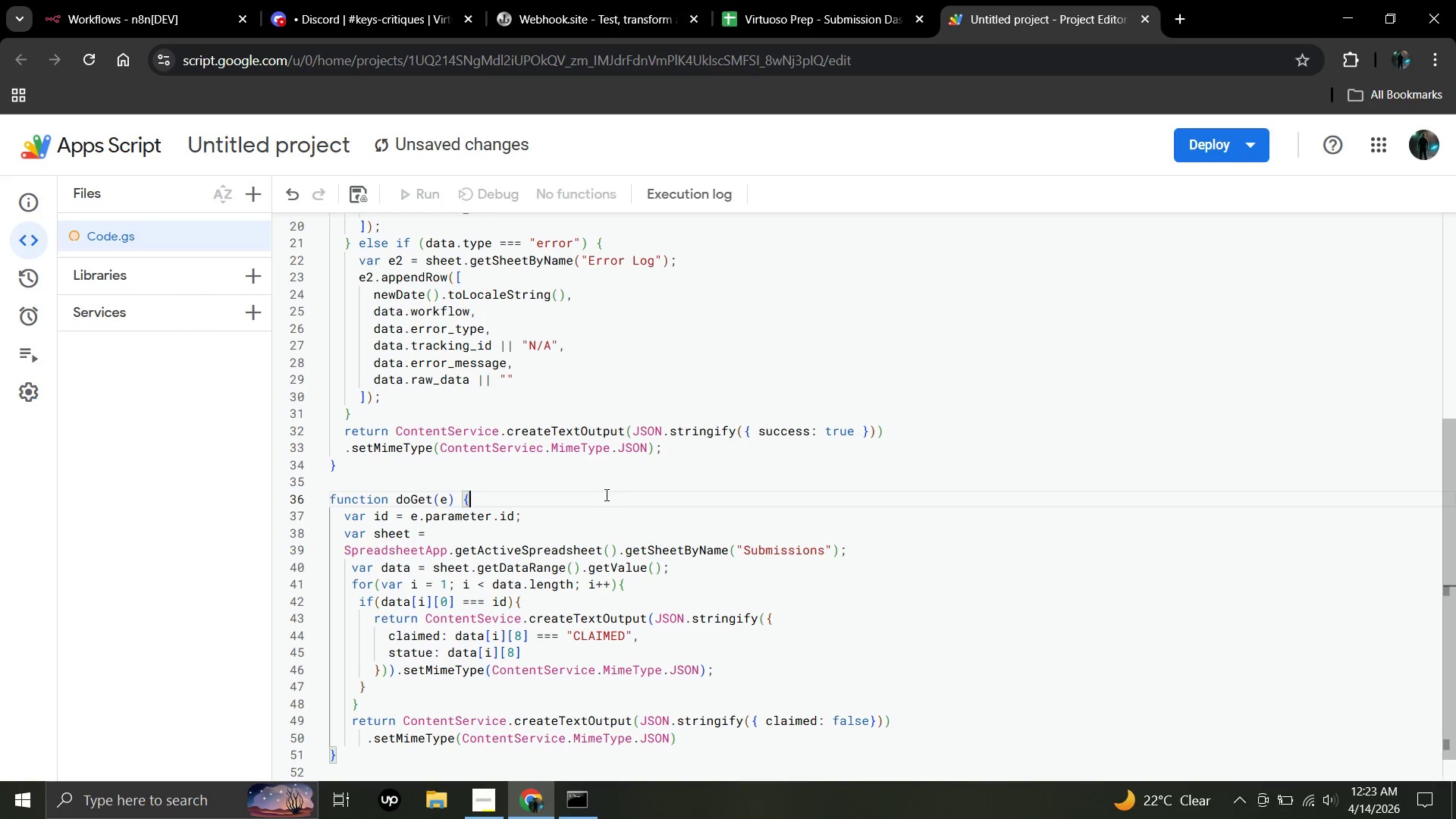 
key(Control+S)
 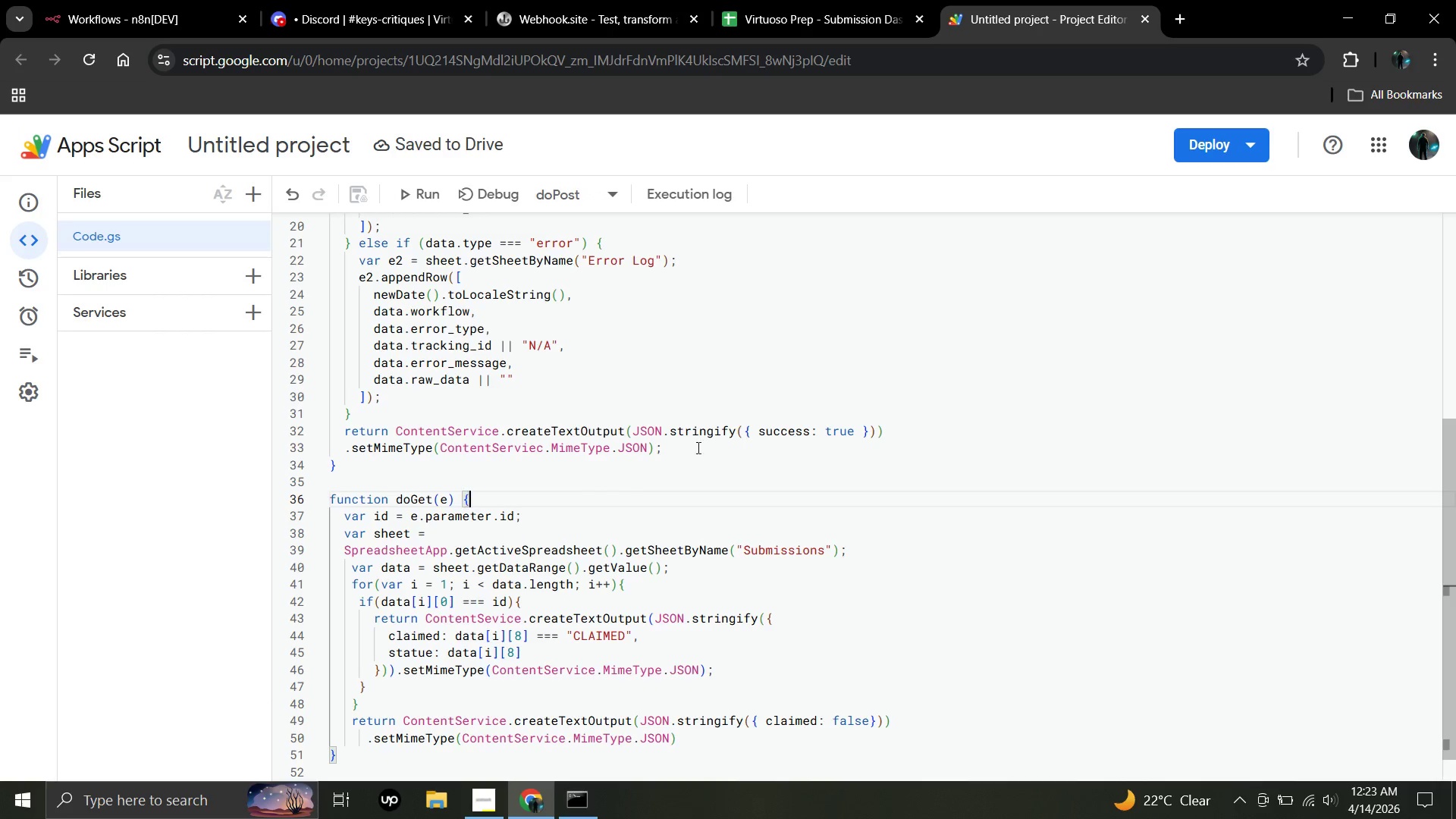 
mouse_move([1203, 147])
 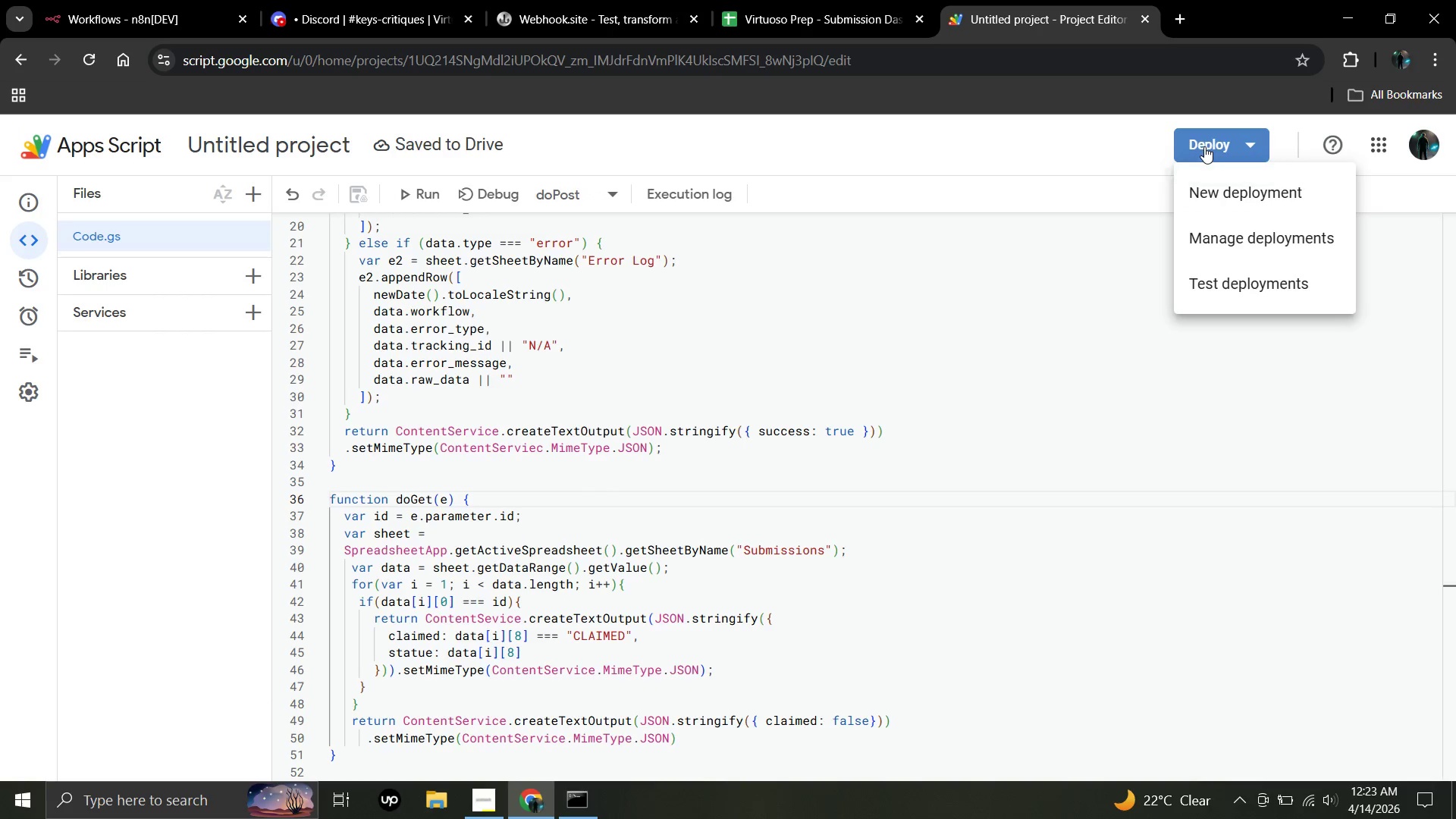 
mouse_move([1210, 163])
 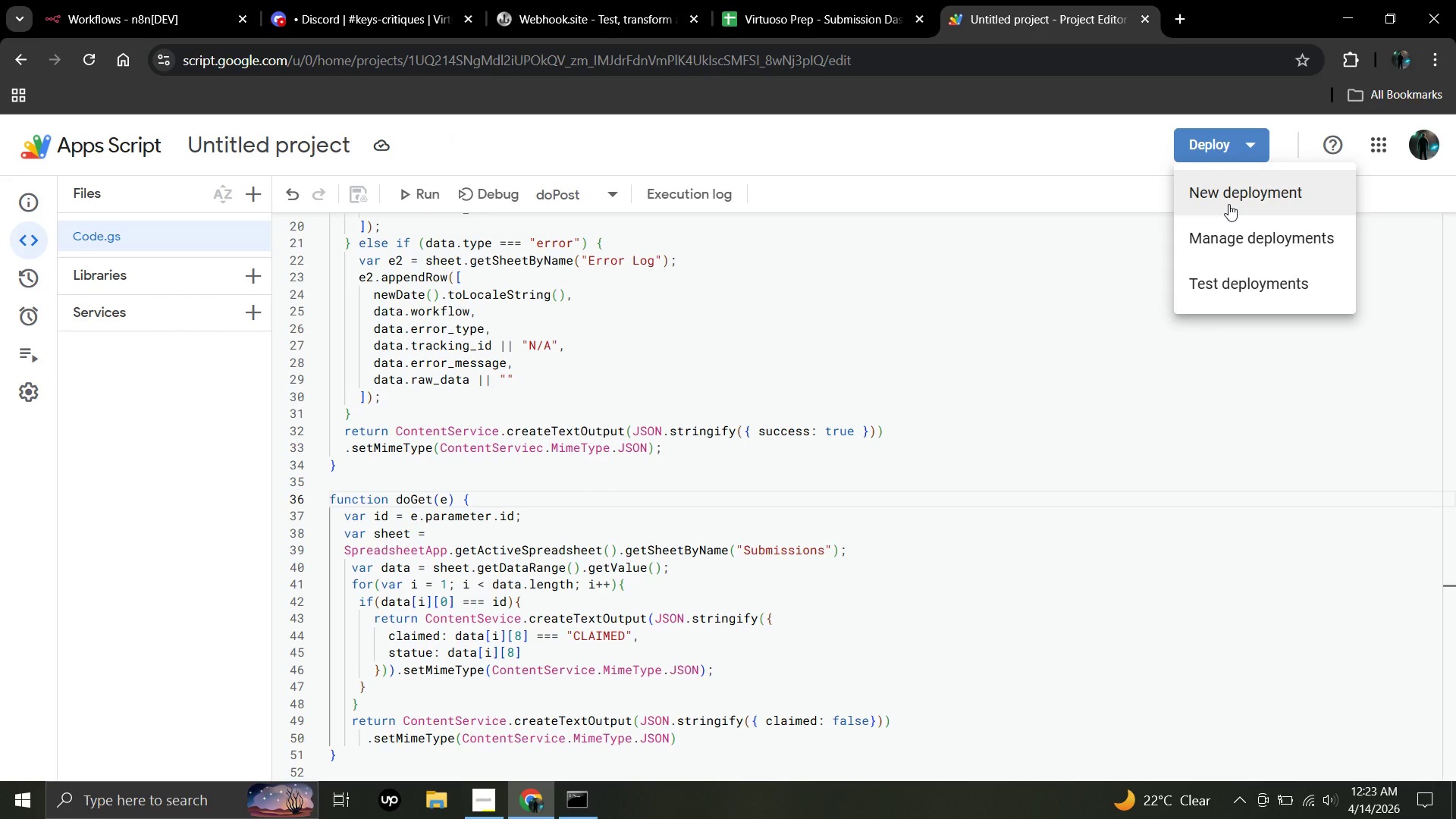 
left_click([1228, 204])
 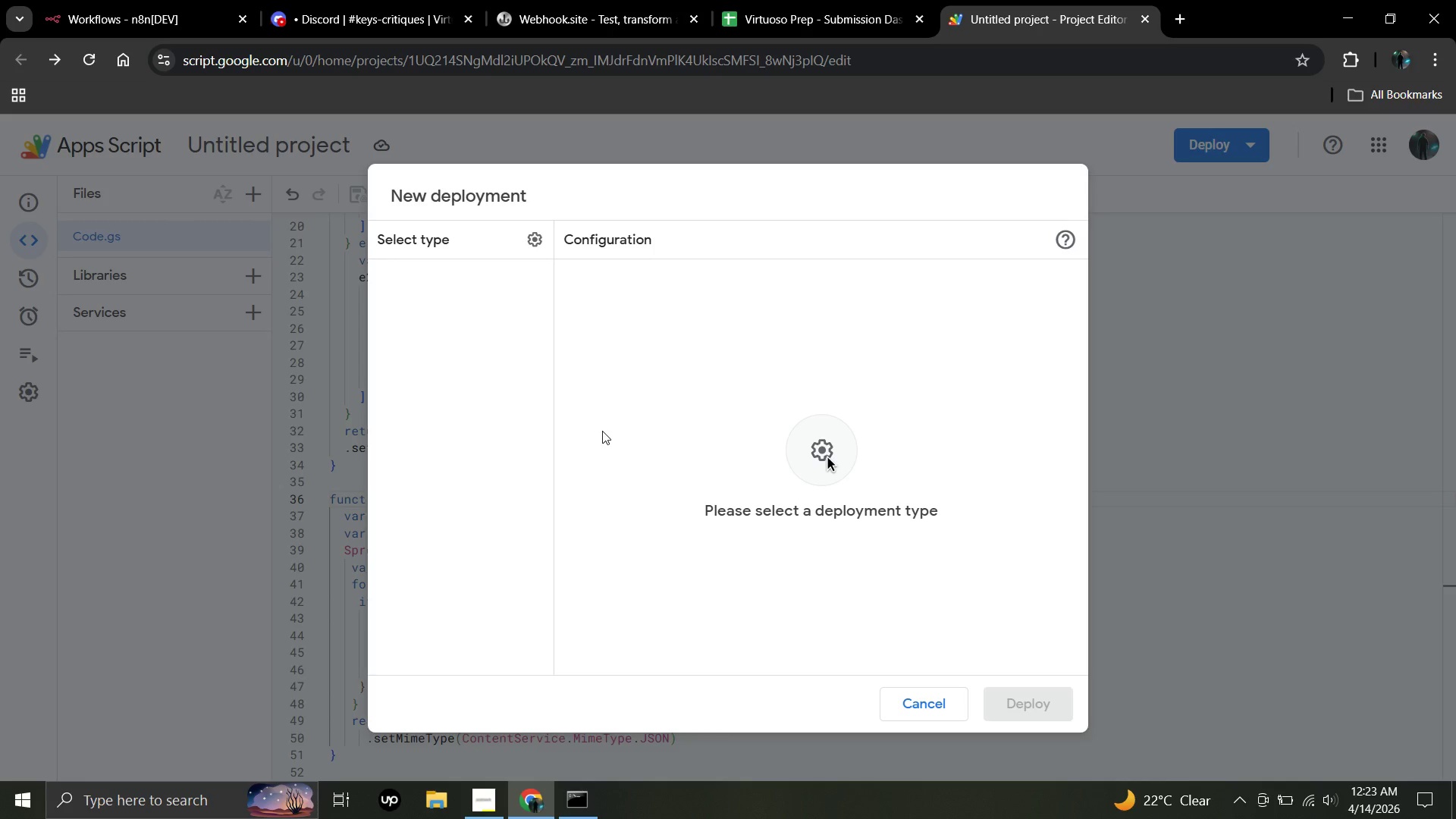 
wait(7.84)
 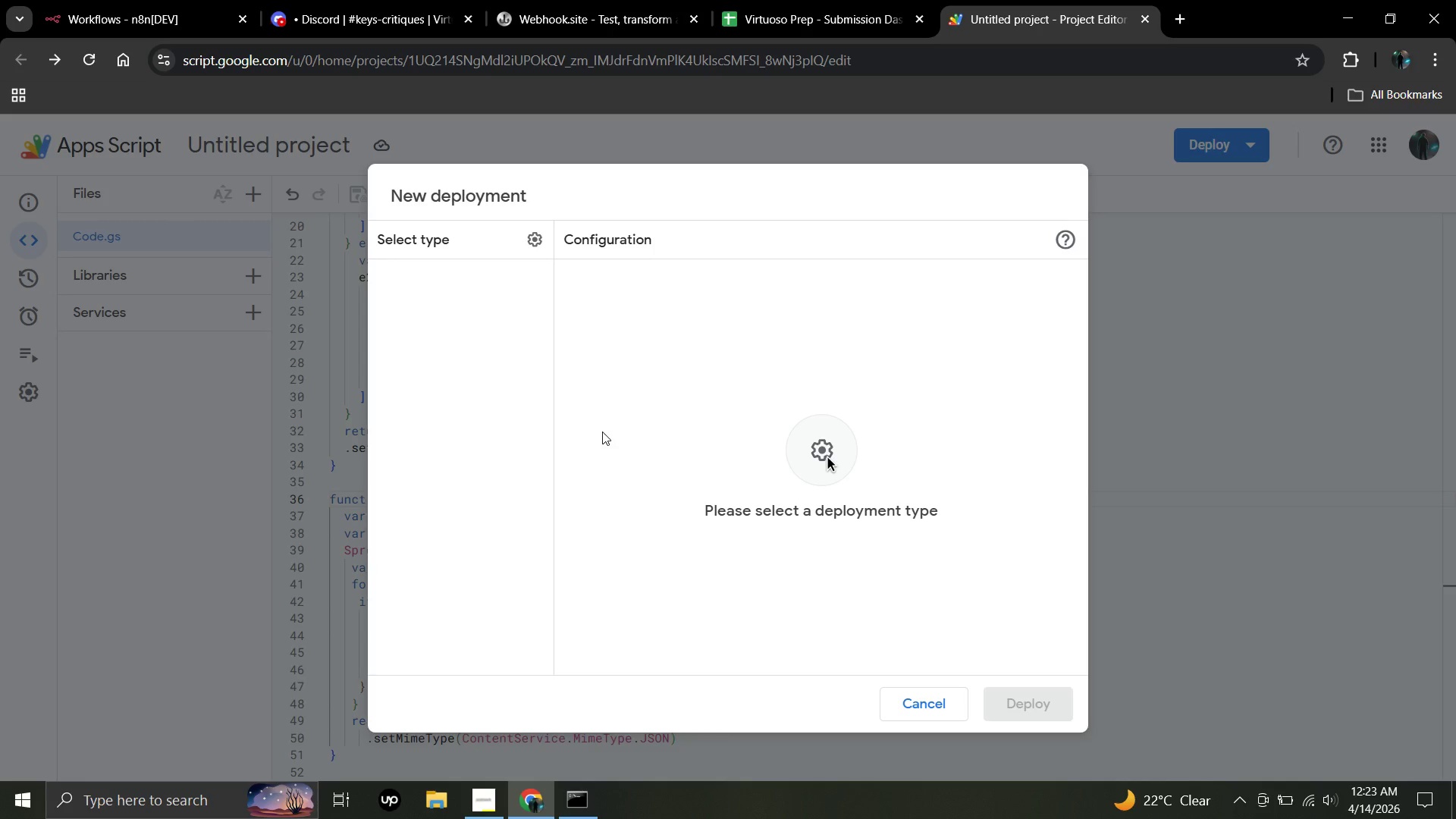 
left_click([428, 244])
 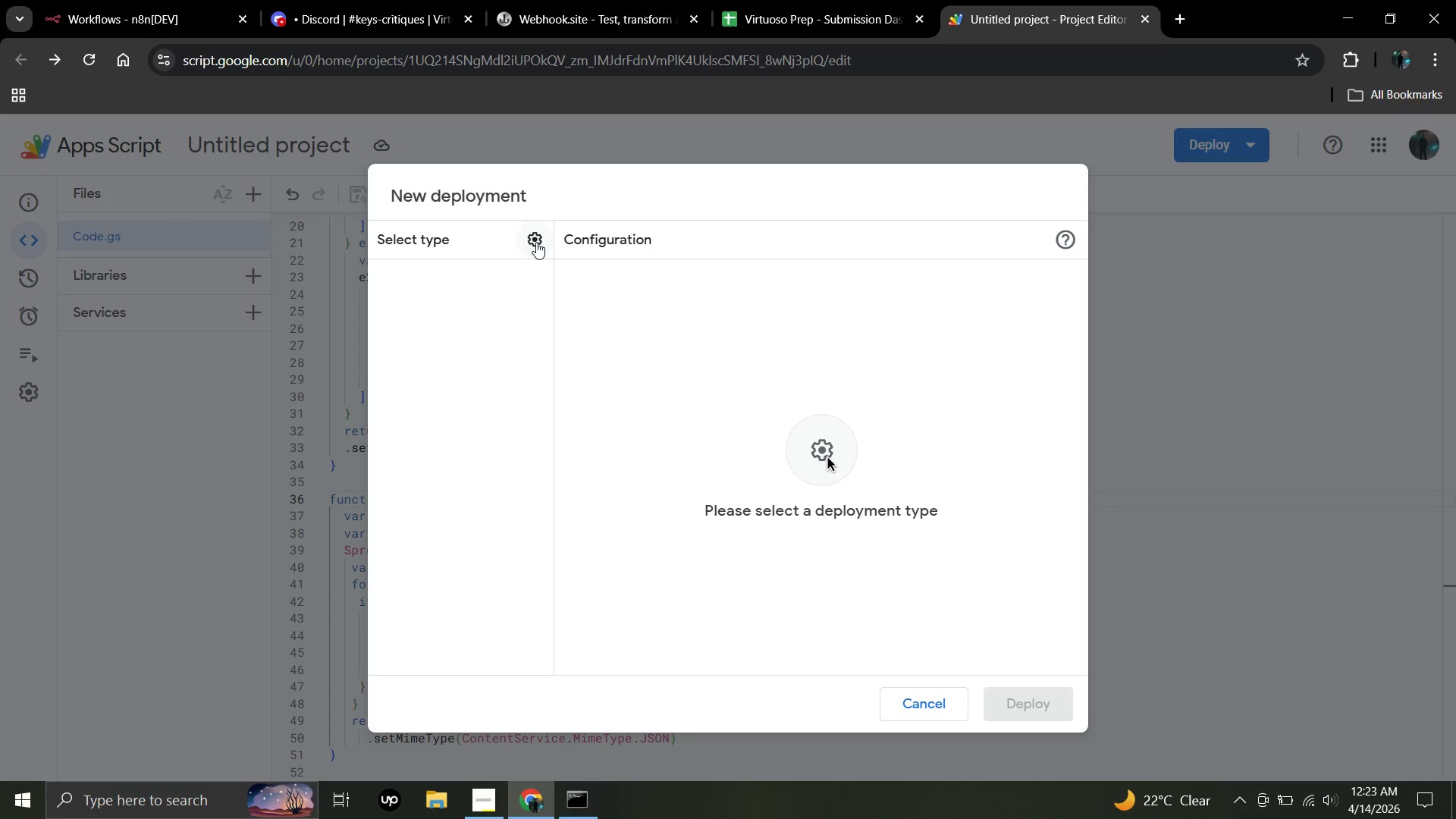 
left_click([536, 242])
 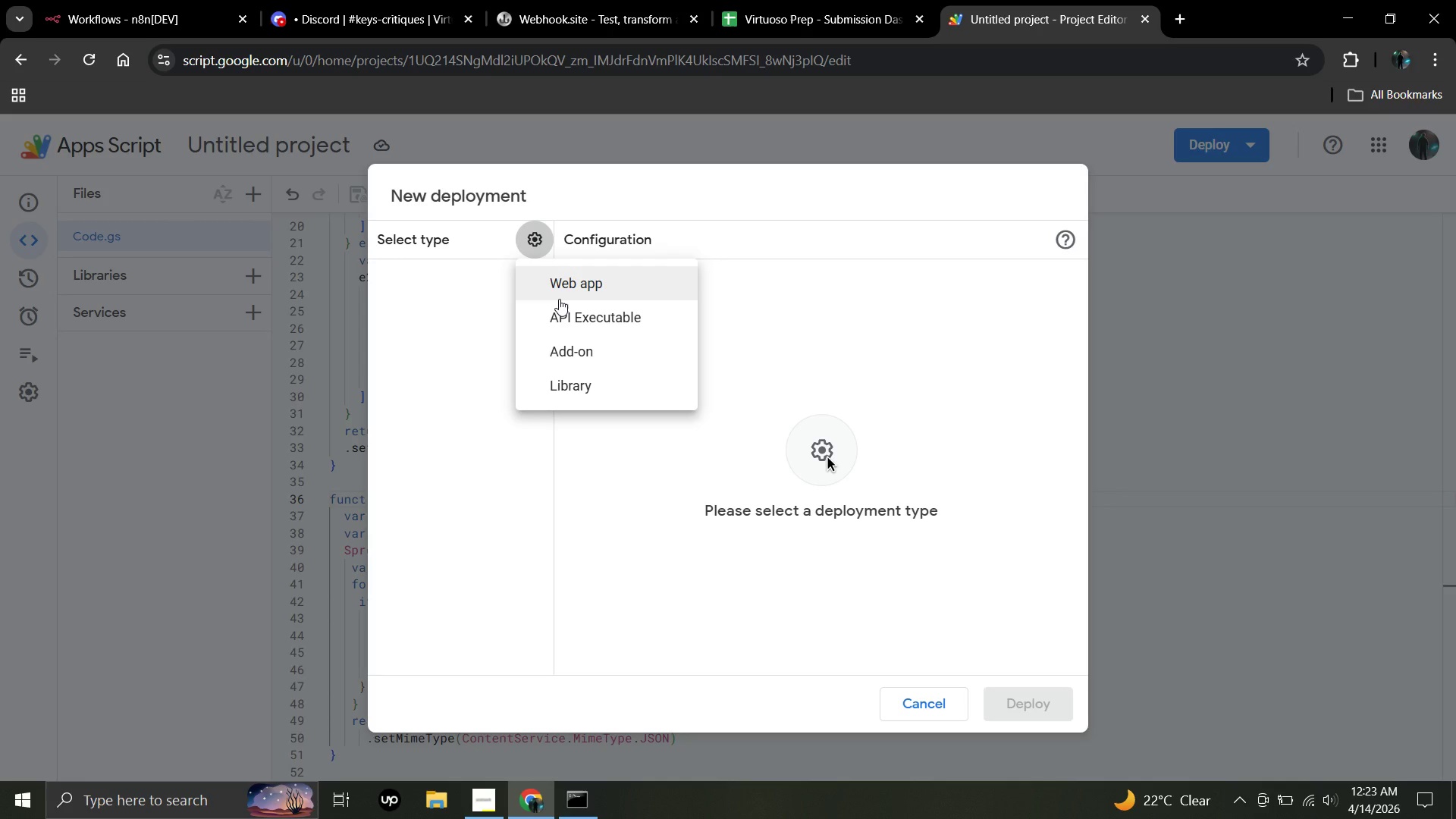 
left_click([559, 299])
 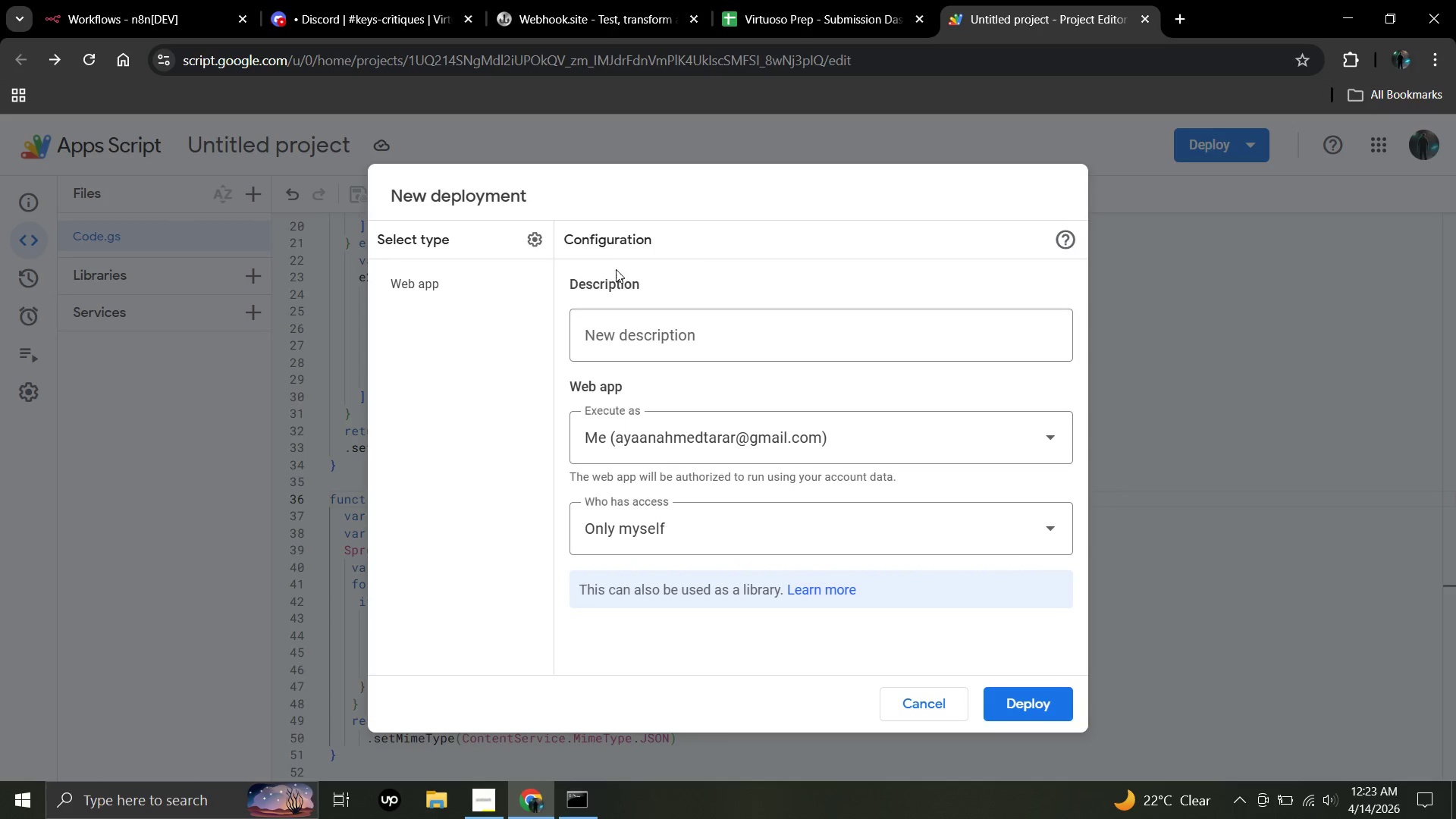 
wait(6.44)
 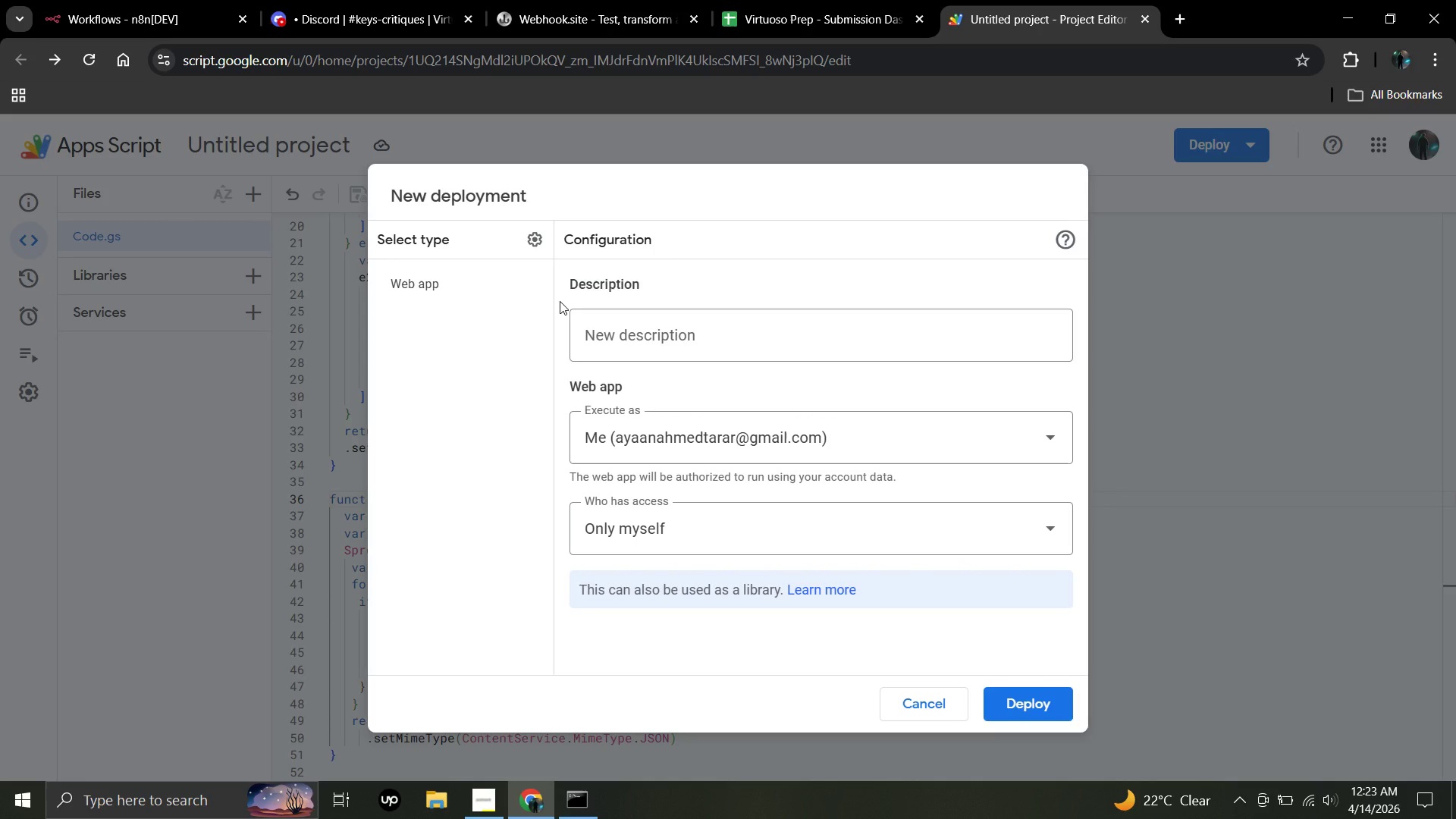 
left_click([652, 341])
 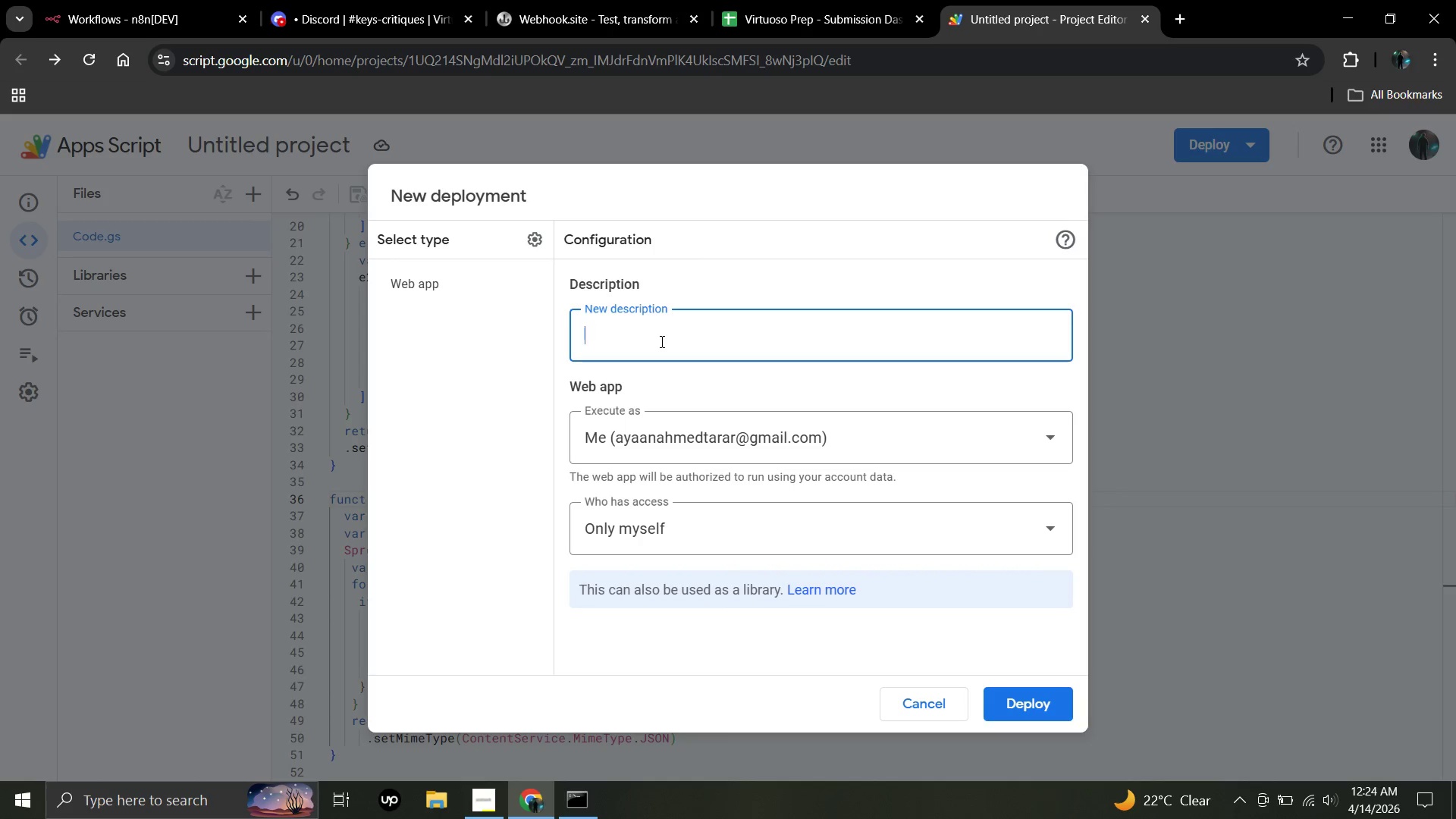 
wait(20.61)
 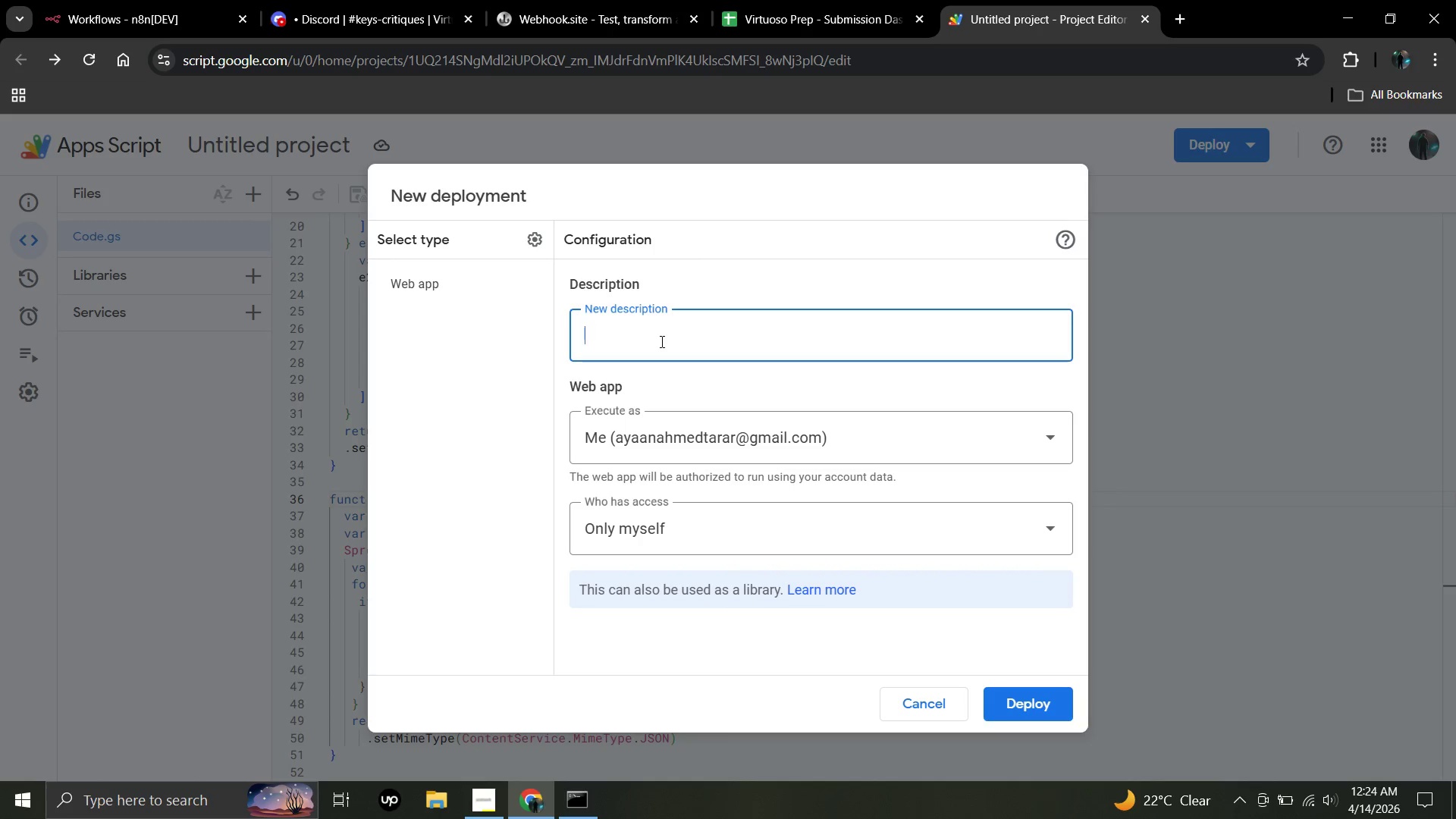 
left_click([673, 344])
 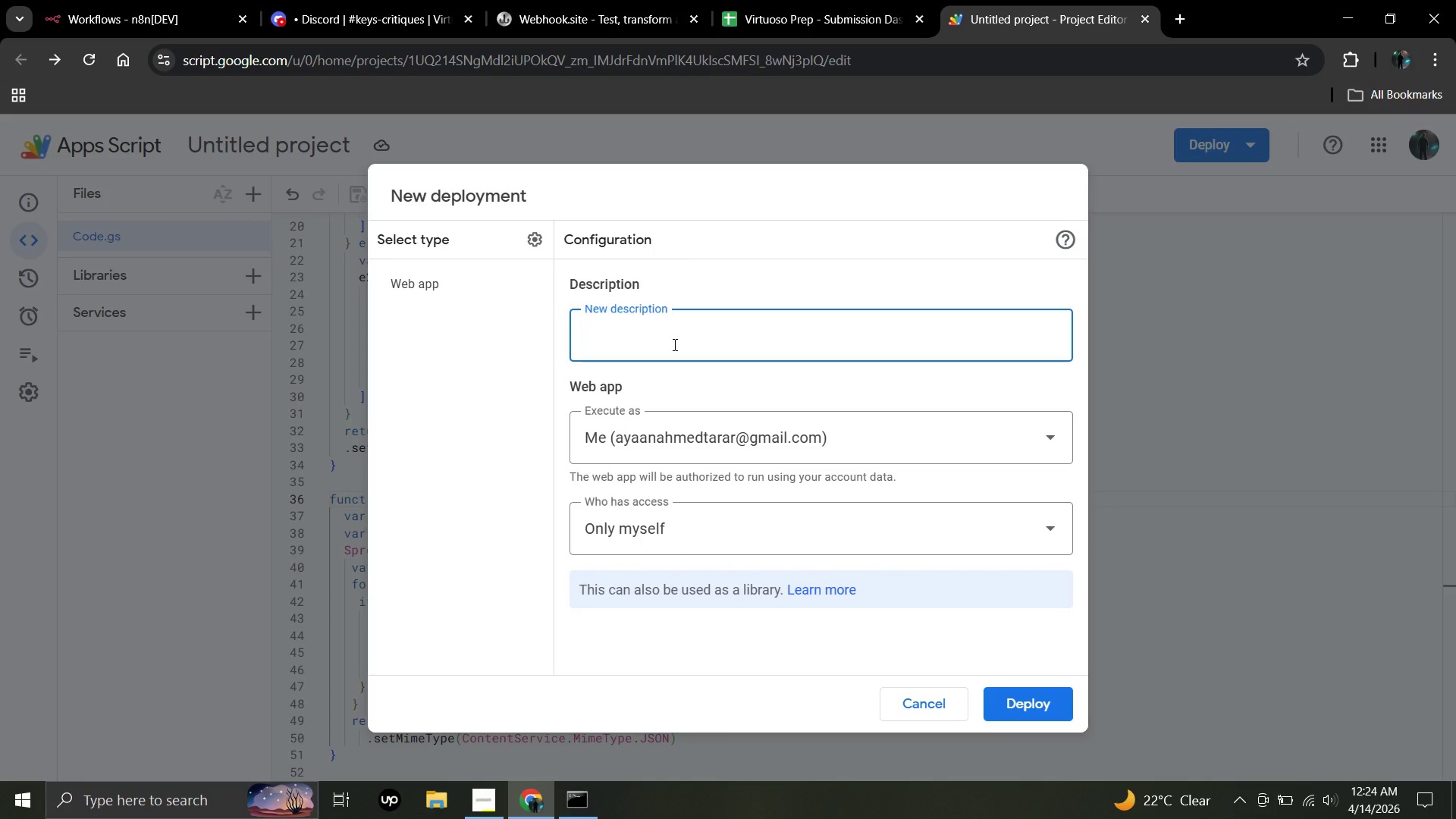 
type(Virtus)
key(Backspace)
type(oso Prep)
 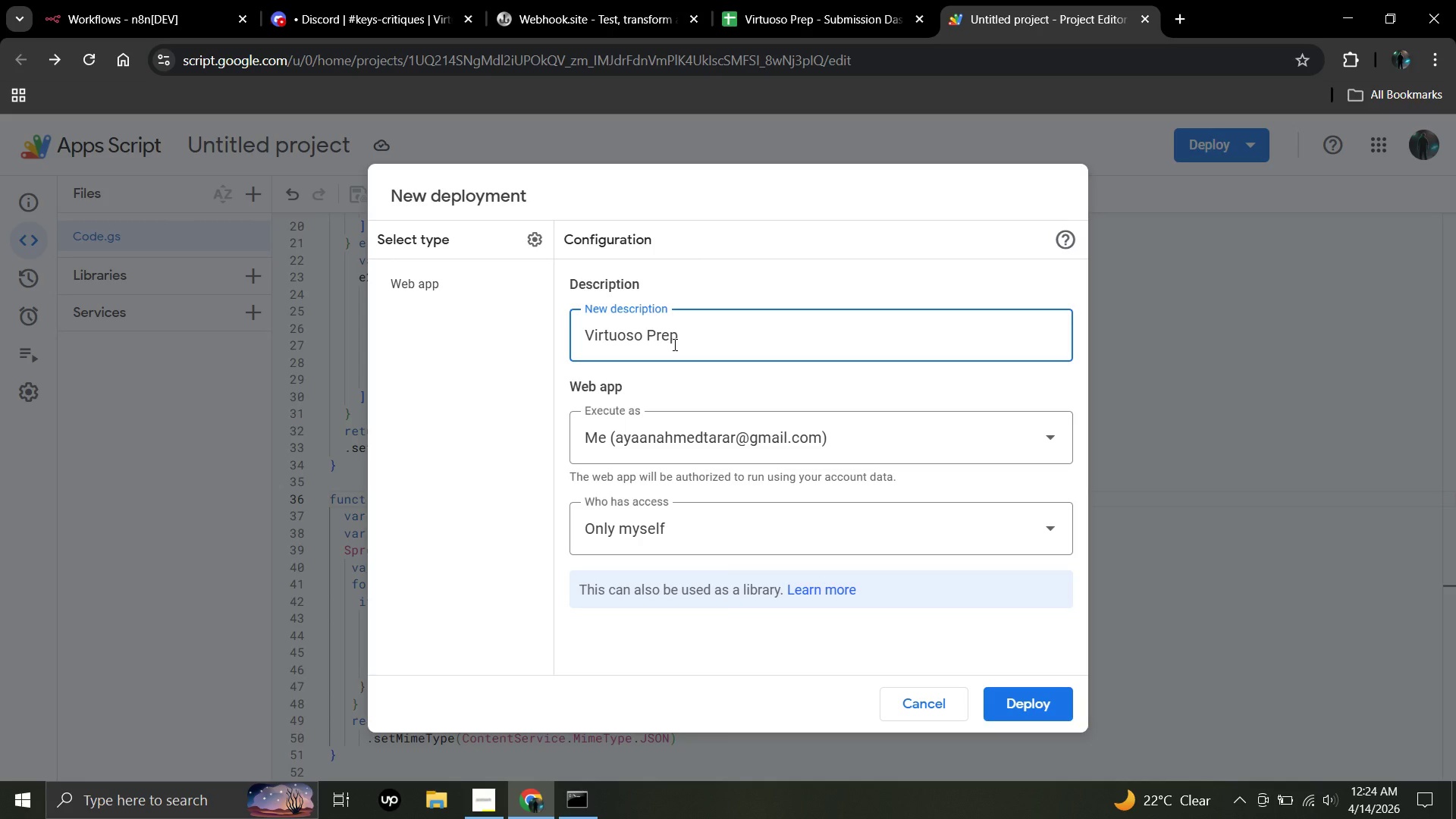 
left_click([694, 540])
 